 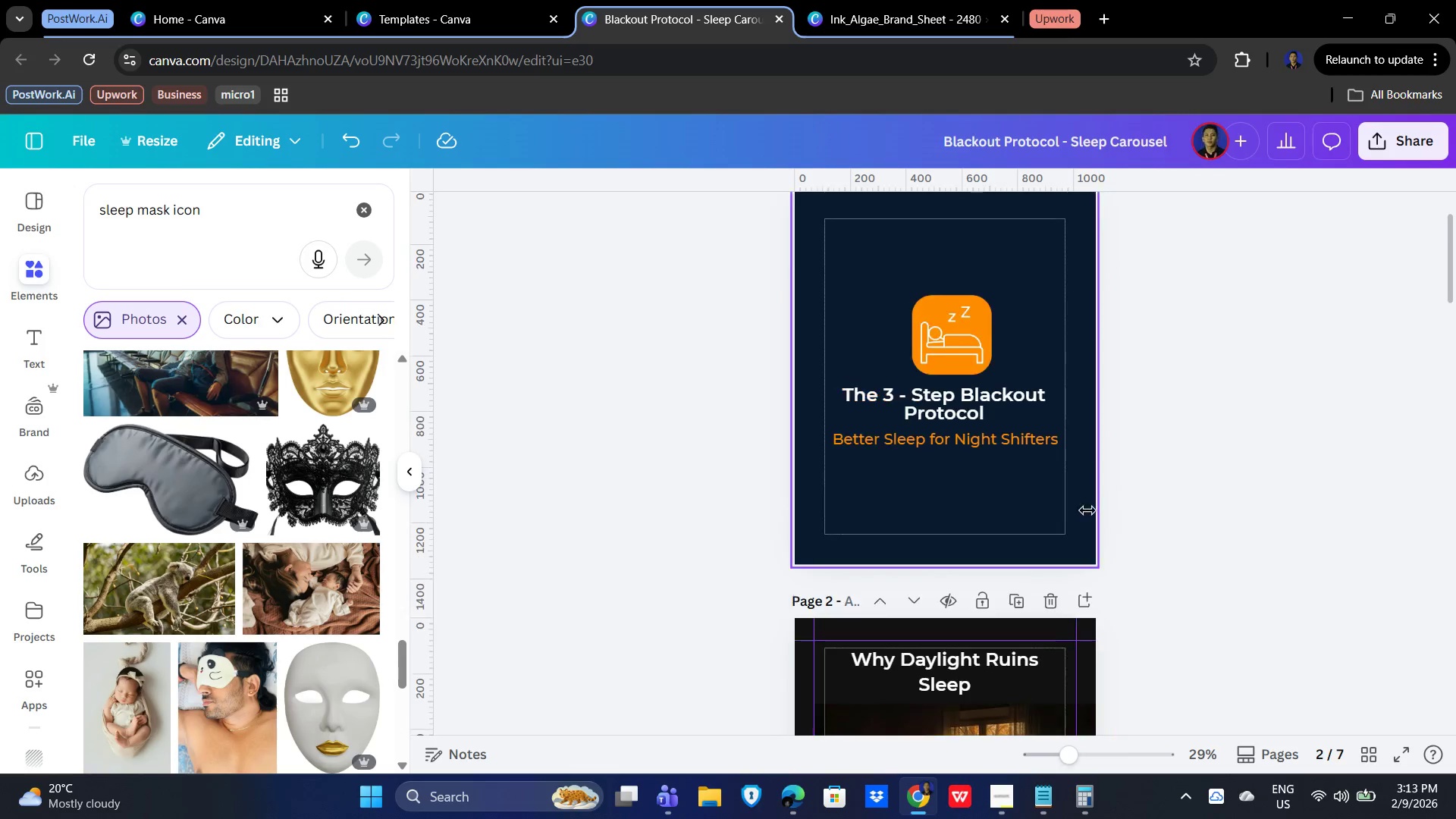 
scroll: coordinate [1217, 519], scroll_direction: down, amount: 3.0
 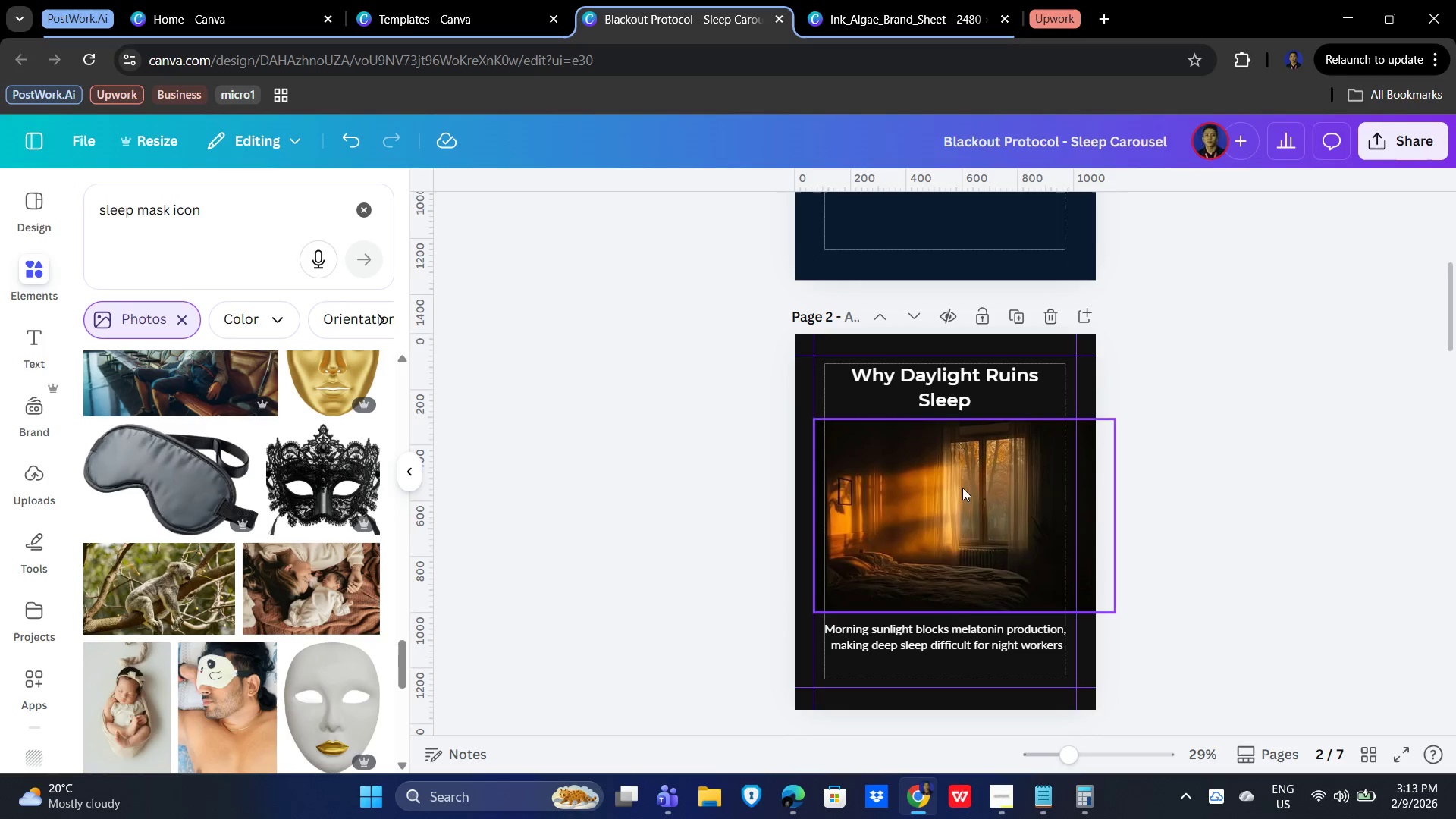 
left_click([921, 486])
 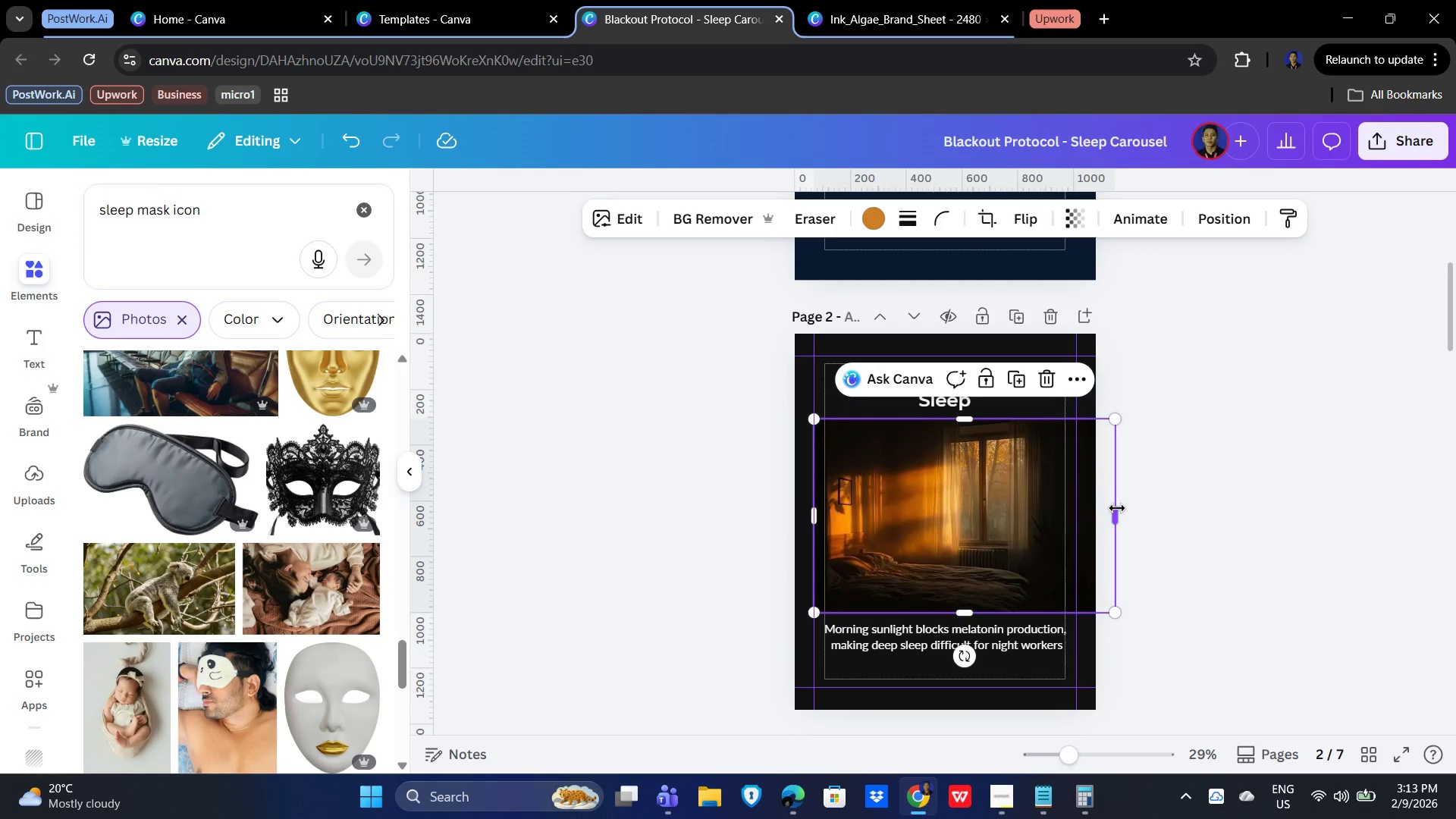 
left_click_drag(start_coordinate=[1117, 508], to_coordinate=[1071, 507])
 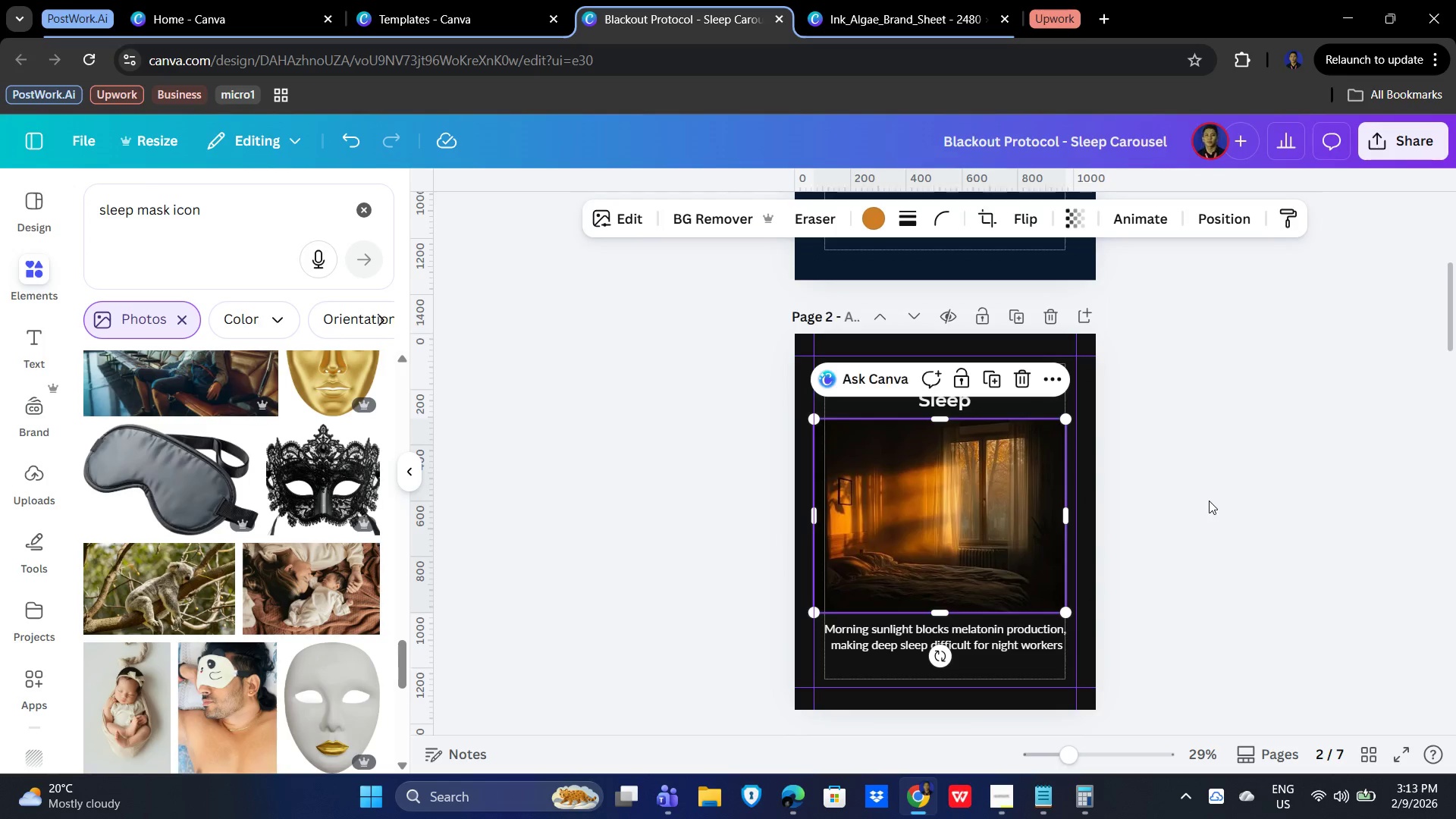 
left_click([1209, 500])
 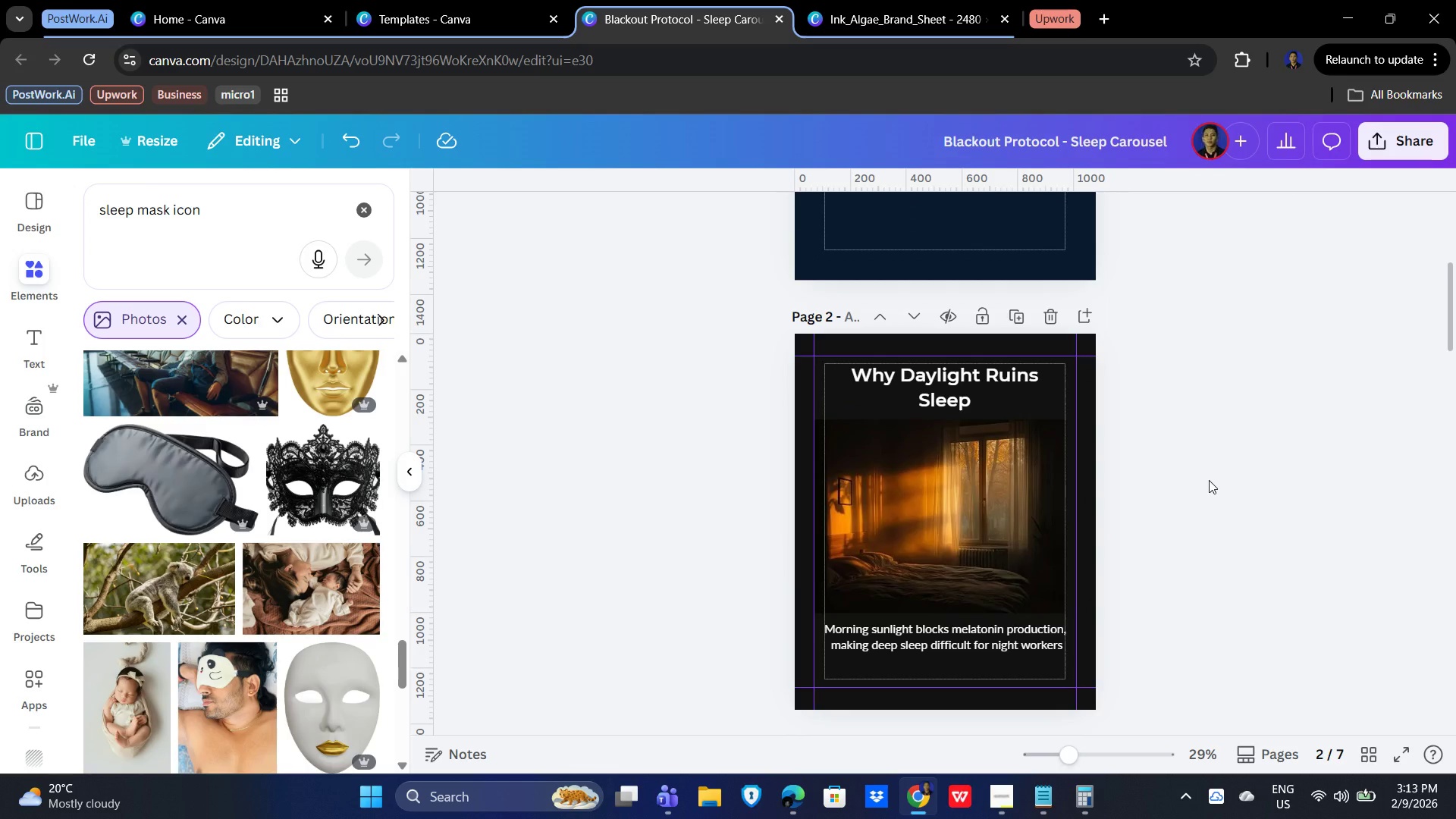 
scroll: coordinate [1209, 480], scroll_direction: down, amount: 1.0
 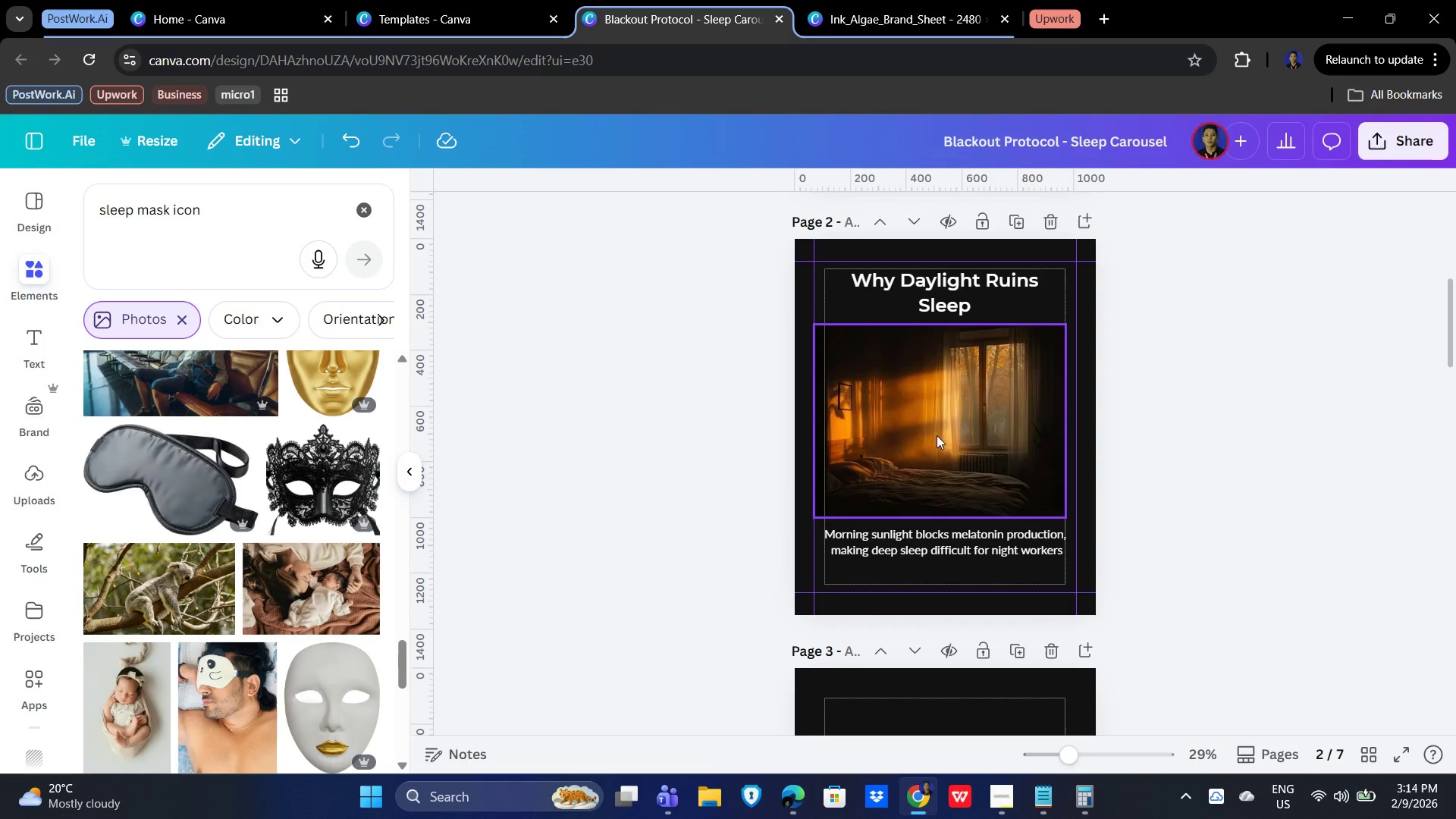 
left_click([910, 435])
 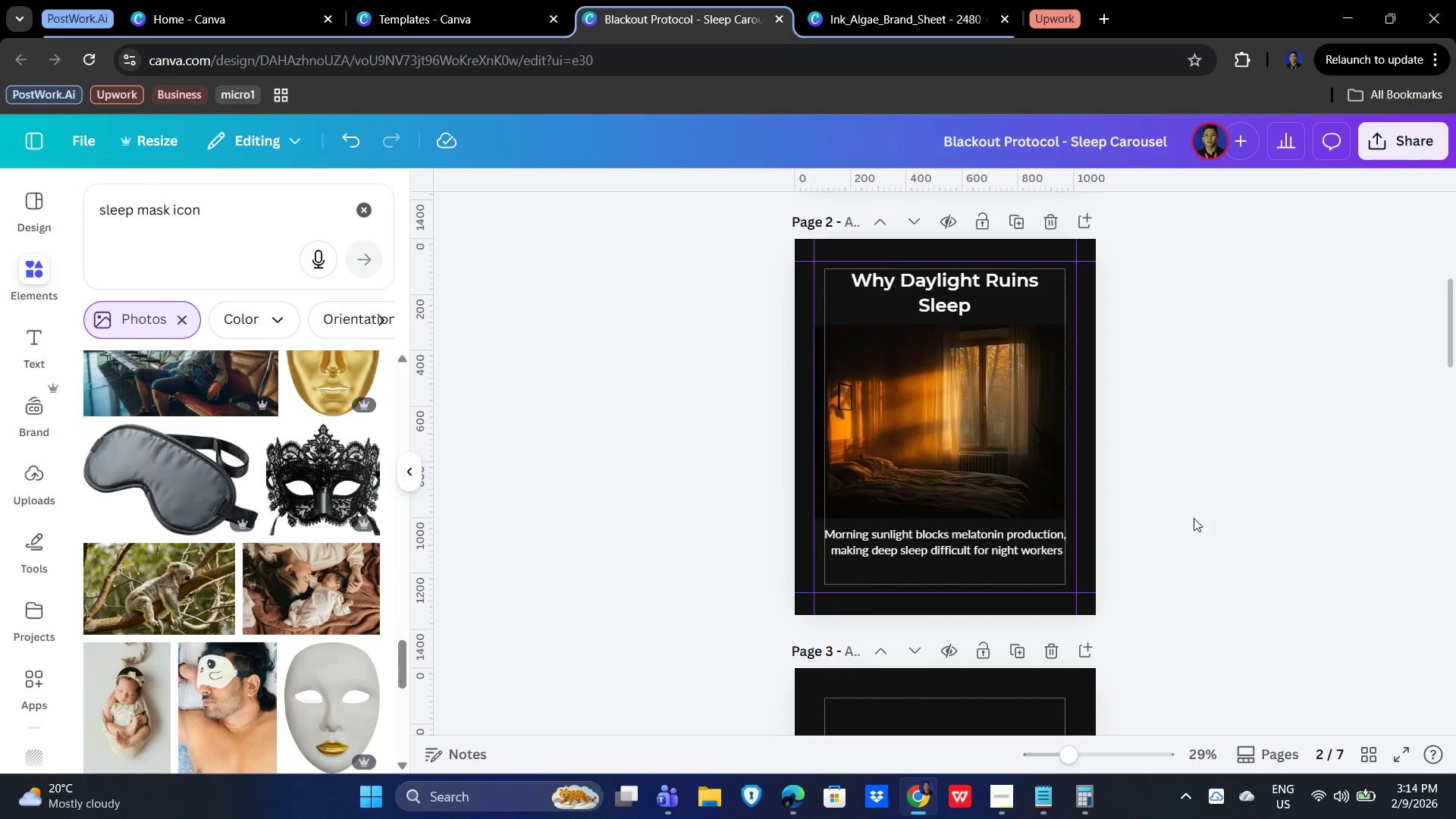 
scroll: coordinate [1153, 529], scroll_direction: down, amount: 5.0
 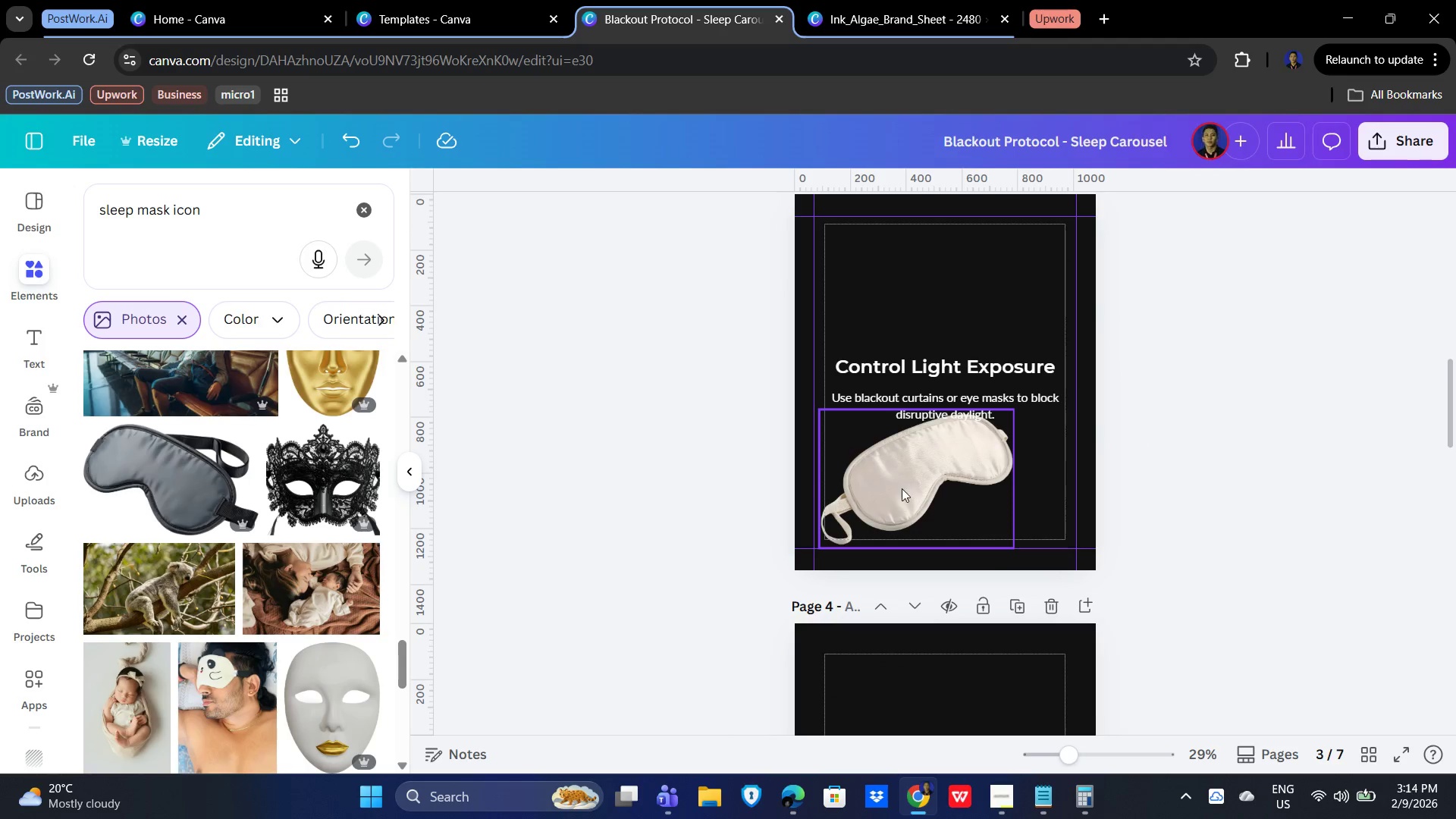 
left_click_drag(start_coordinate=[897, 485], to_coordinate=[902, 477])
 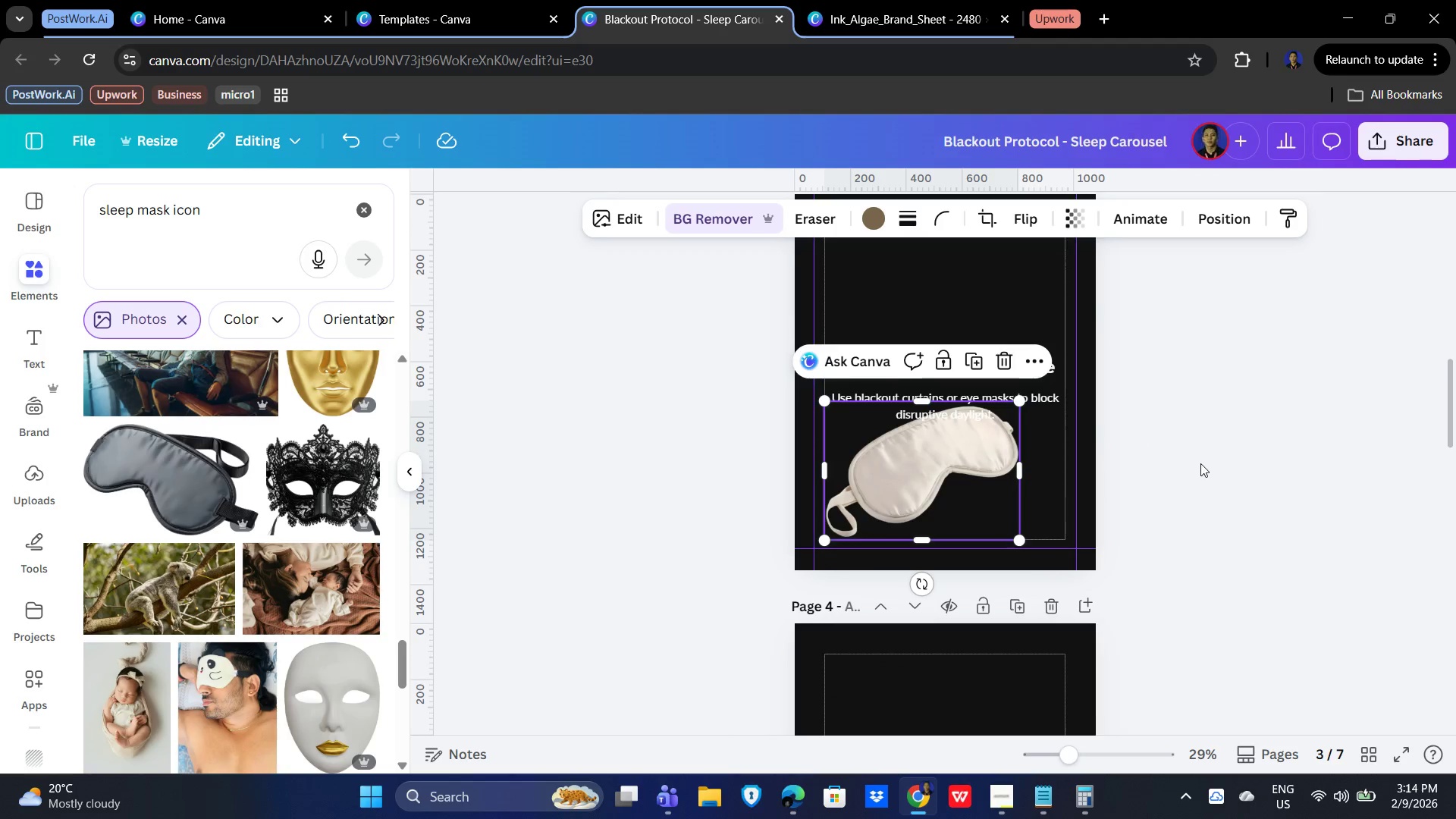 
left_click([1200, 463])
 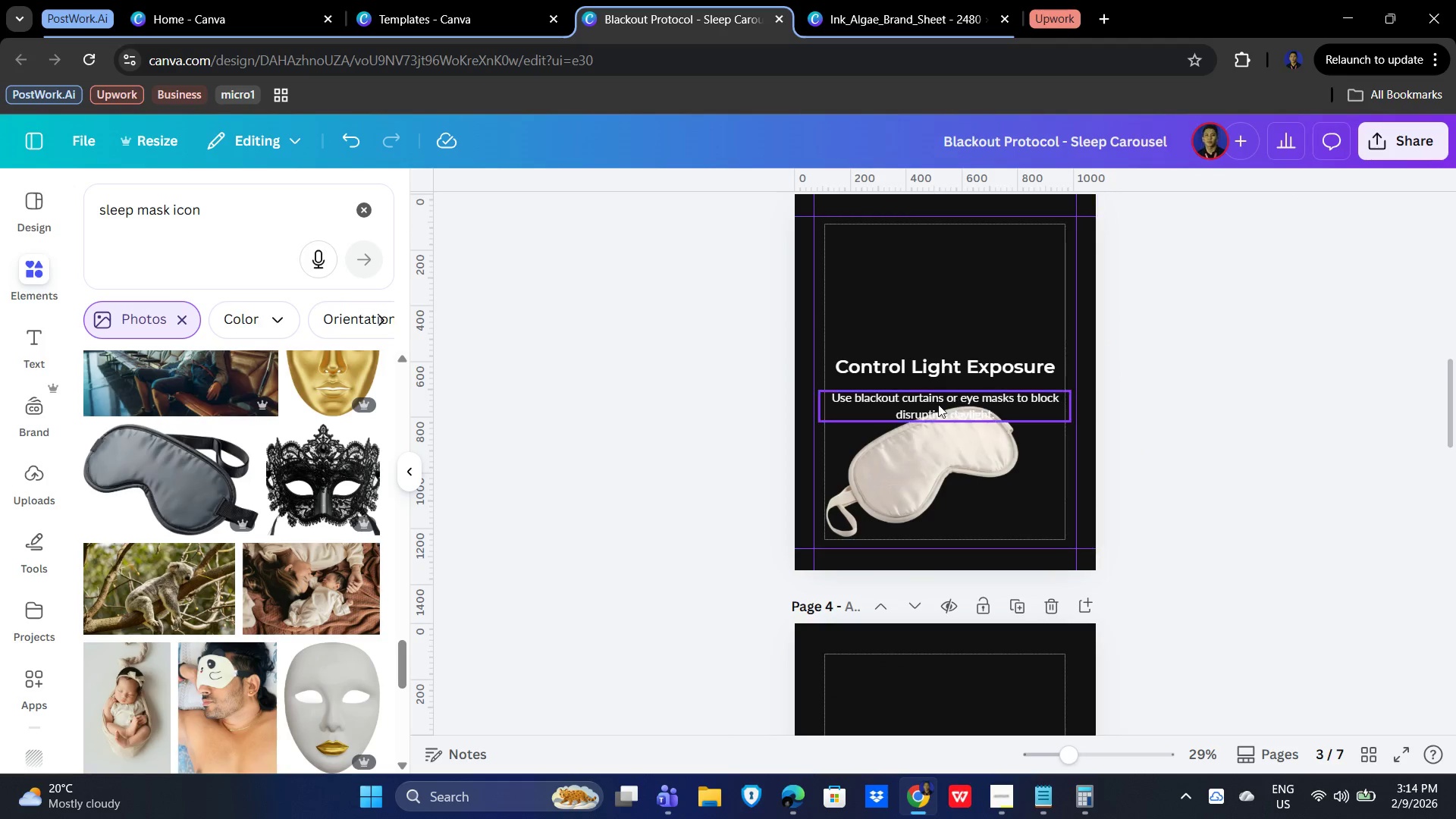 
left_click([937, 405])
 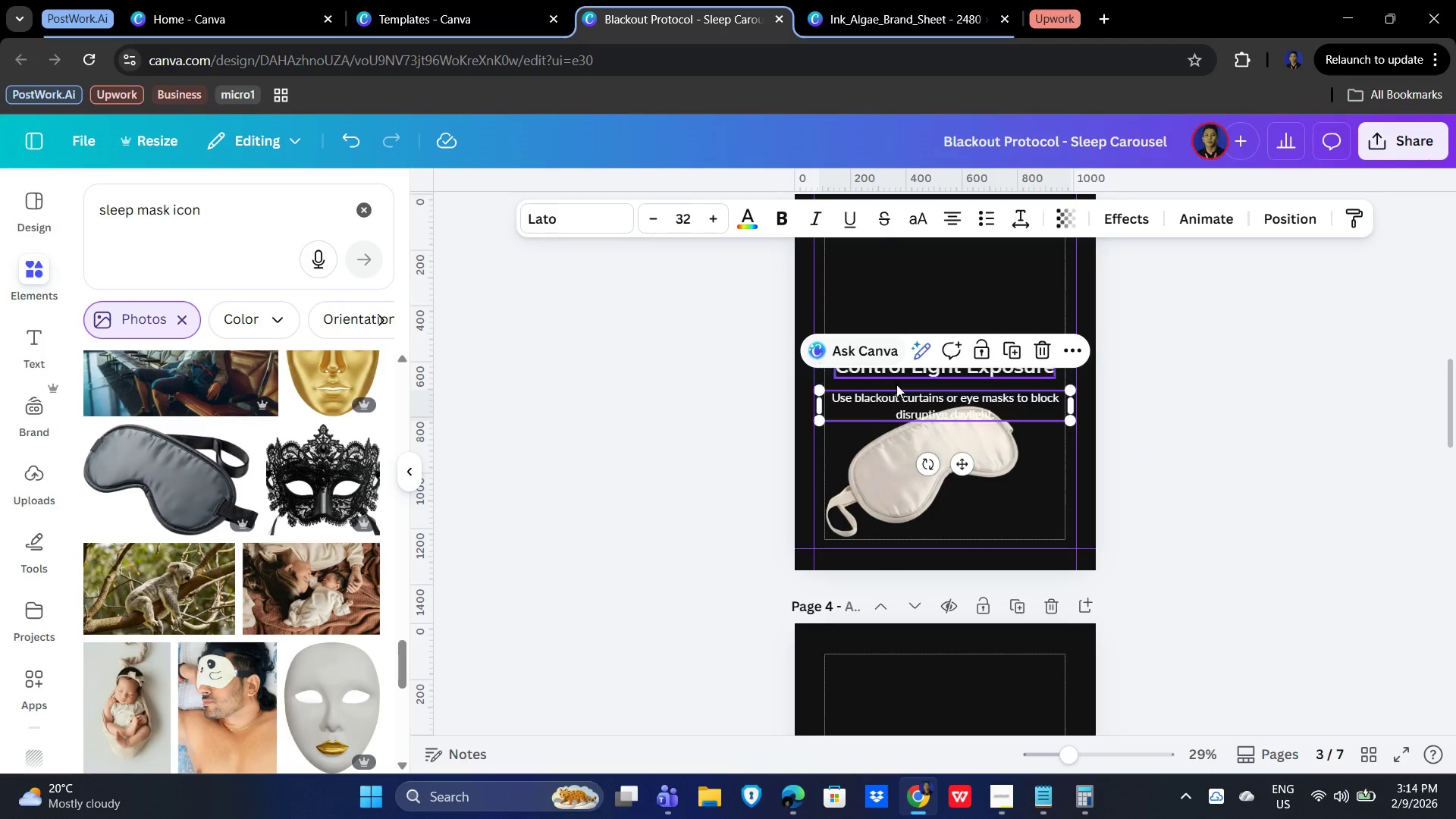 
left_click([1343, 433])
 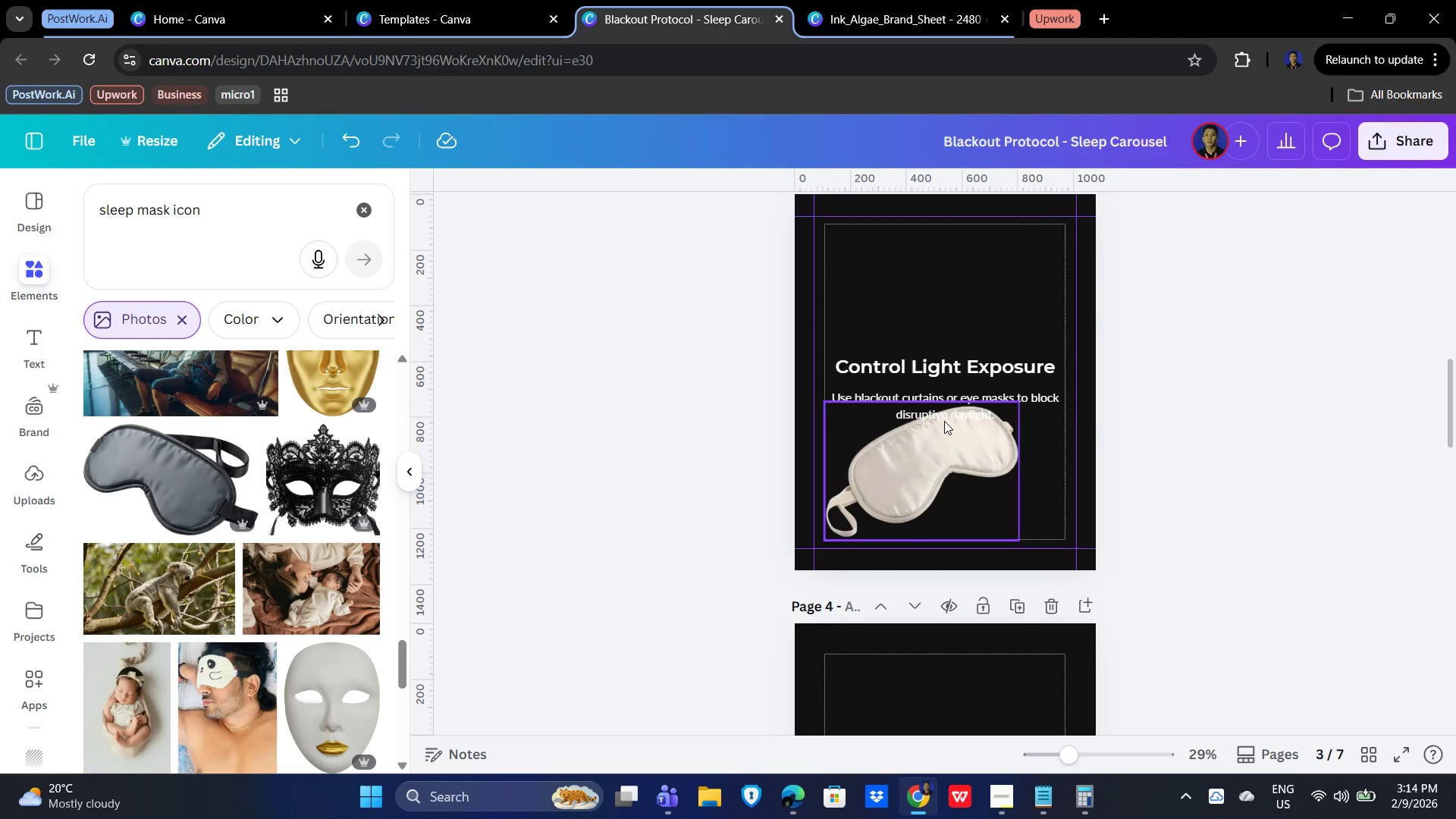 
left_click([940, 412])
 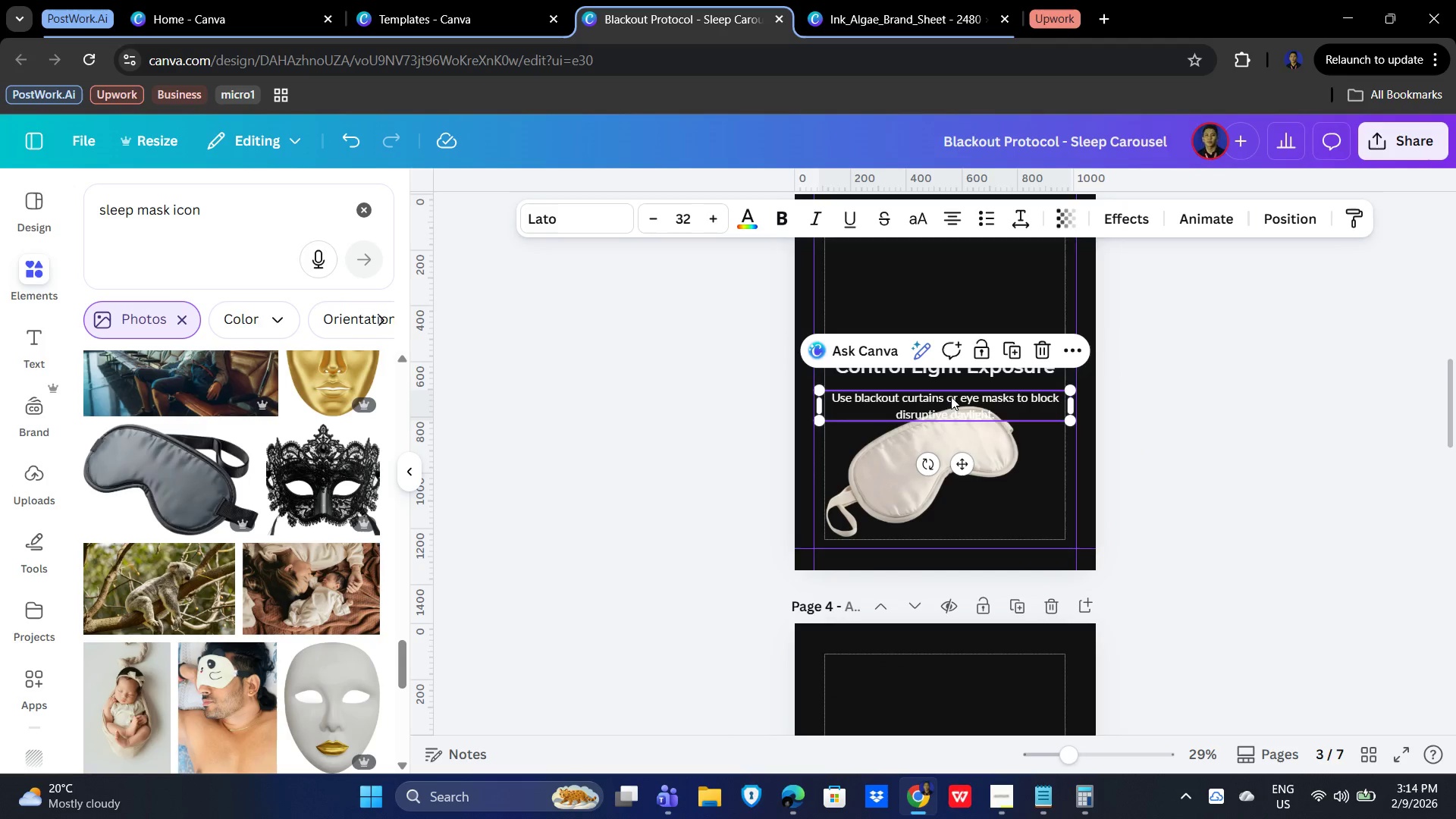 
hold_key(key=ShiftLeft, duration=0.88)
left_click([954, 370])
 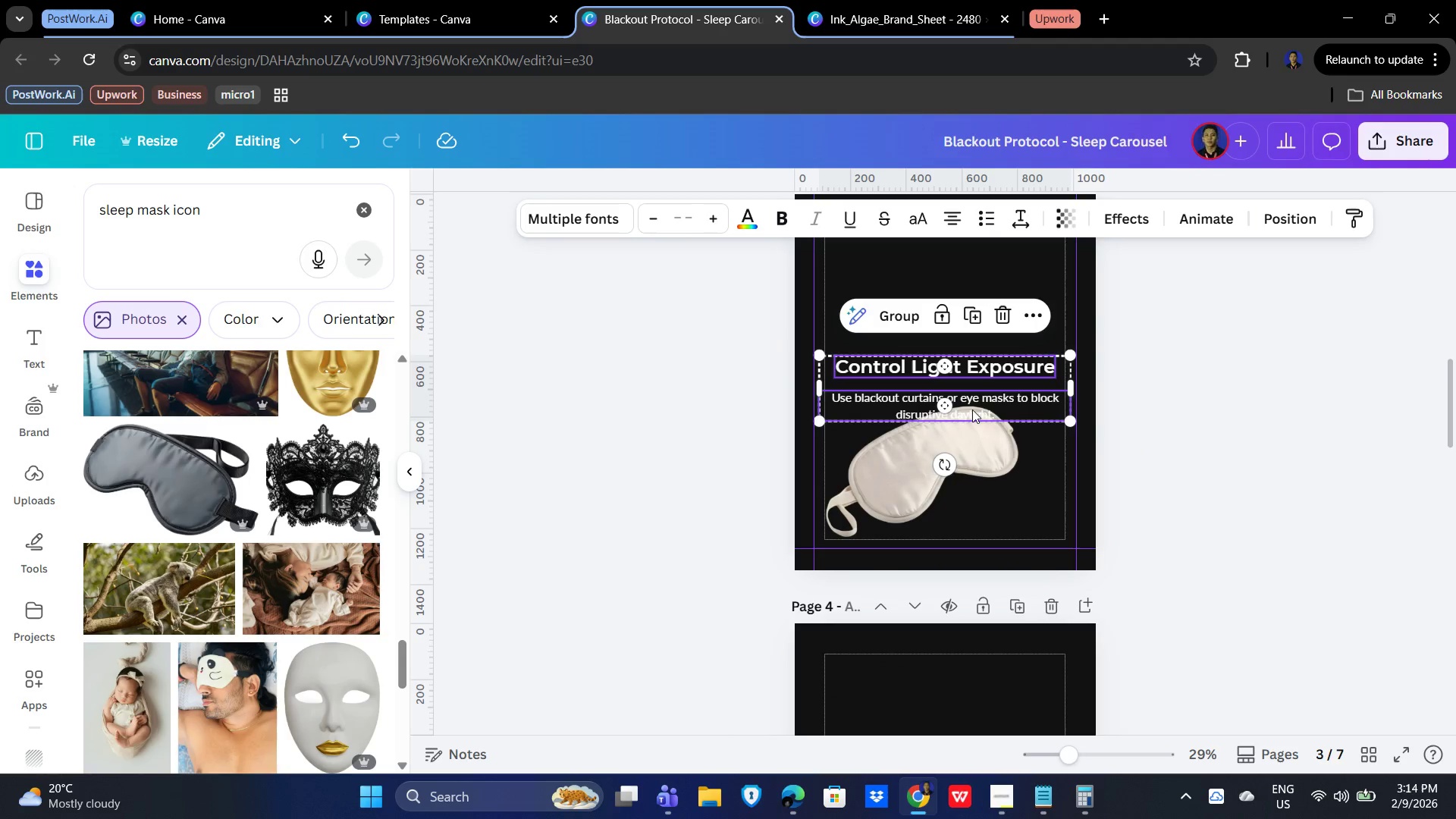 
left_click_drag(start_coordinate=[975, 410], to_coordinate=[972, 319])
 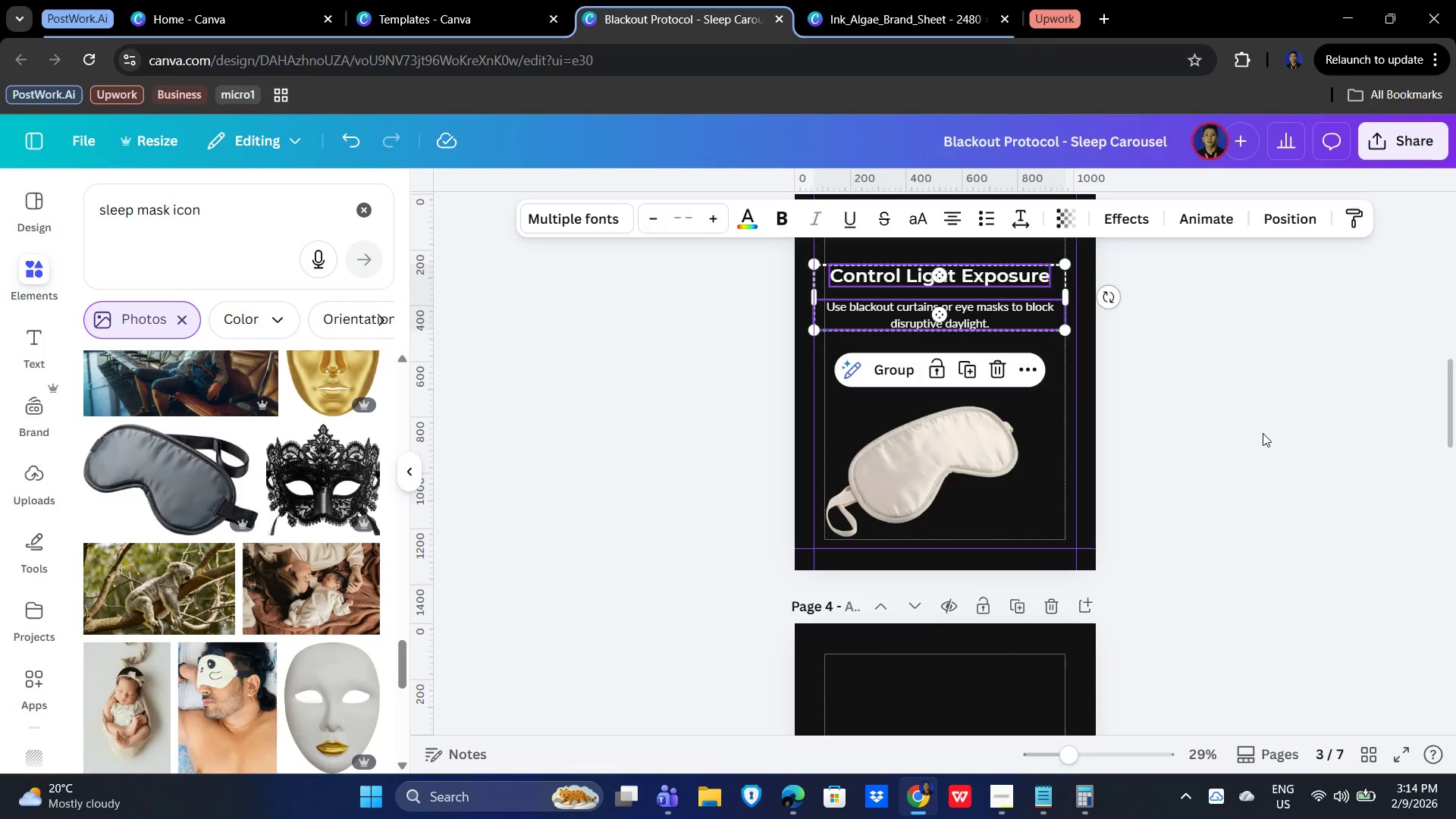 
scroll: coordinate [1263, 436], scroll_direction: up, amount: 2.0
 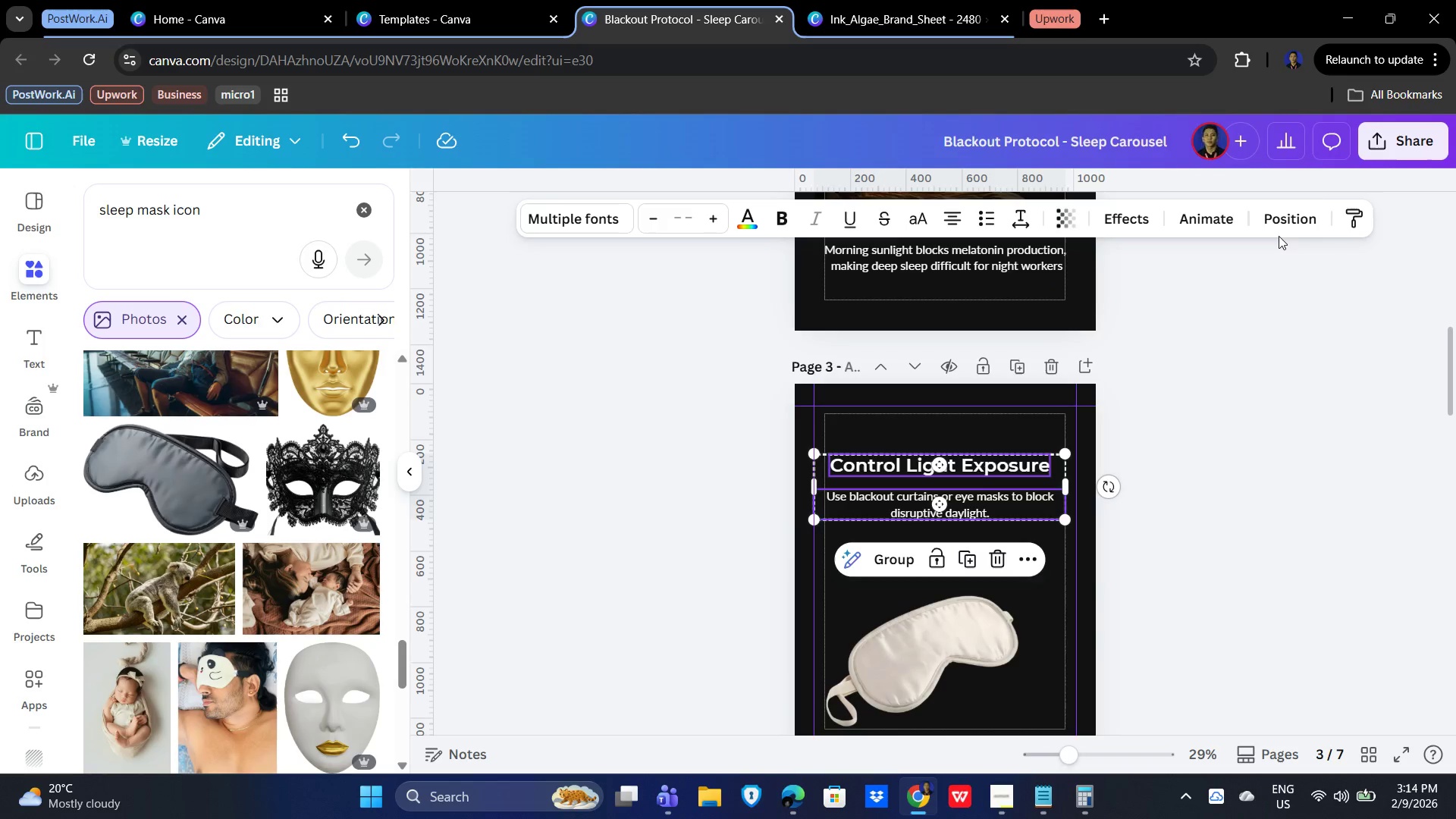 
left_click([1288, 211])
 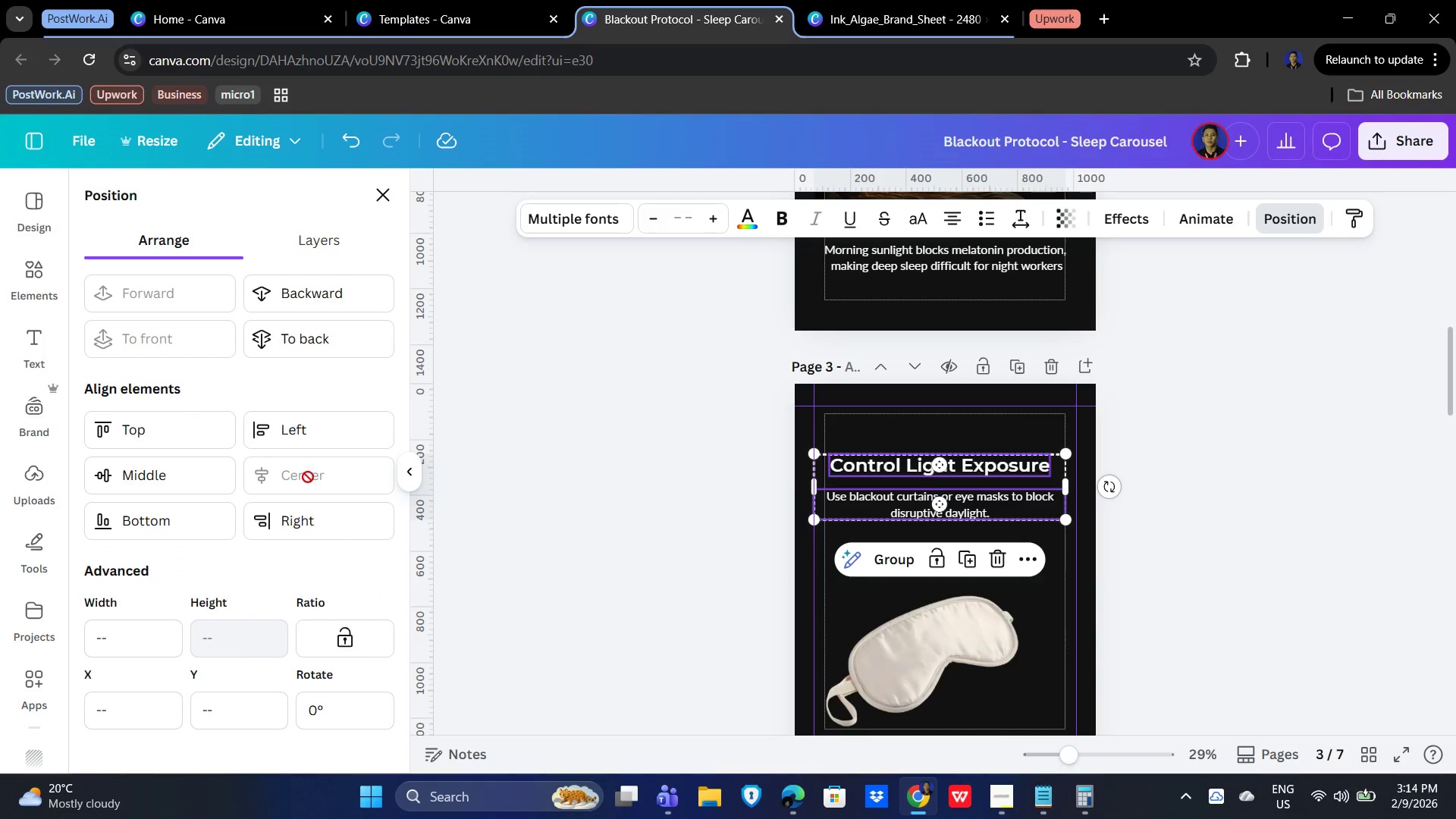 
double_click([1336, 501])
 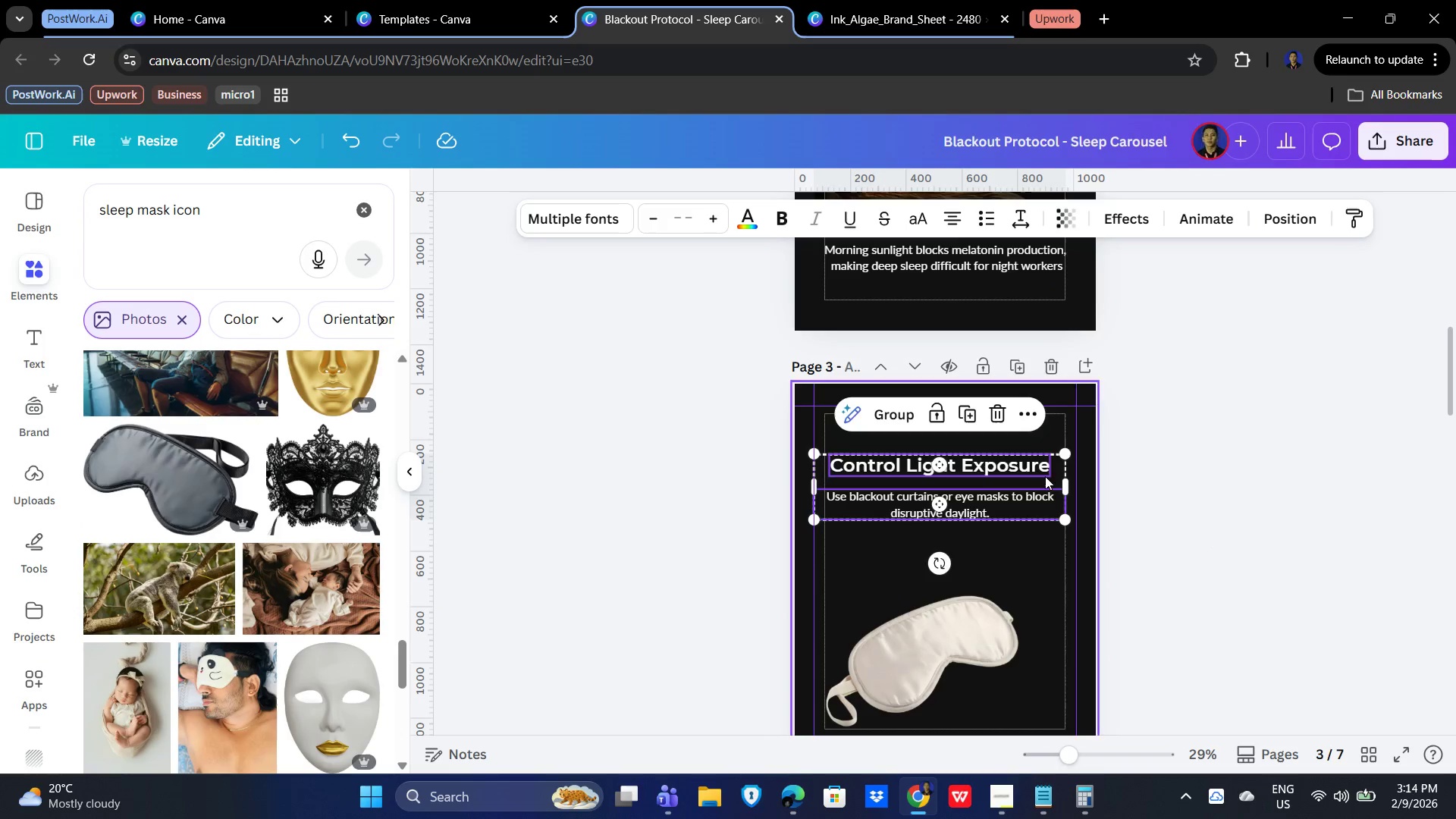 
left_click([1277, 483])
 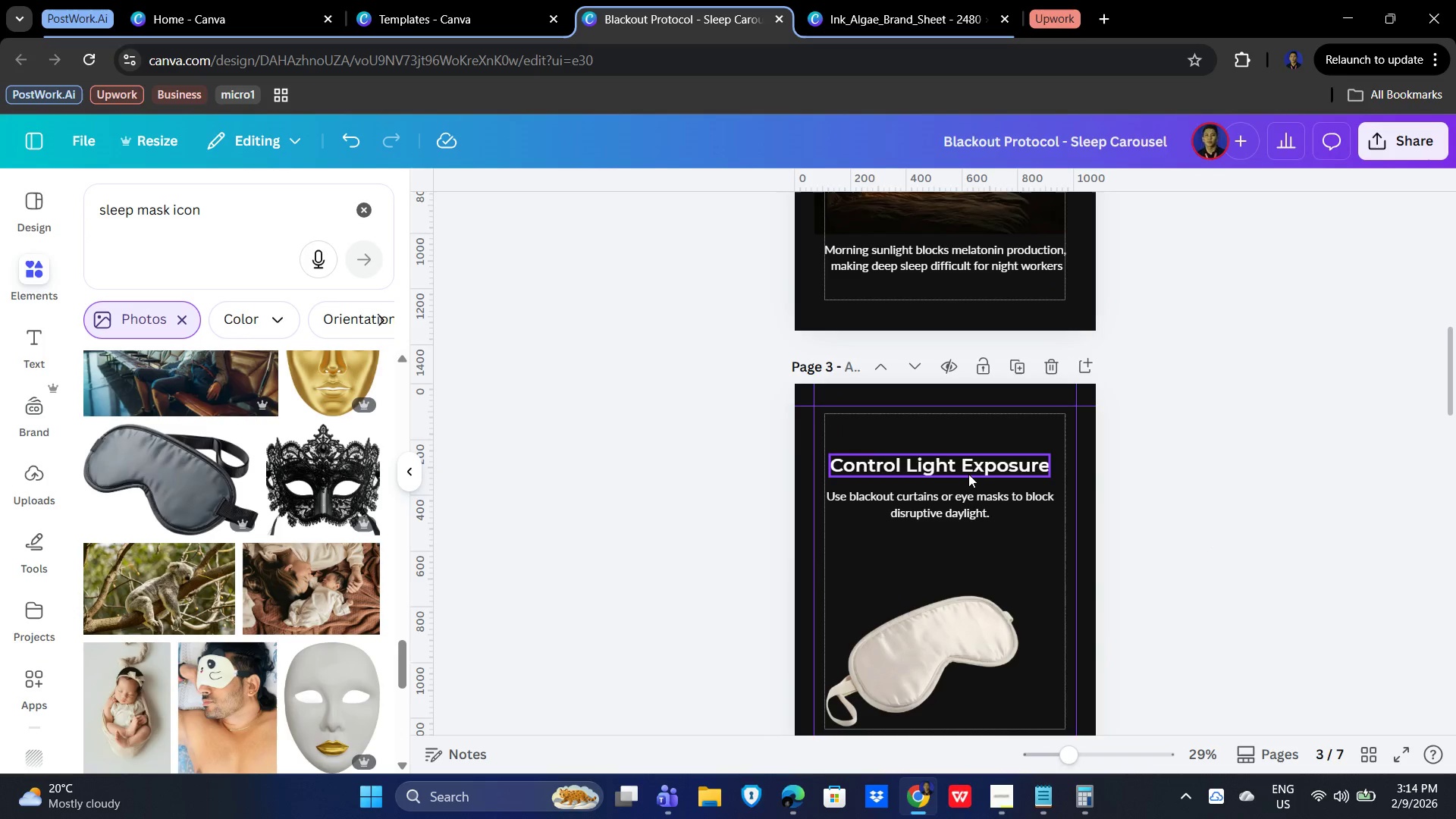 
hold_key(key=ShiftLeft, duration=0.88)
left_click([965, 473])
 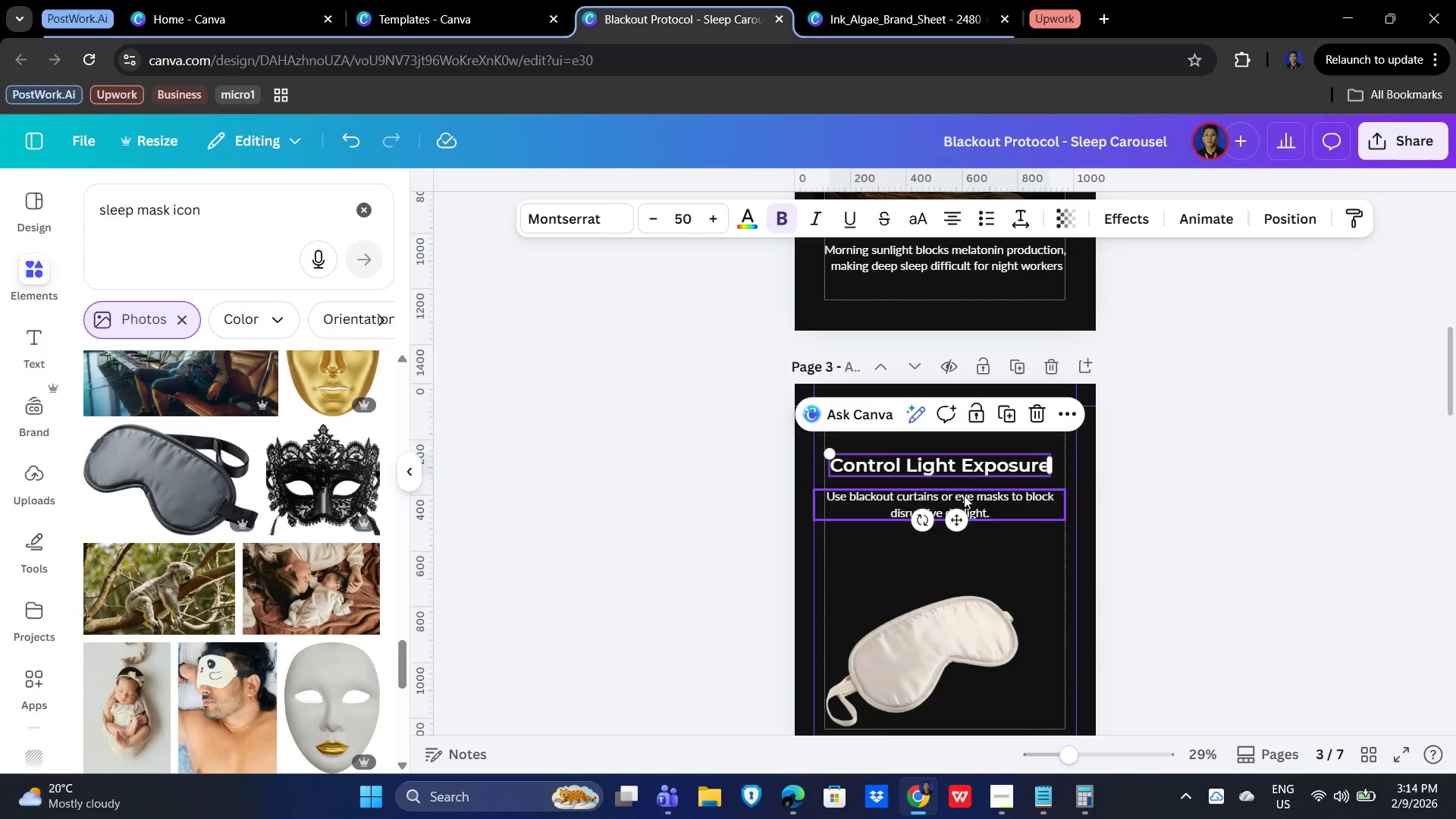 
left_click([964, 495])
 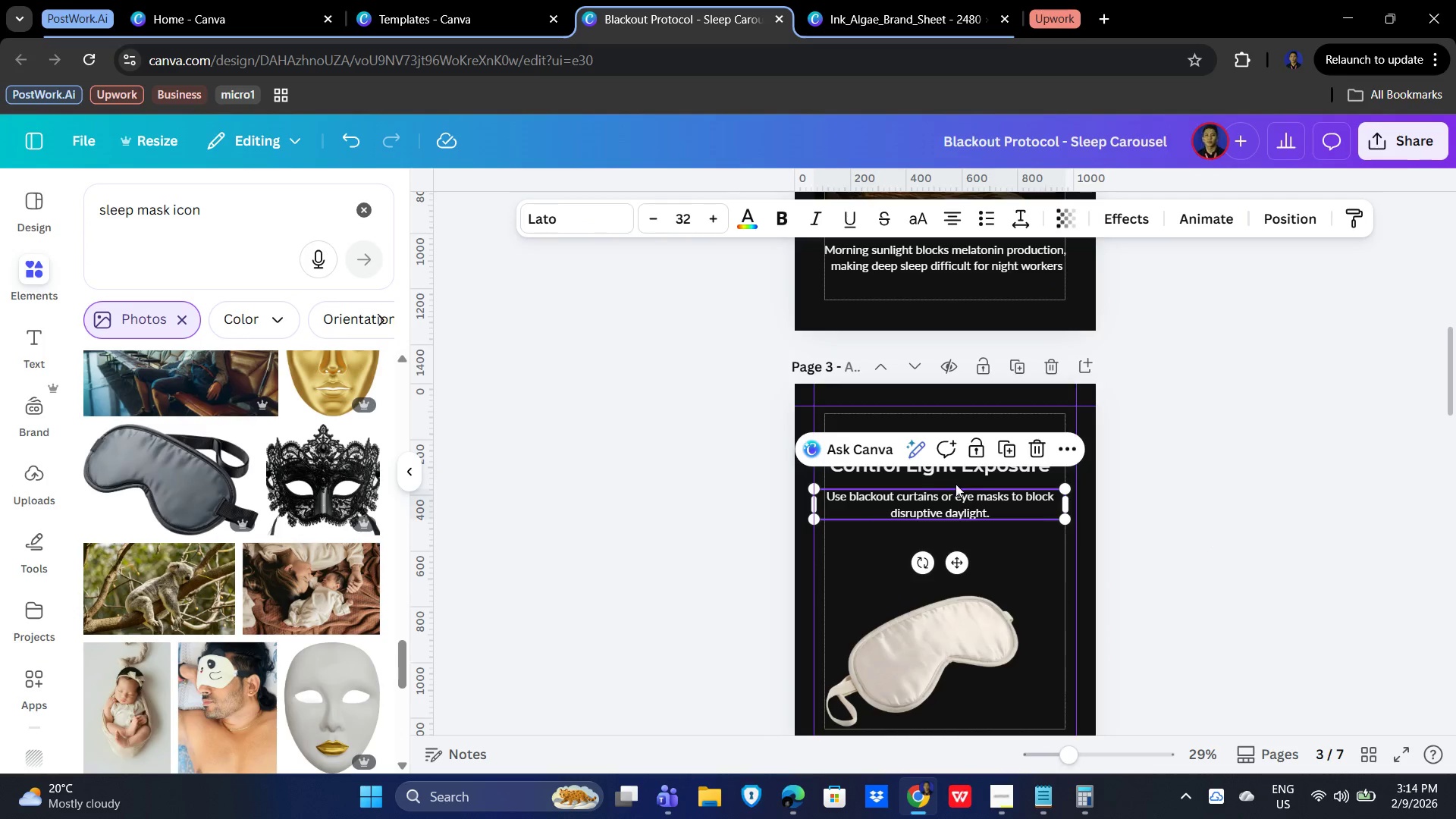 
hold_key(key=ShiftLeft, duration=0.69)
left_click([952, 469])
 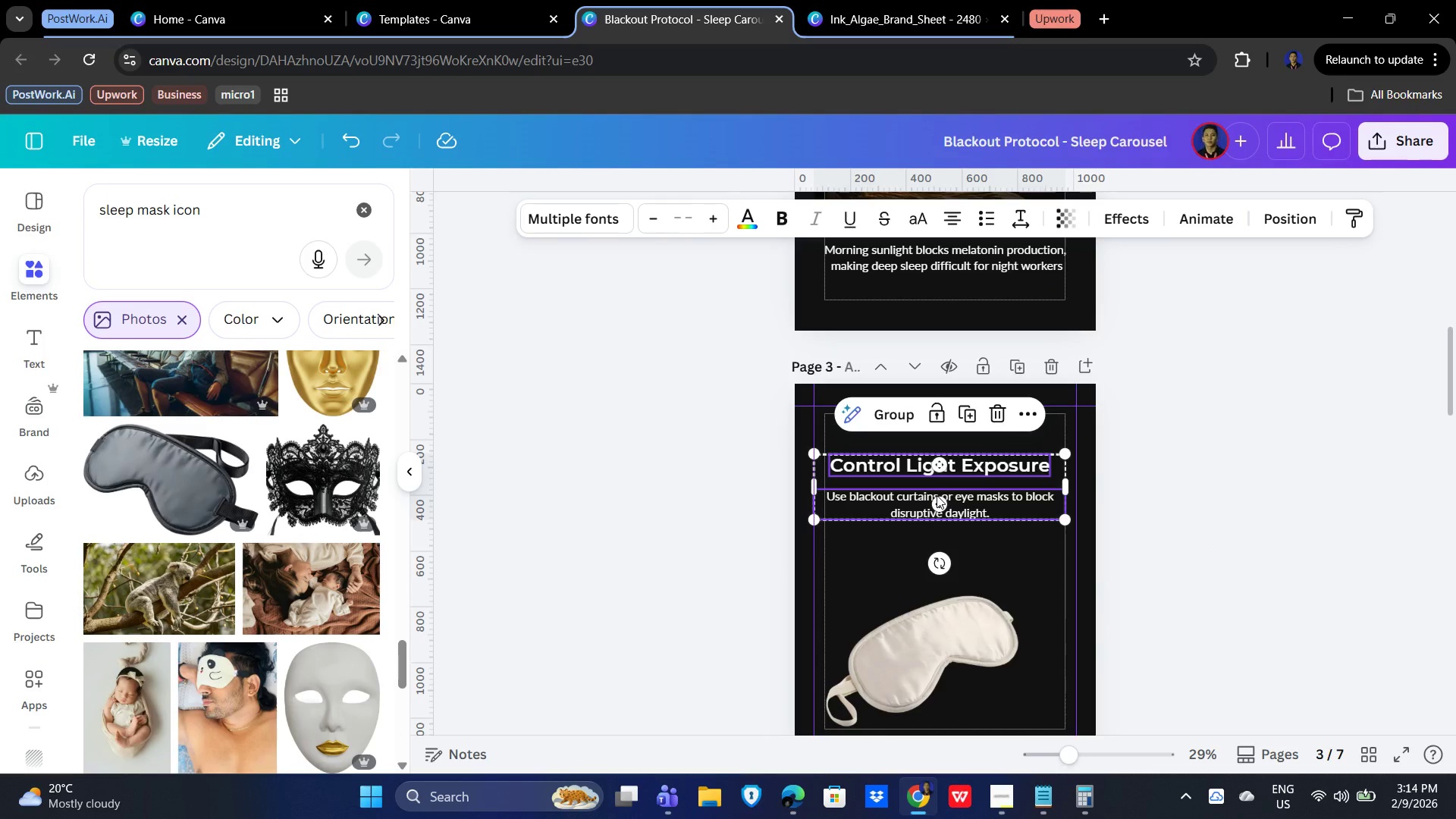 
left_click_drag(start_coordinate=[937, 495], to_coordinate=[950, 496])
 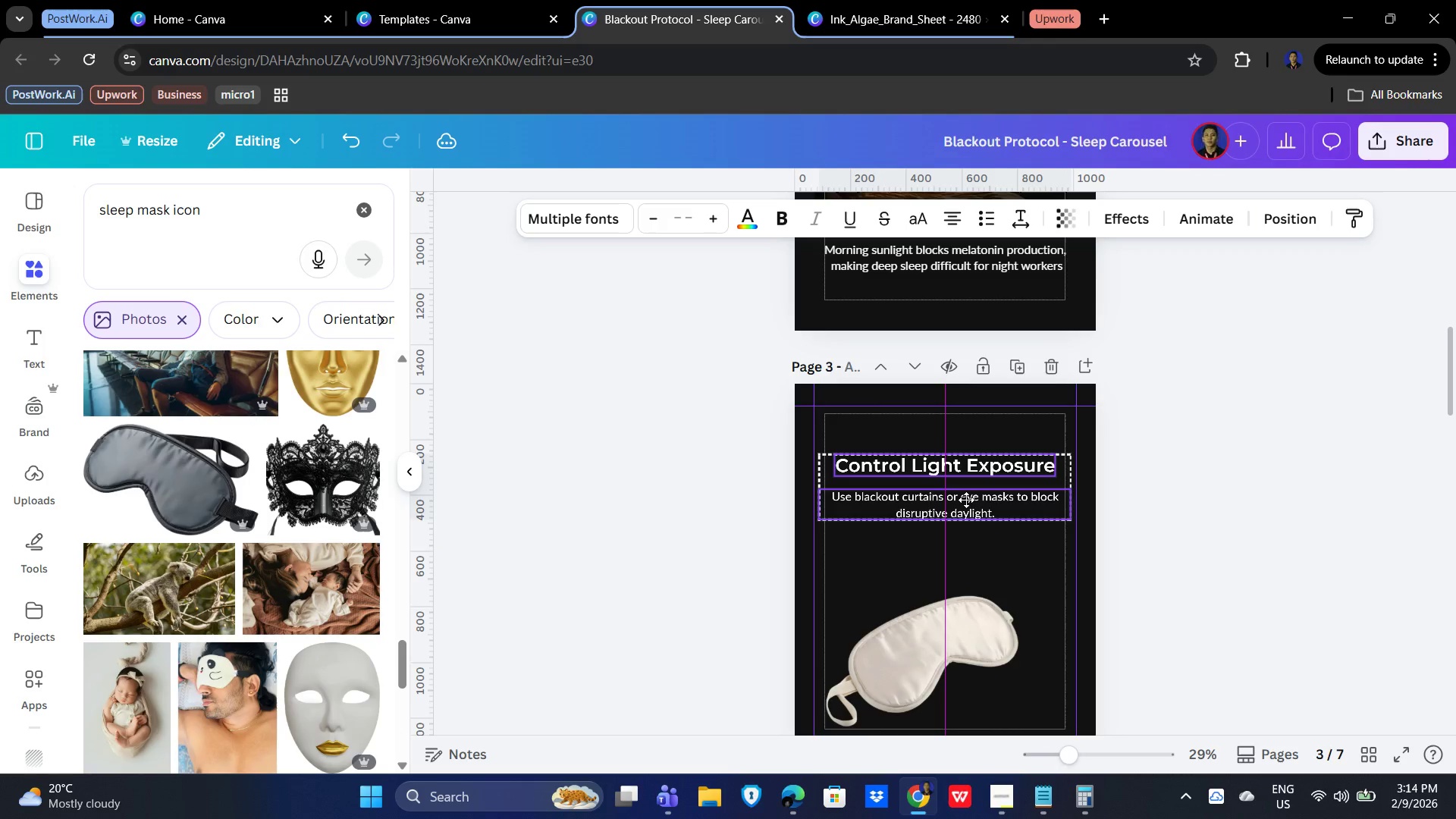 
left_click([1294, 542])
 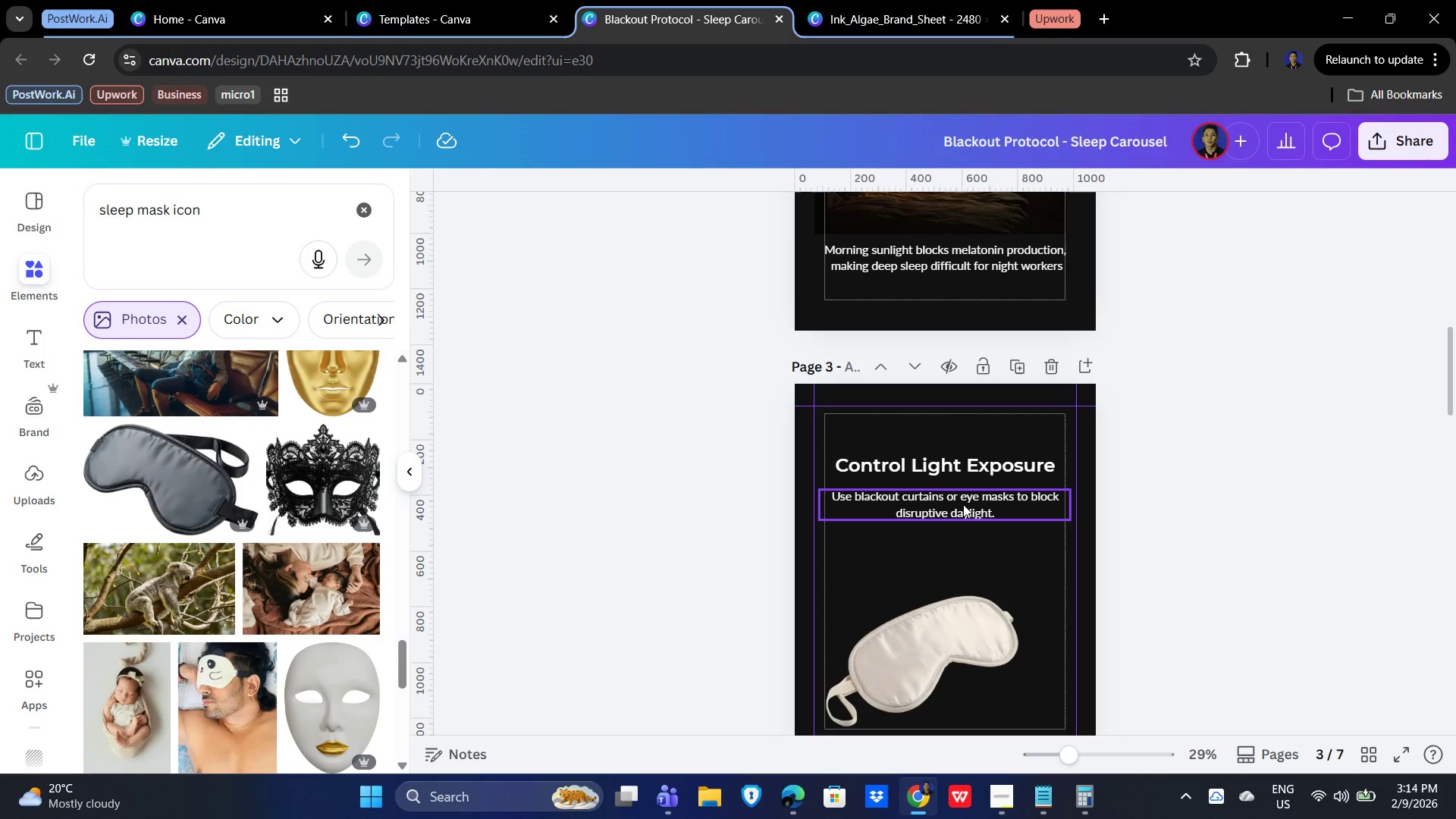 
left_click([962, 507])
 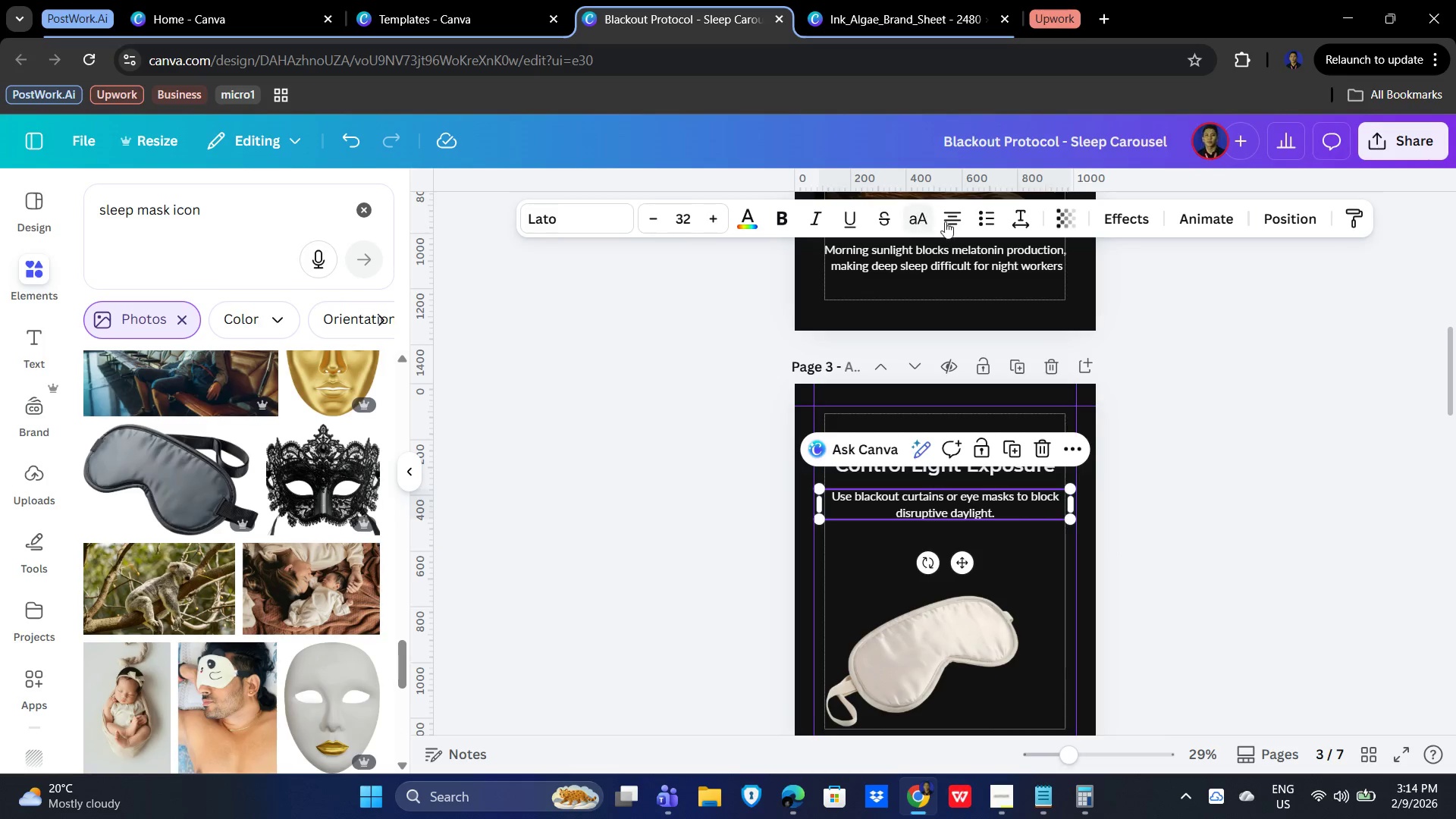 
left_click([948, 226])
 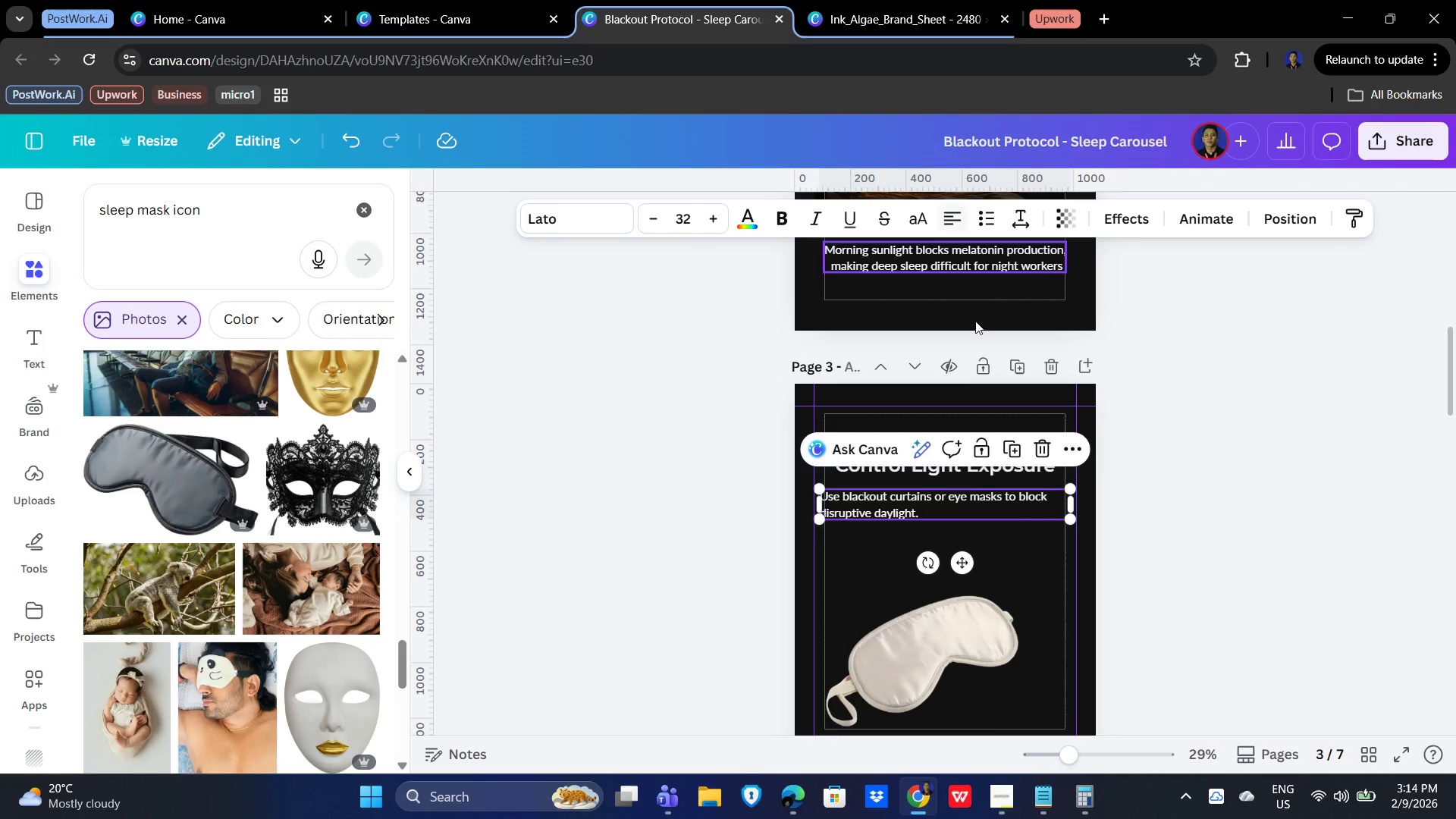 
left_click_drag(start_coordinate=[1335, 579], to_coordinate=[1330, 582])
 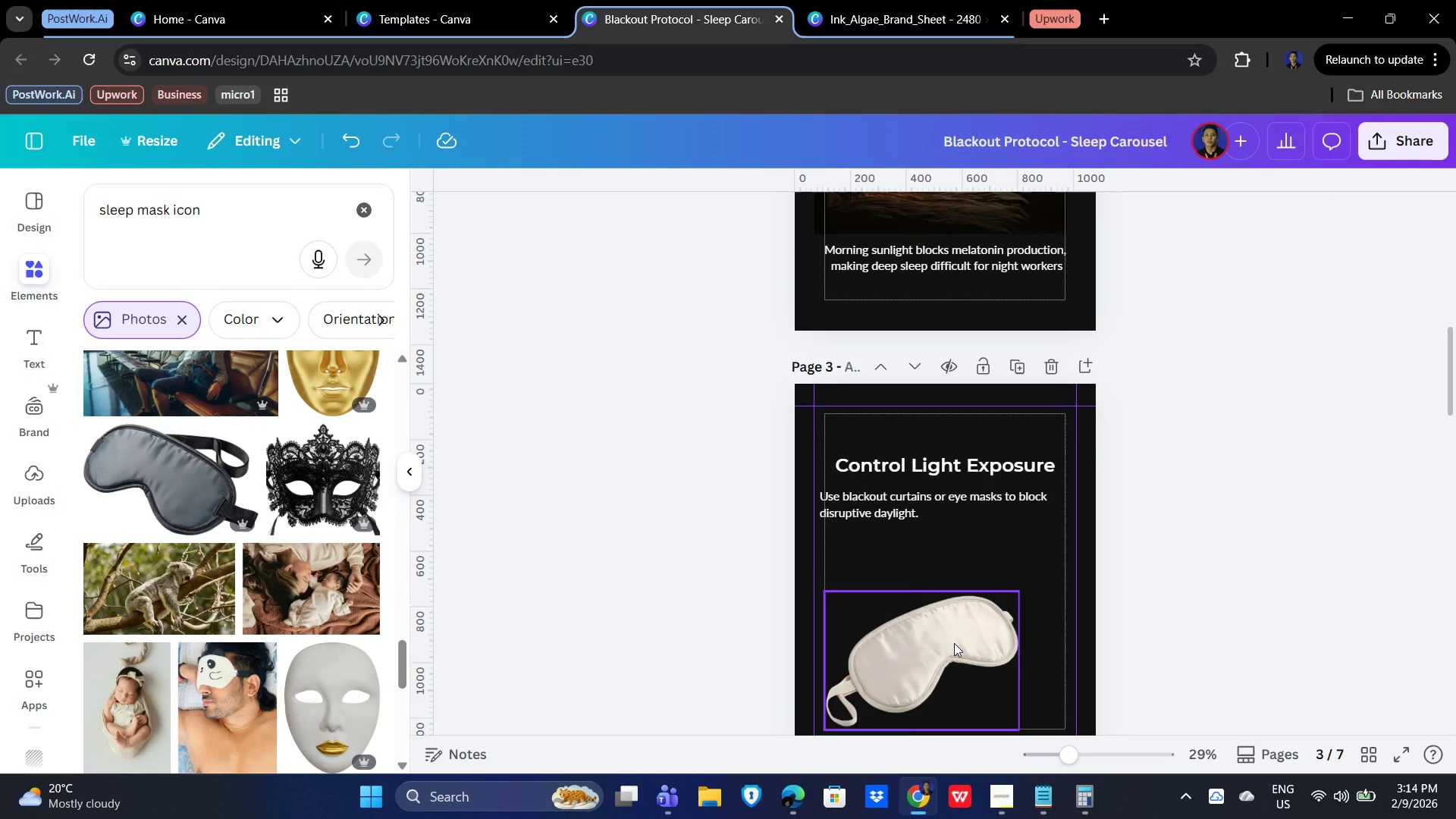 
left_click_drag(start_coordinate=[952, 643], to_coordinate=[978, 576])
 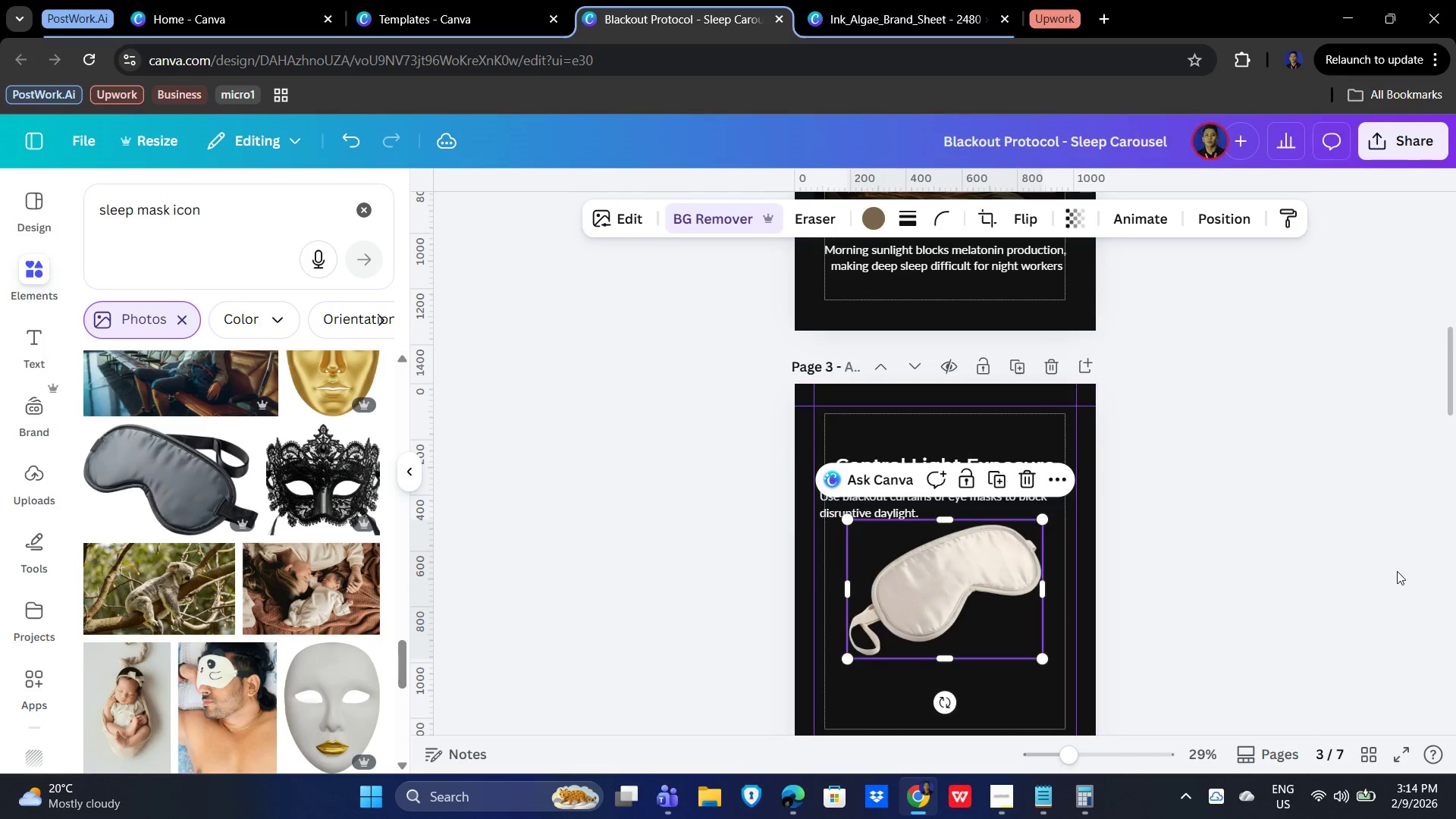 
left_click([1410, 566])
 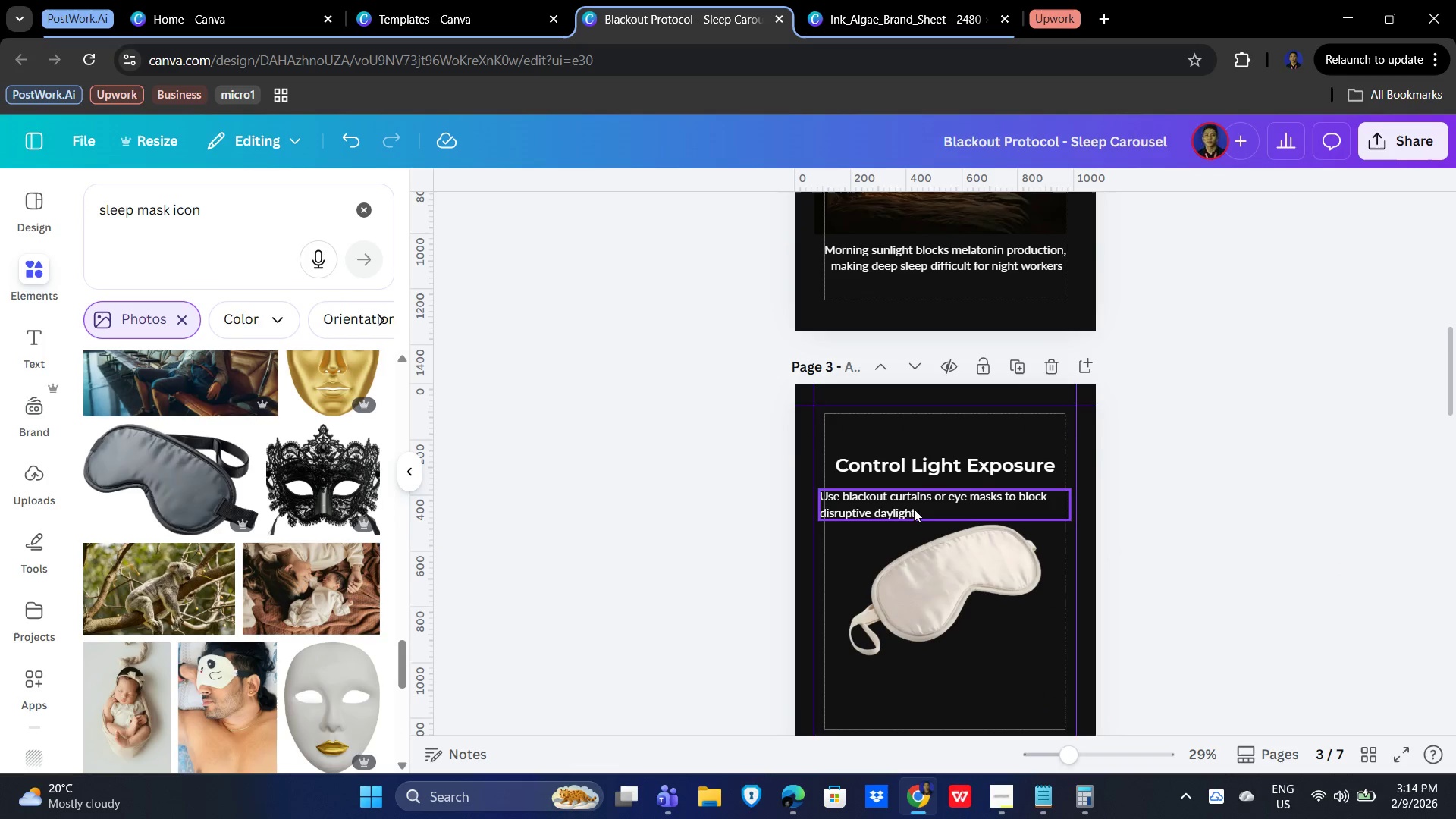 
left_click([899, 501])
 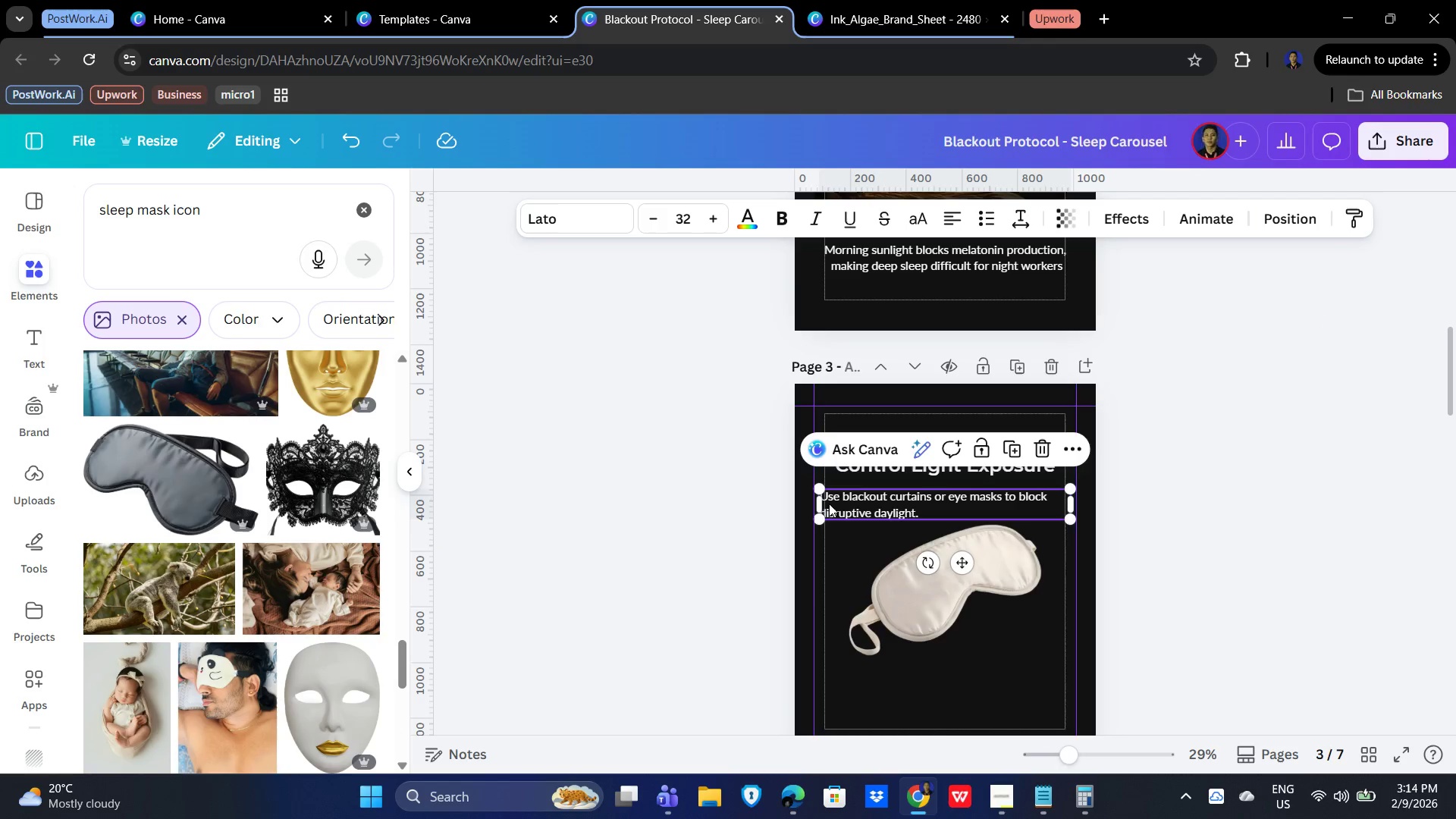 
left_click_drag(start_coordinate=[816, 501], to_coordinate=[826, 500])
 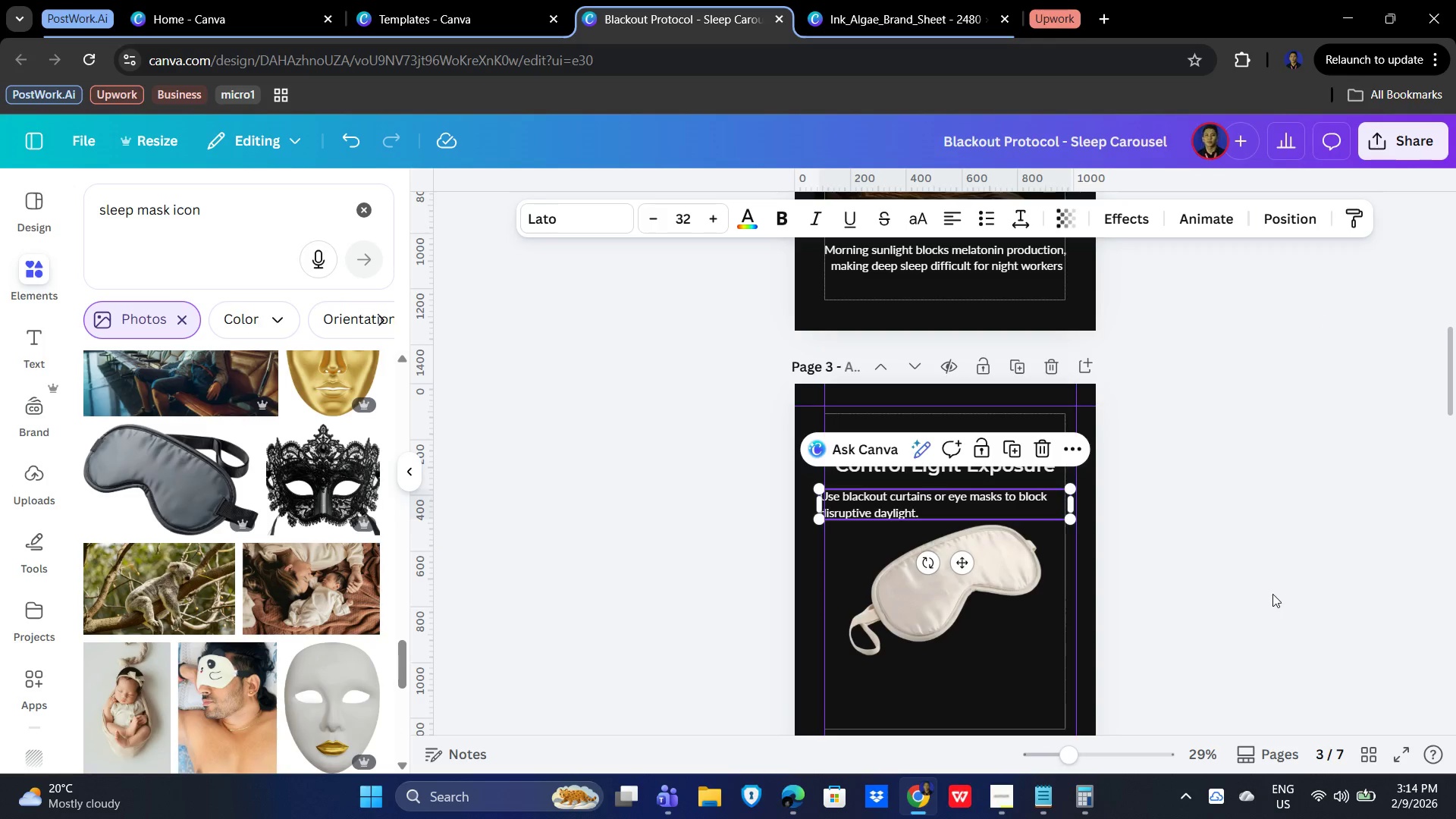 
key(Control+Z)
 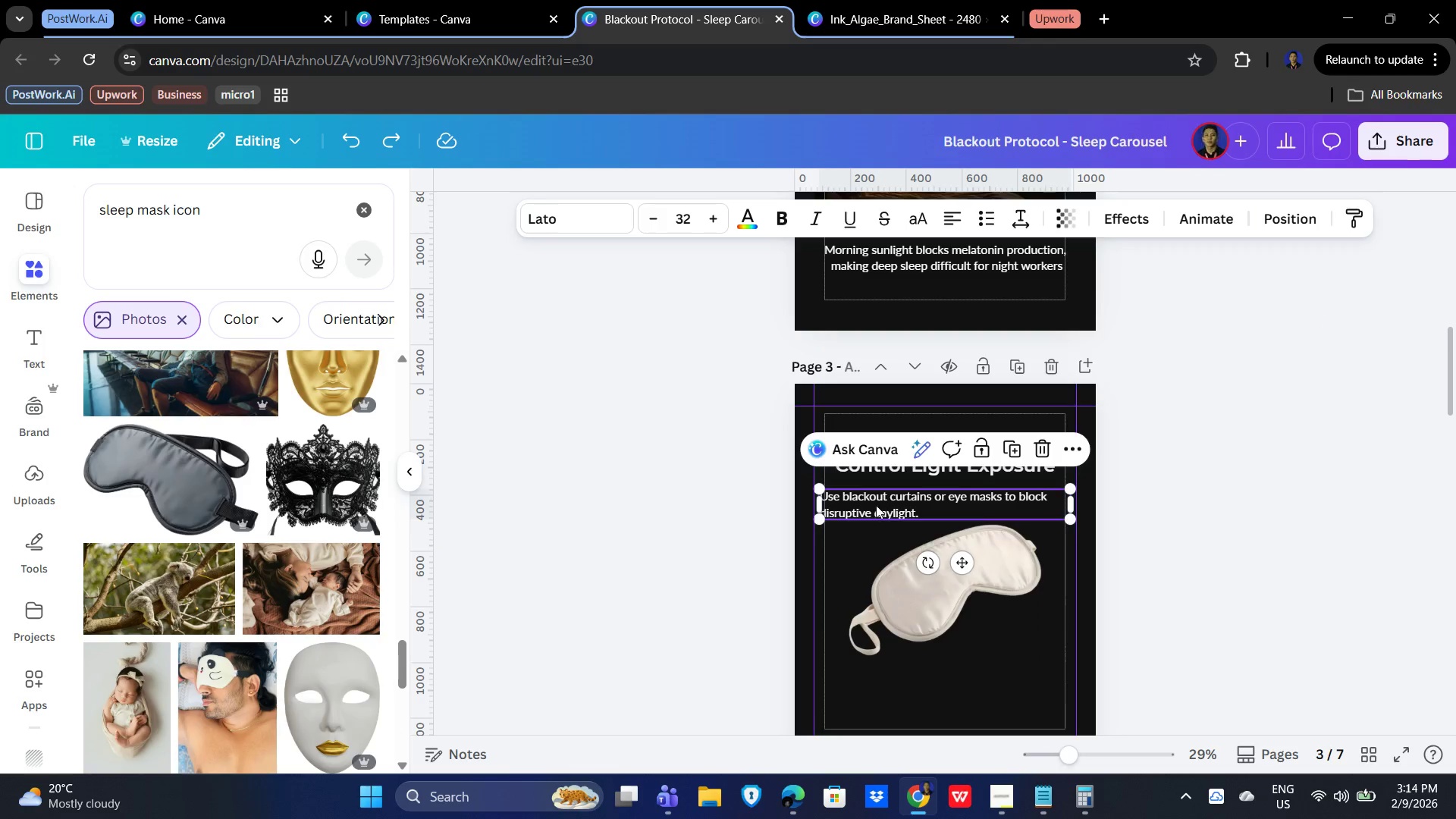 
left_click([866, 505])
 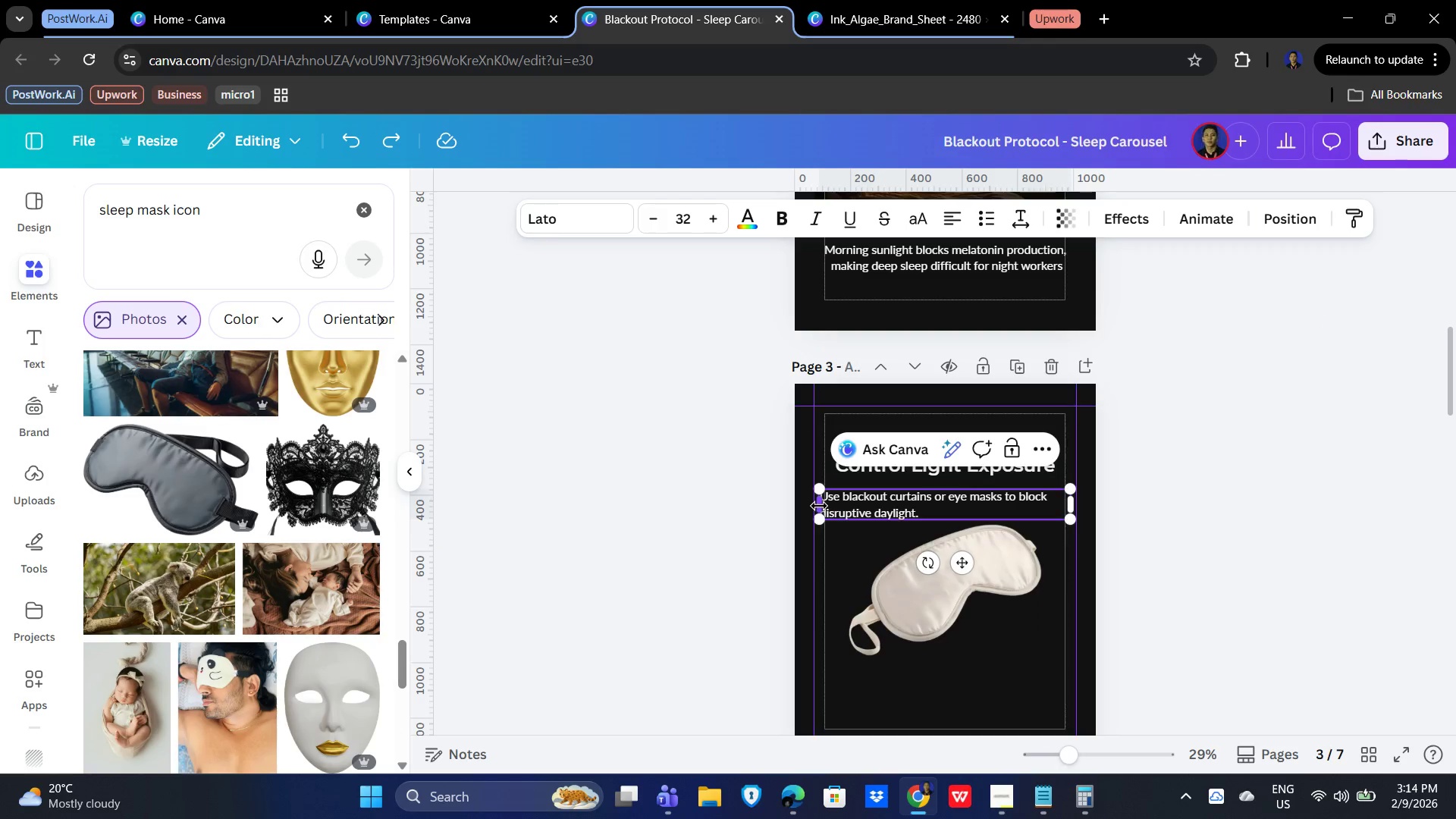 
left_click_drag(start_coordinate=[819, 506], to_coordinate=[826, 506])
 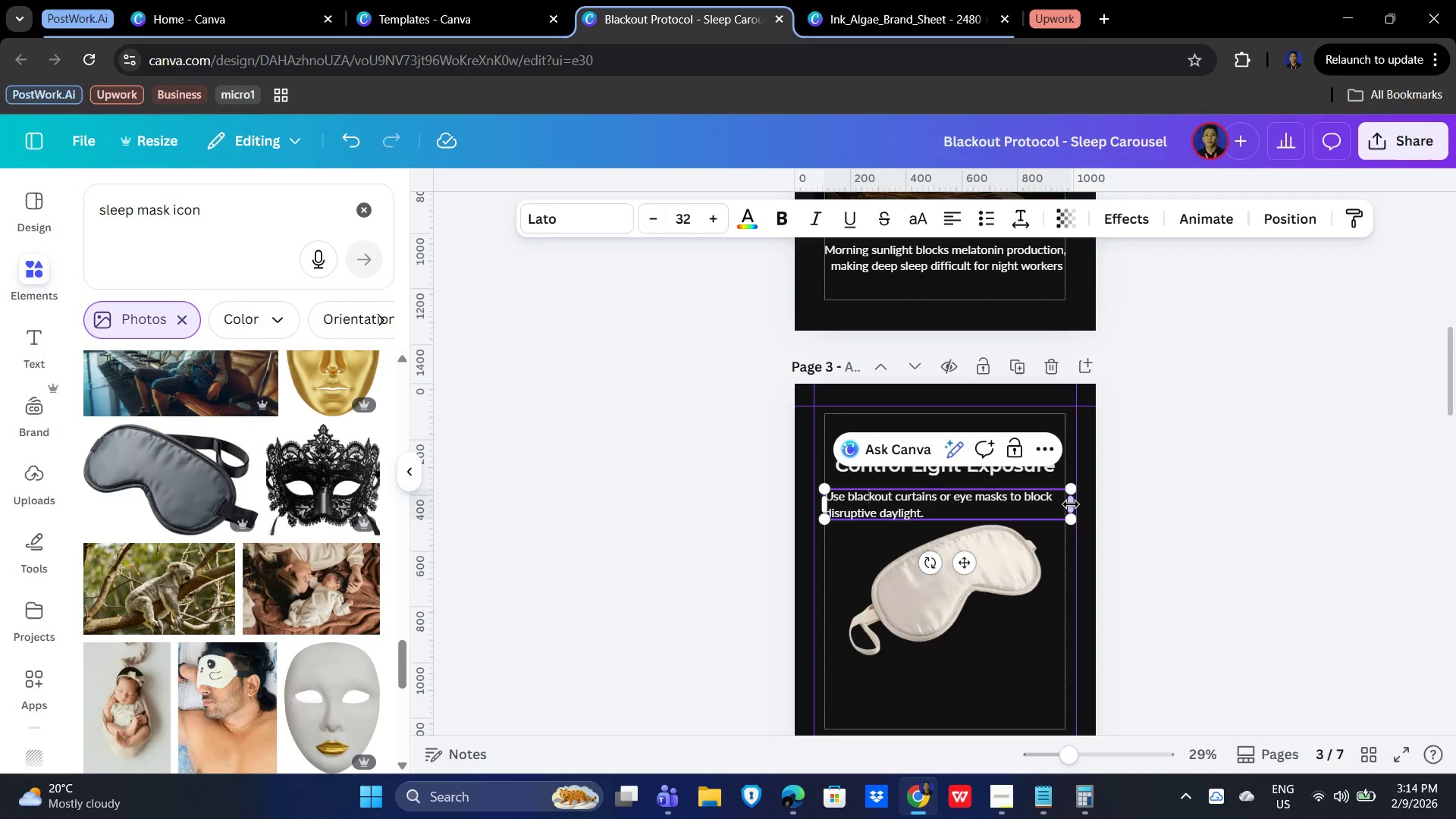 
left_click_drag(start_coordinate=[1071, 504], to_coordinate=[1067, 504])
 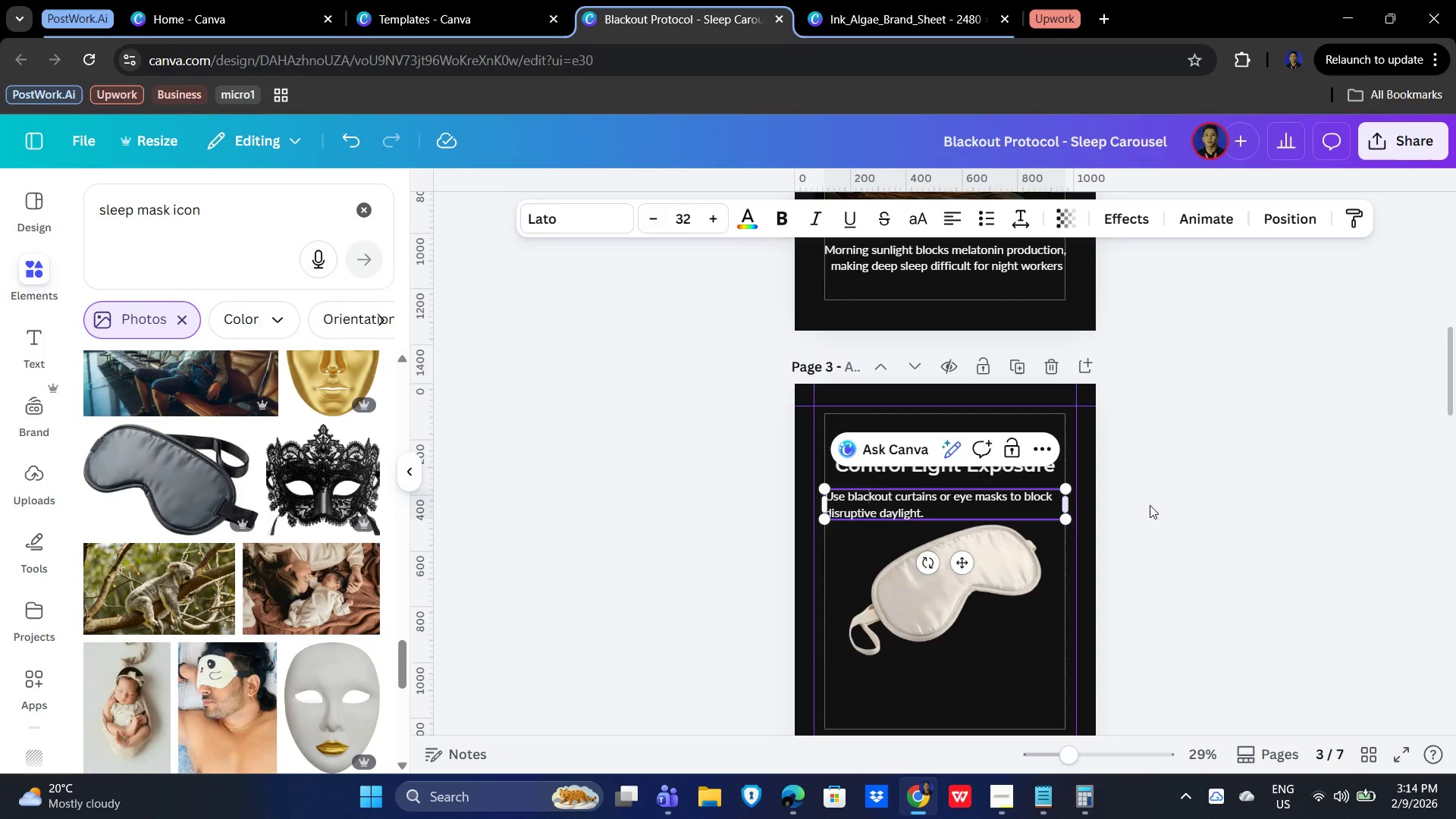 
left_click([1151, 505])
 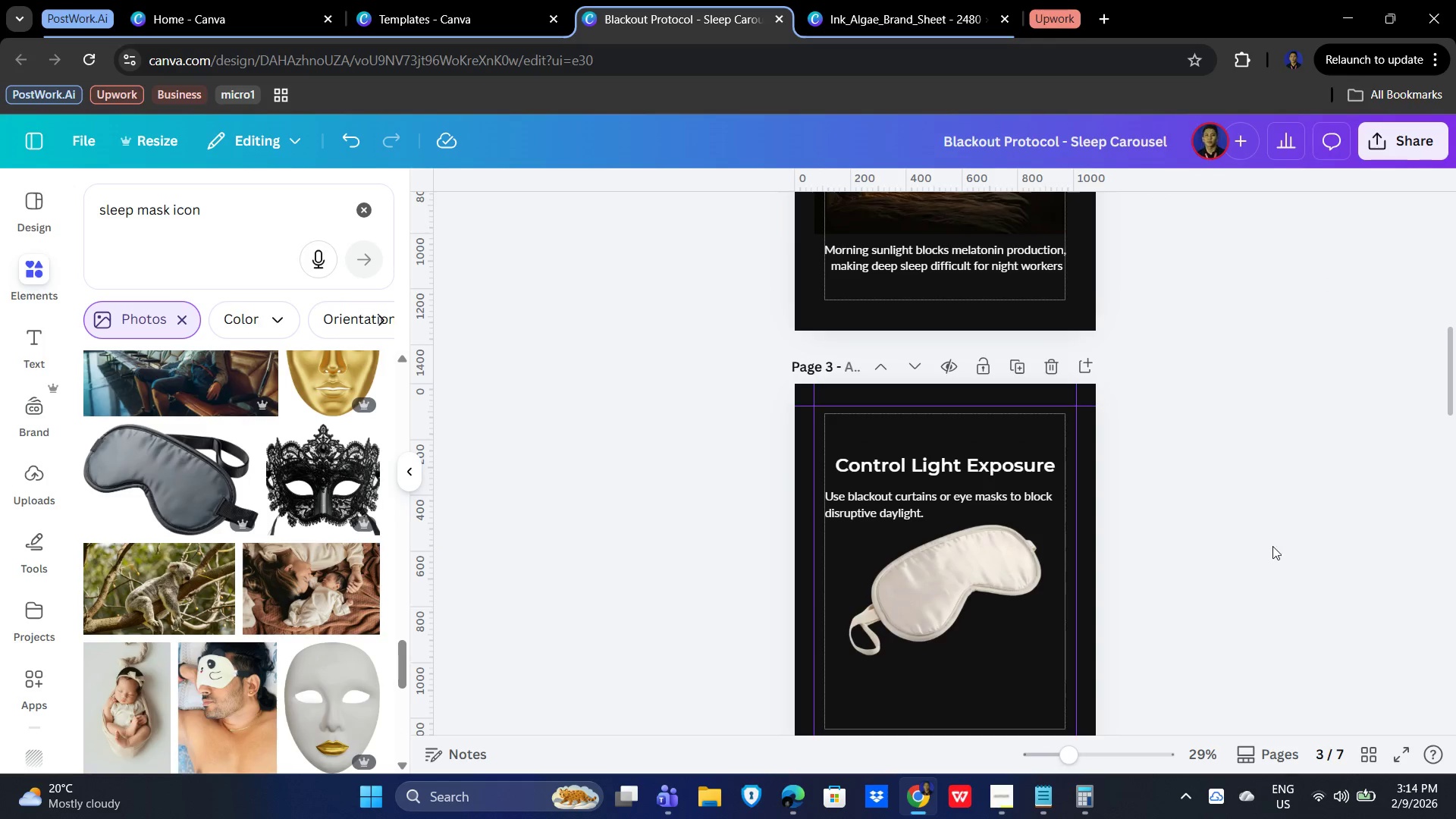 
scroll: coordinate [1178, 581], scroll_direction: up, amount: 8.0
 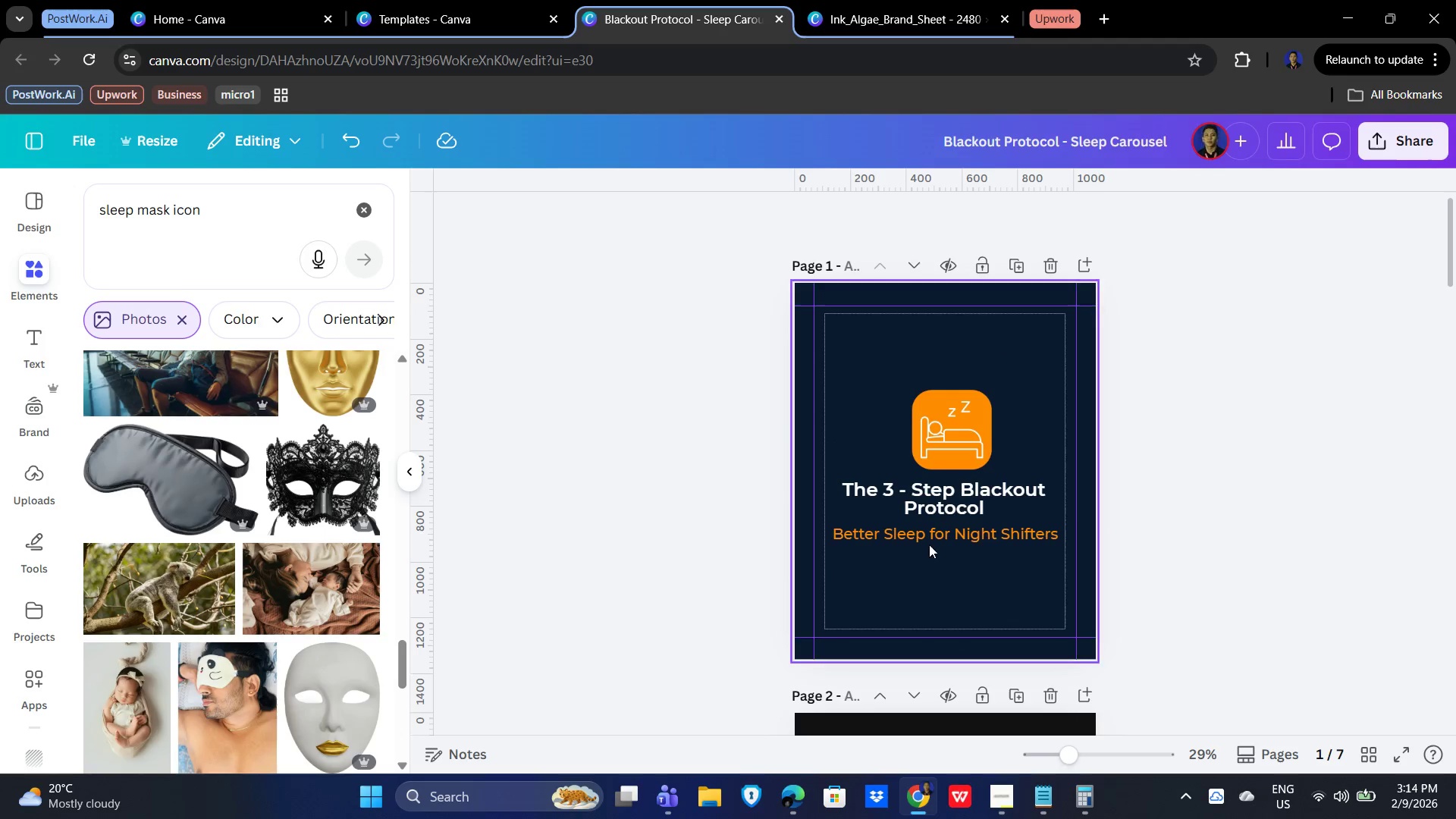 
left_click([940, 536])
 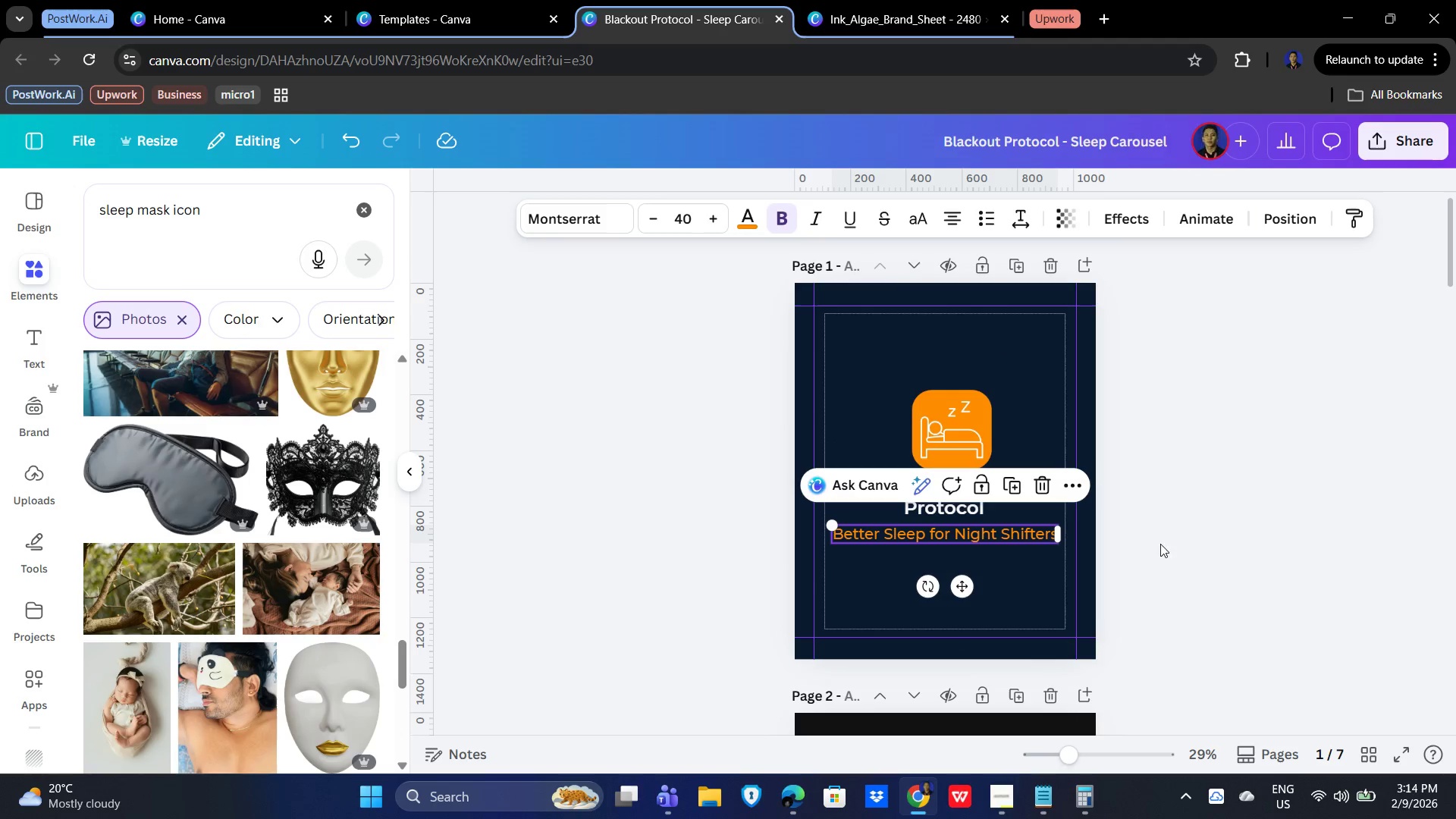 
scroll: coordinate [1074, 620], scroll_direction: down, amount: 5.0
 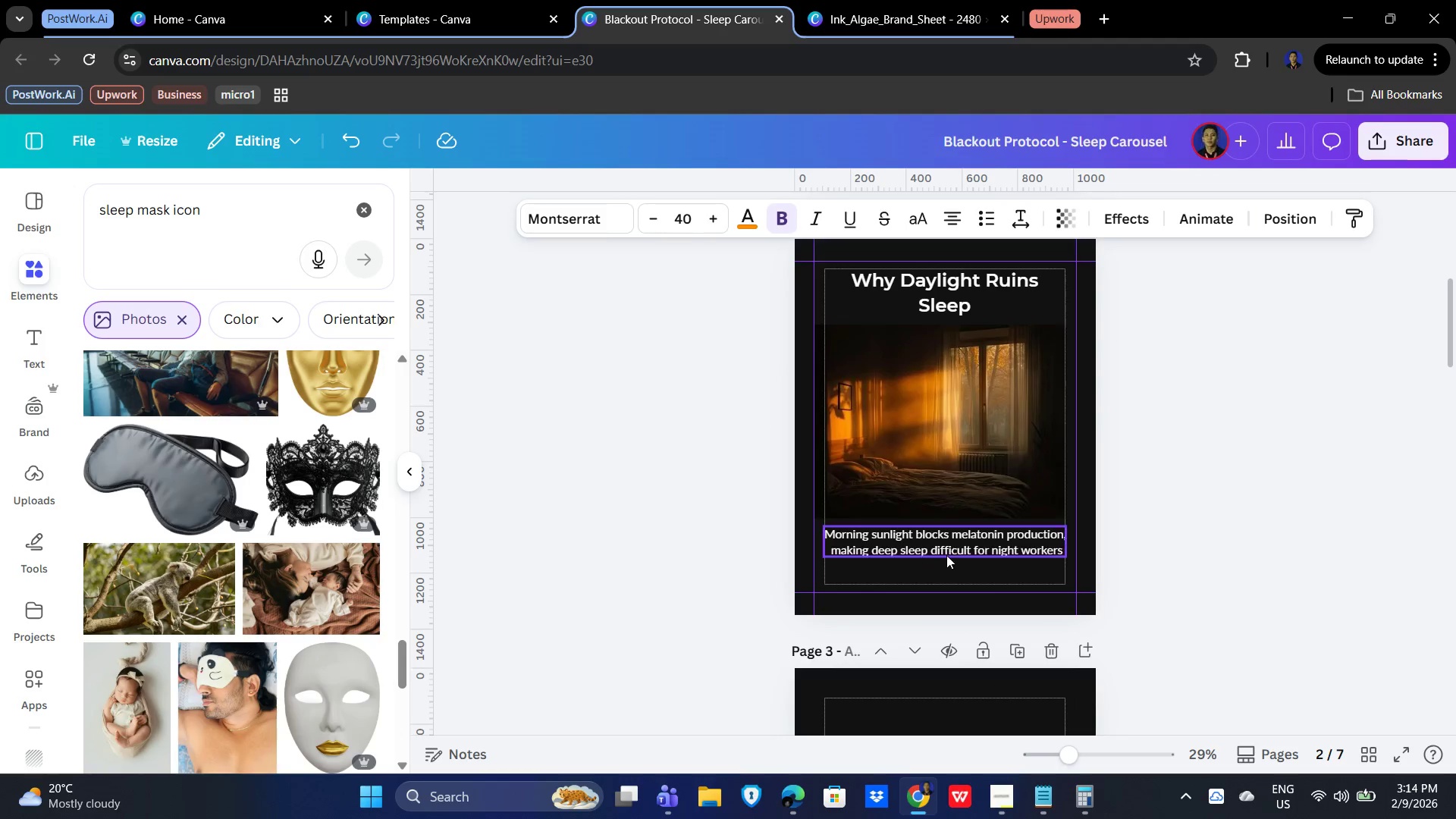 
left_click([951, 548])
 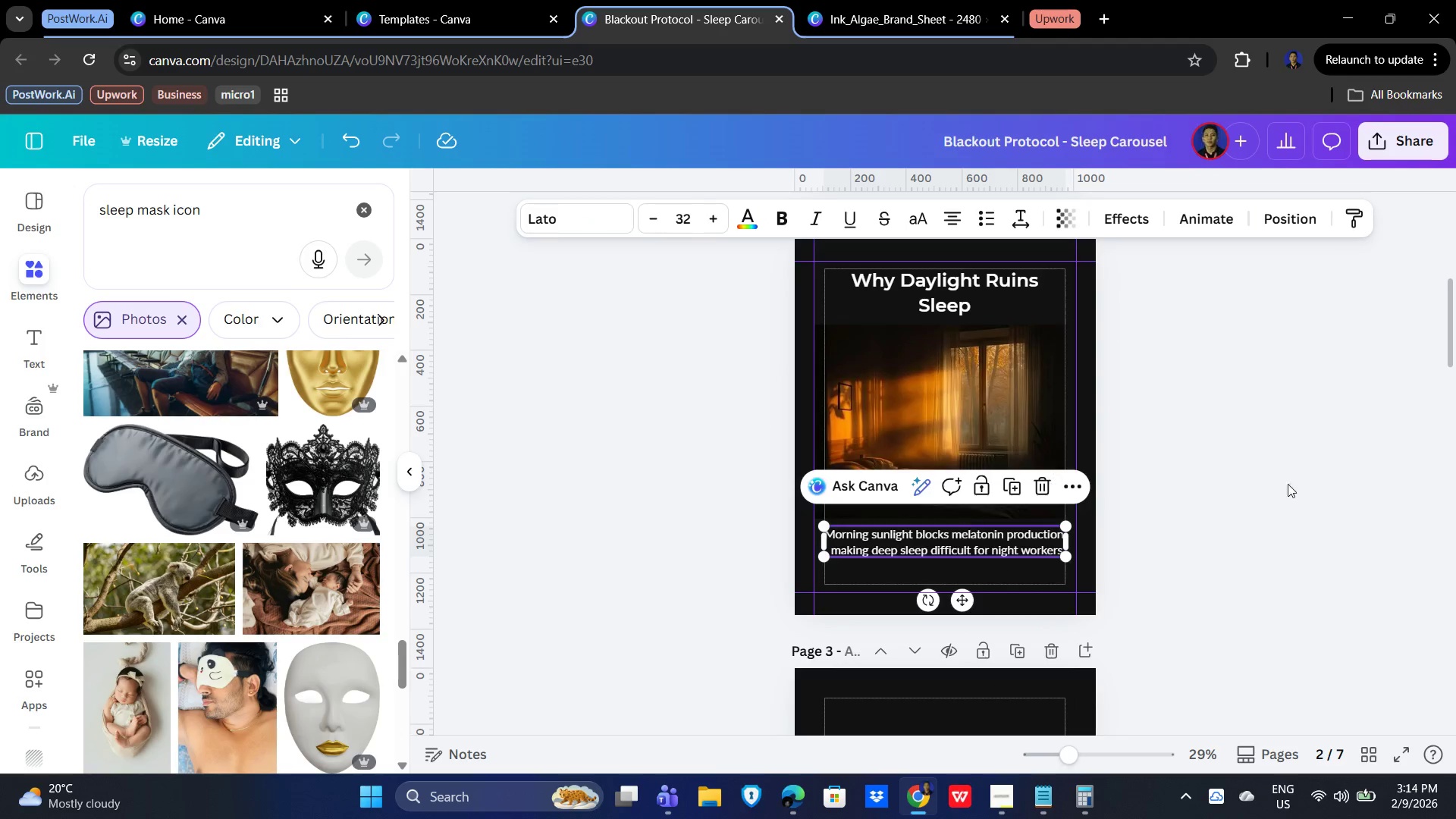 
scroll: coordinate [1274, 536], scroll_direction: up, amount: 4.0
 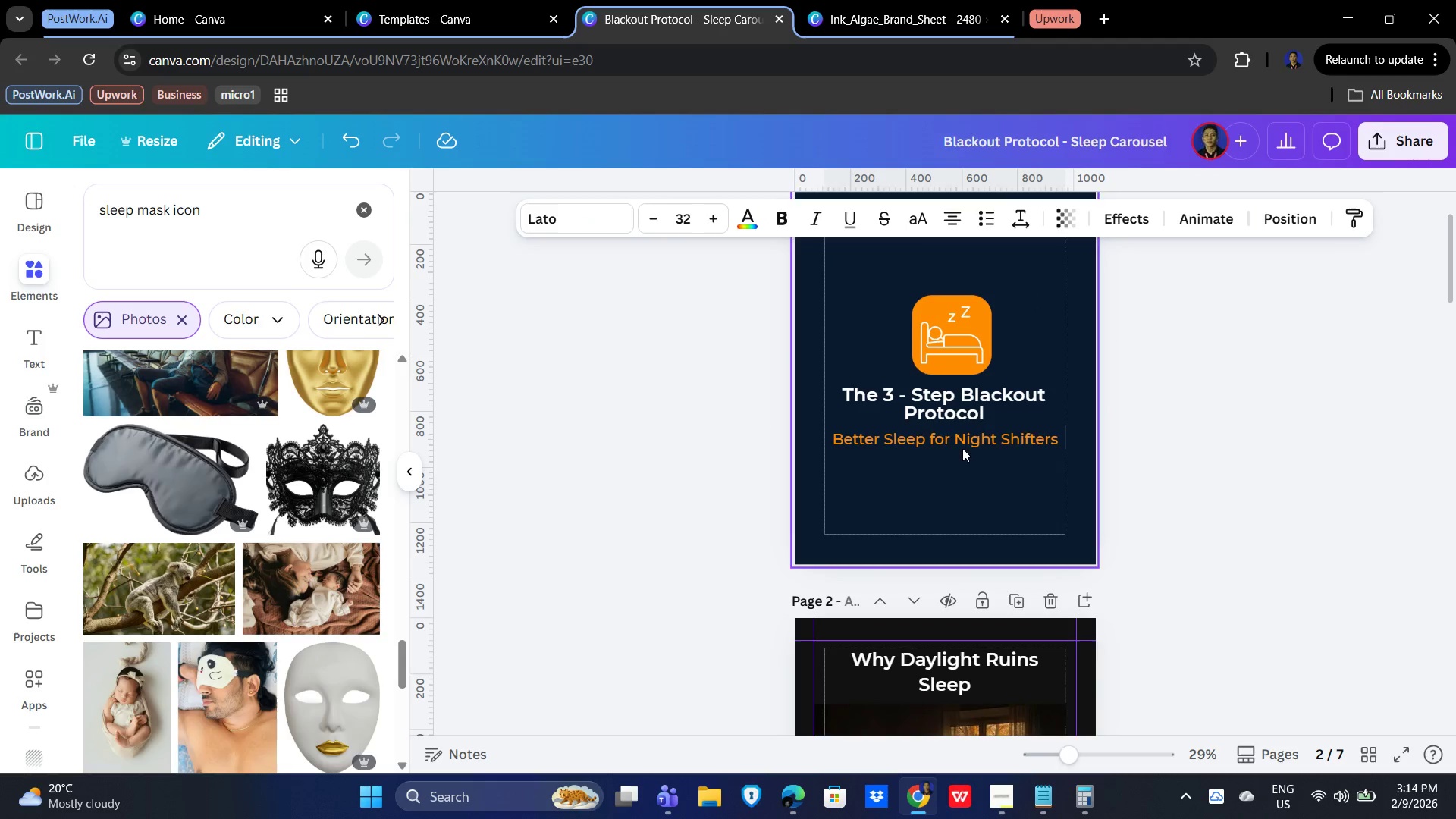 
left_click([962, 443])
 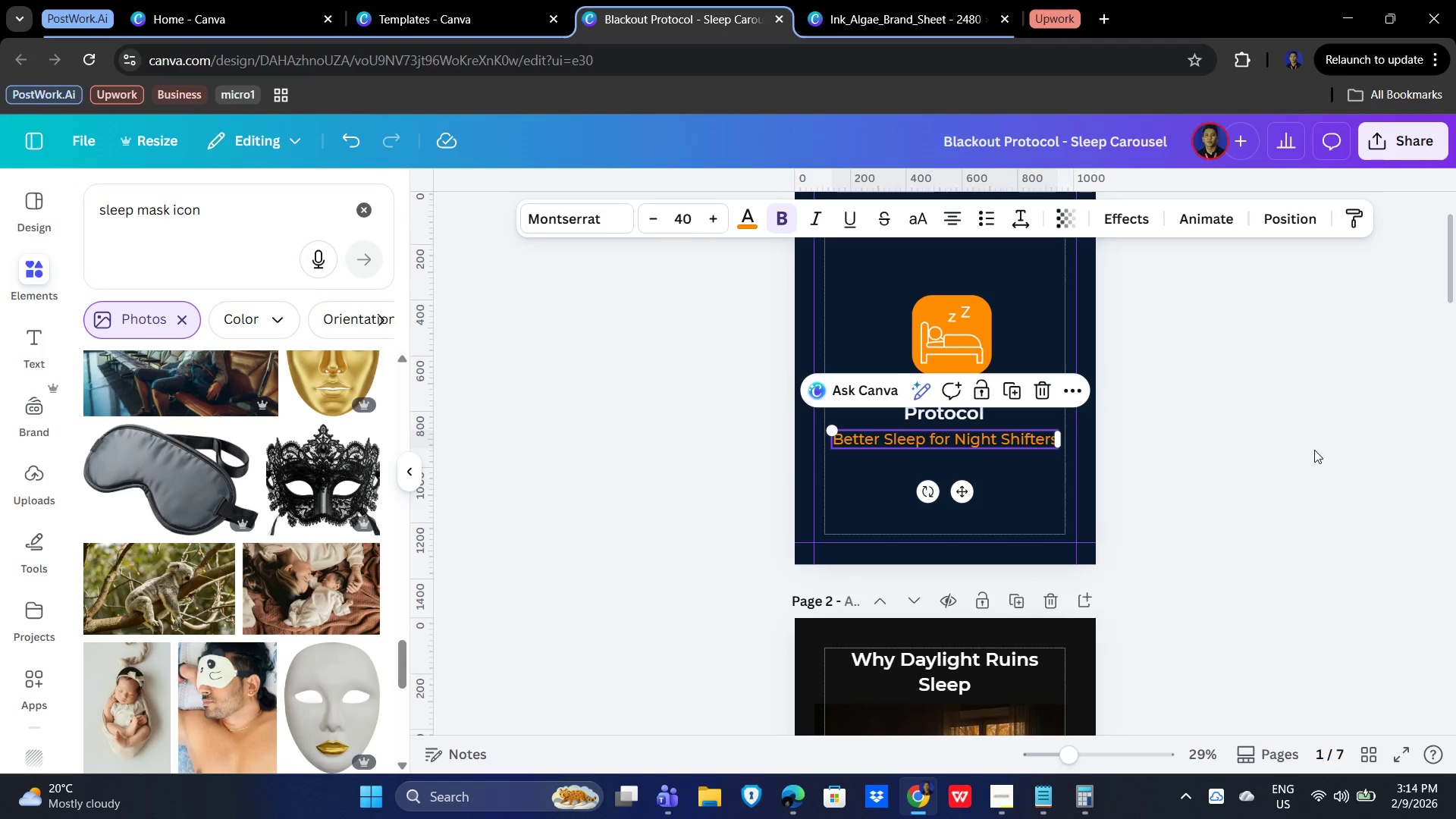 
scroll: coordinate [1282, 491], scroll_direction: up, amount: 4.0
 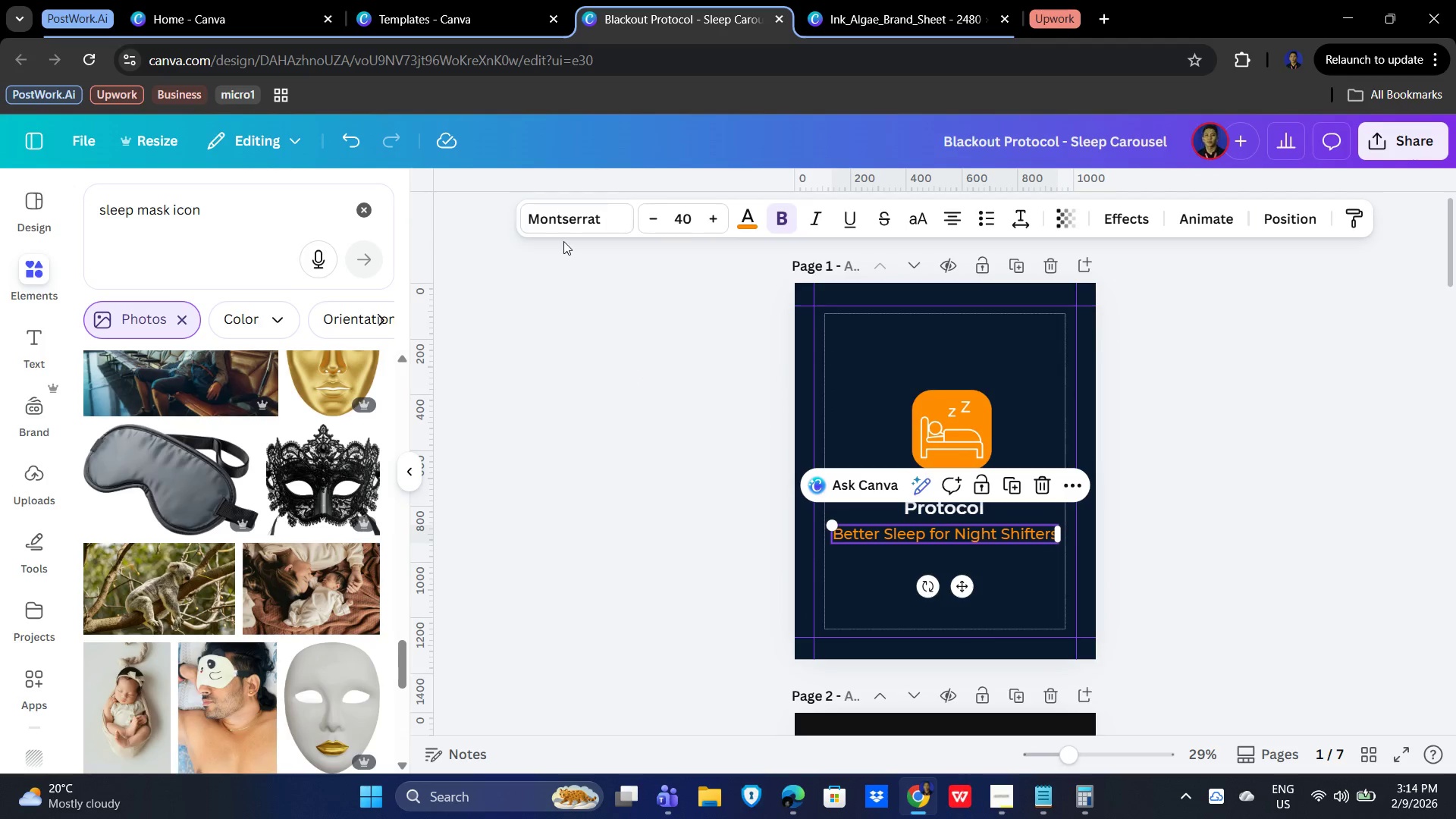 
left_click([572, 206])
 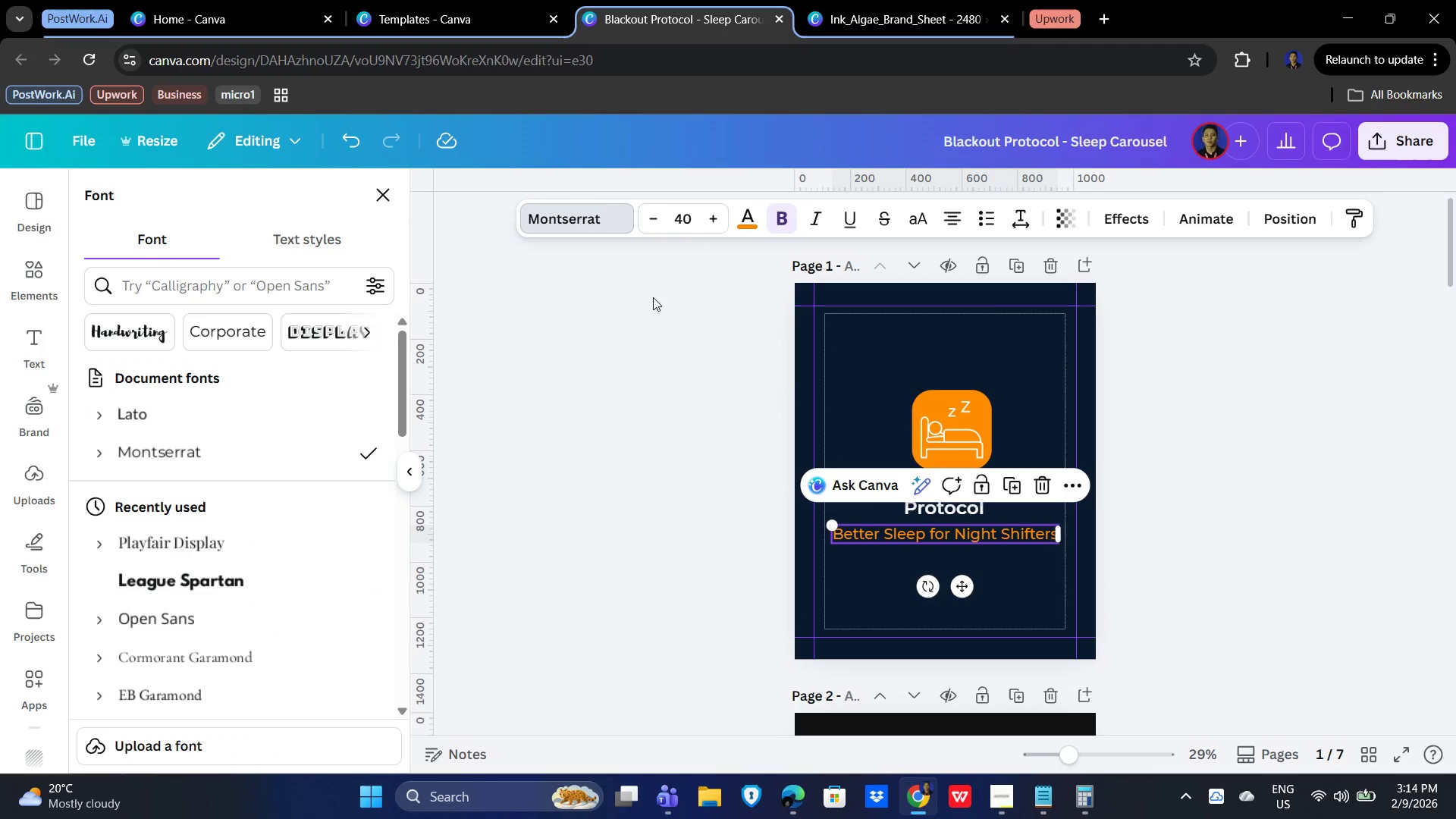 
left_click([1286, 529])
 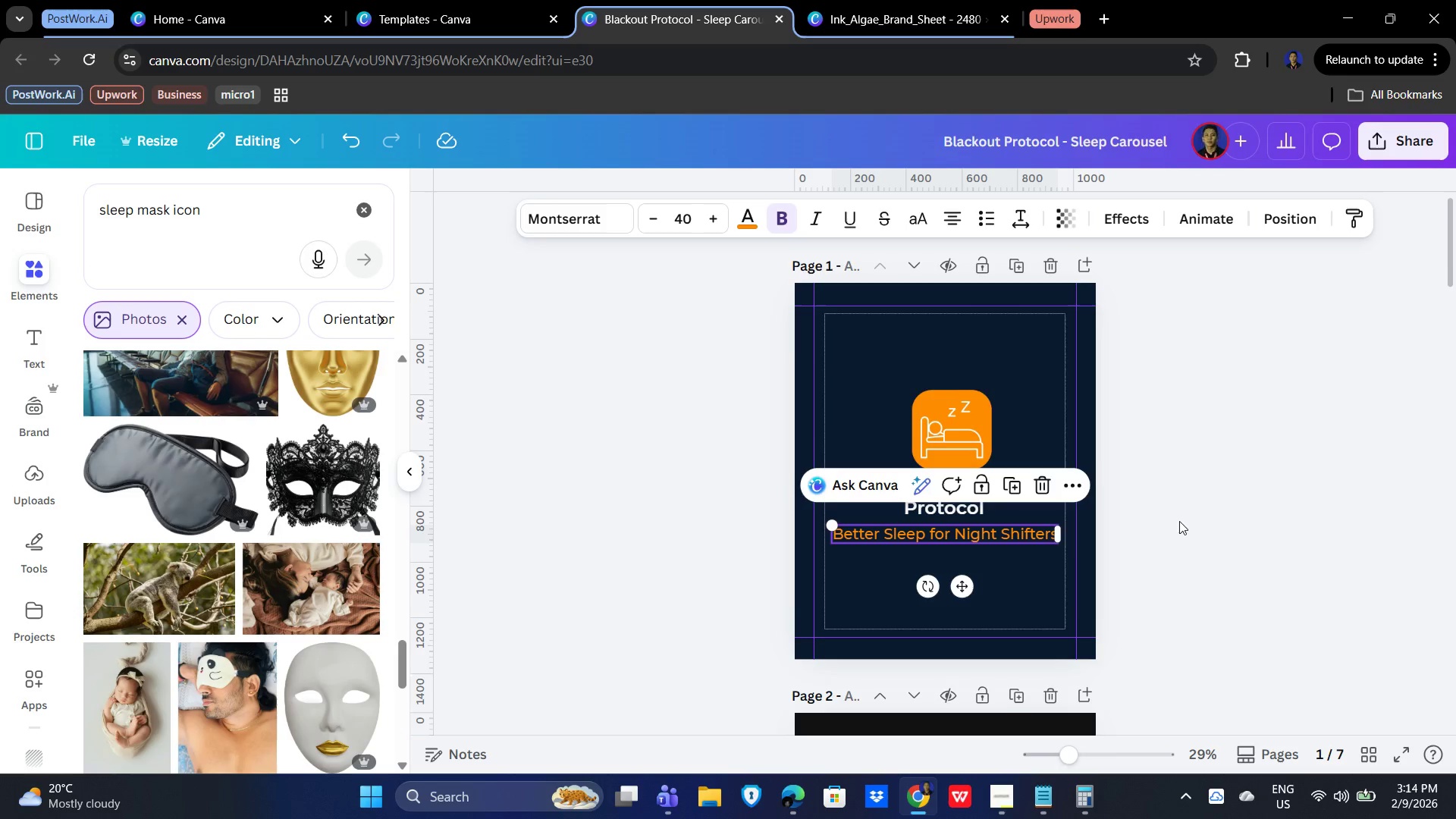 
scroll: coordinate [1180, 550], scroll_direction: down, amount: 5.0
 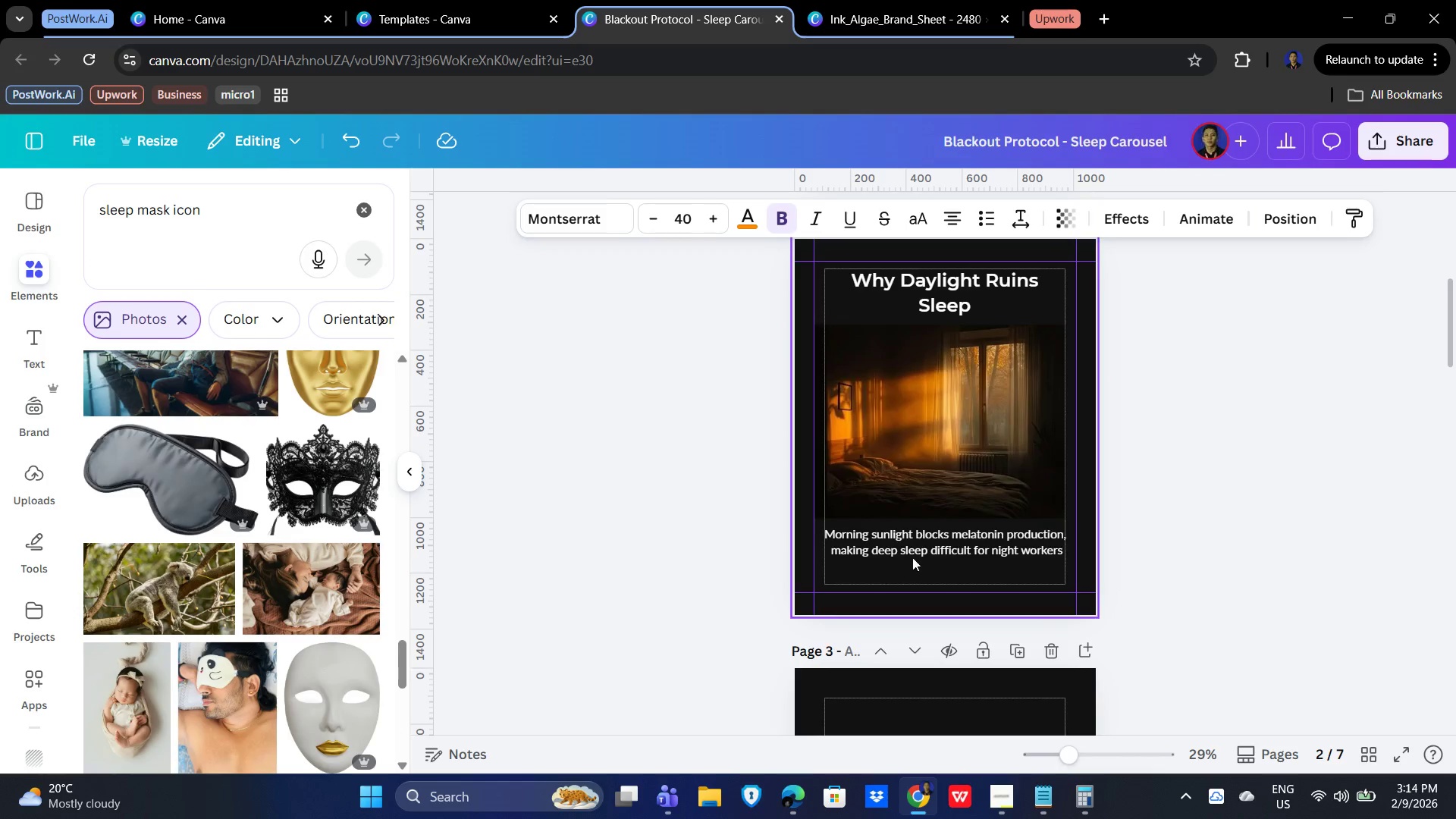 
left_click([924, 547])
 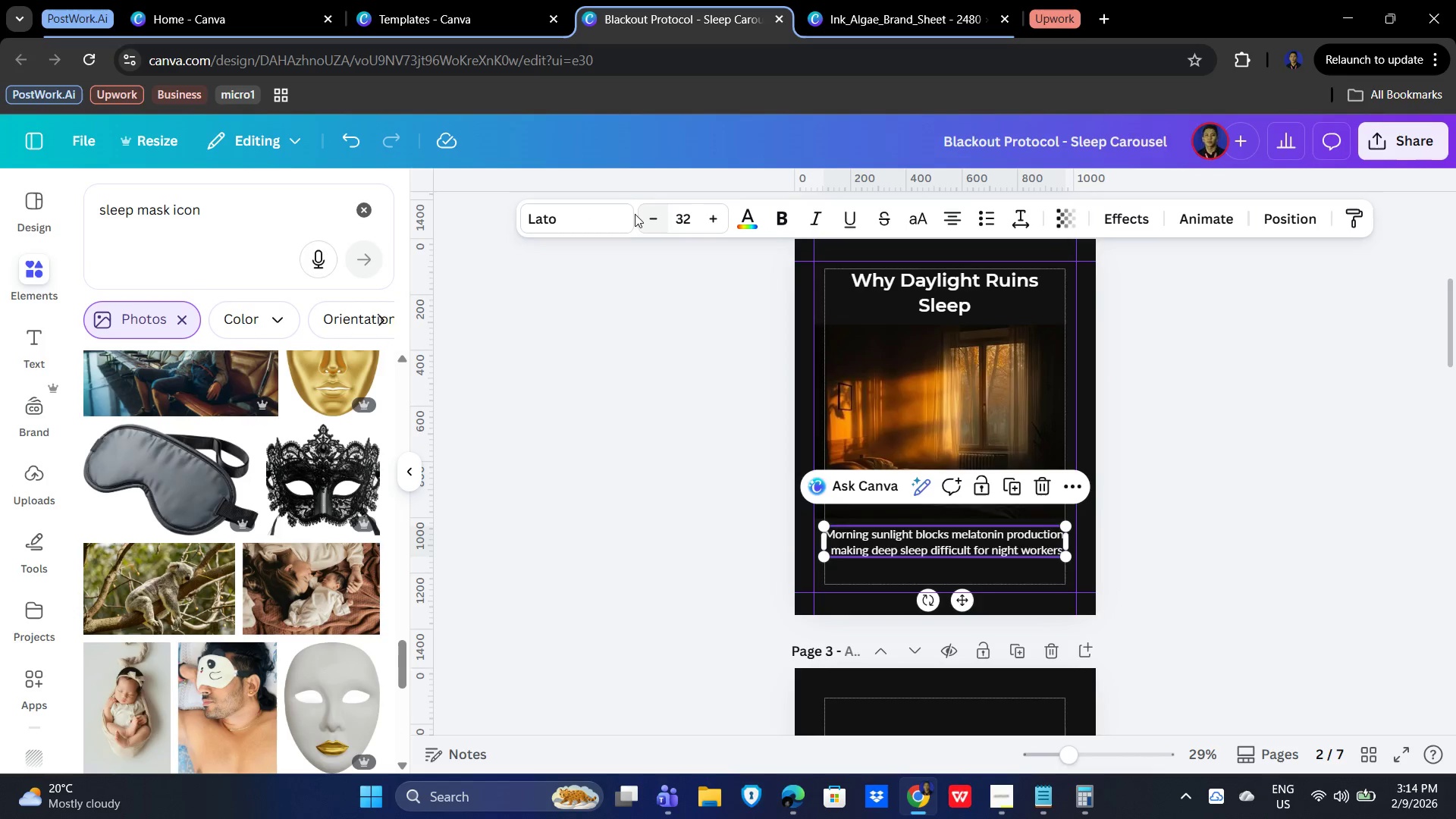 
left_click([569, 210])
 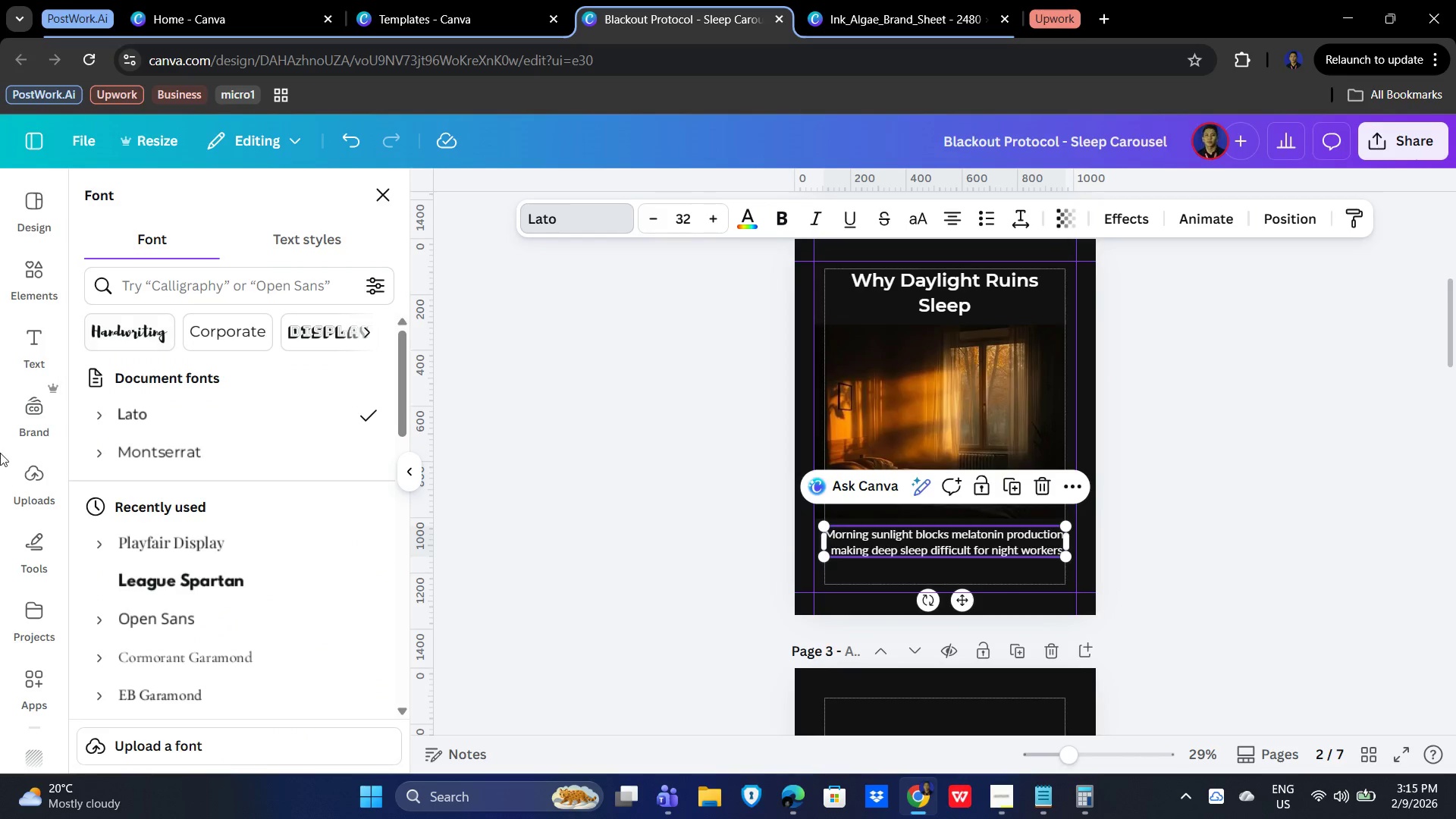 
left_click([1289, 520])
 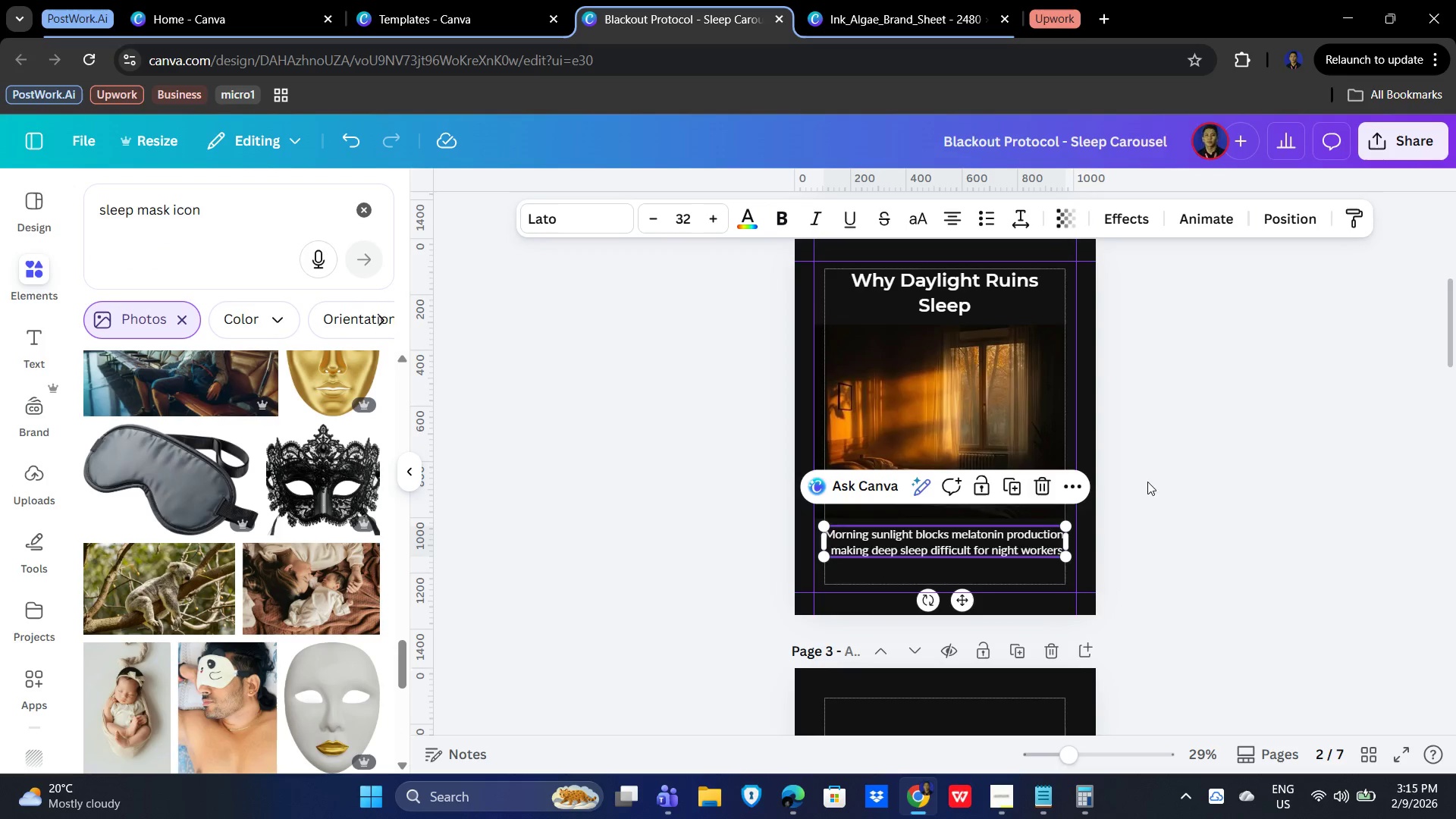 
left_click([1175, 471])
 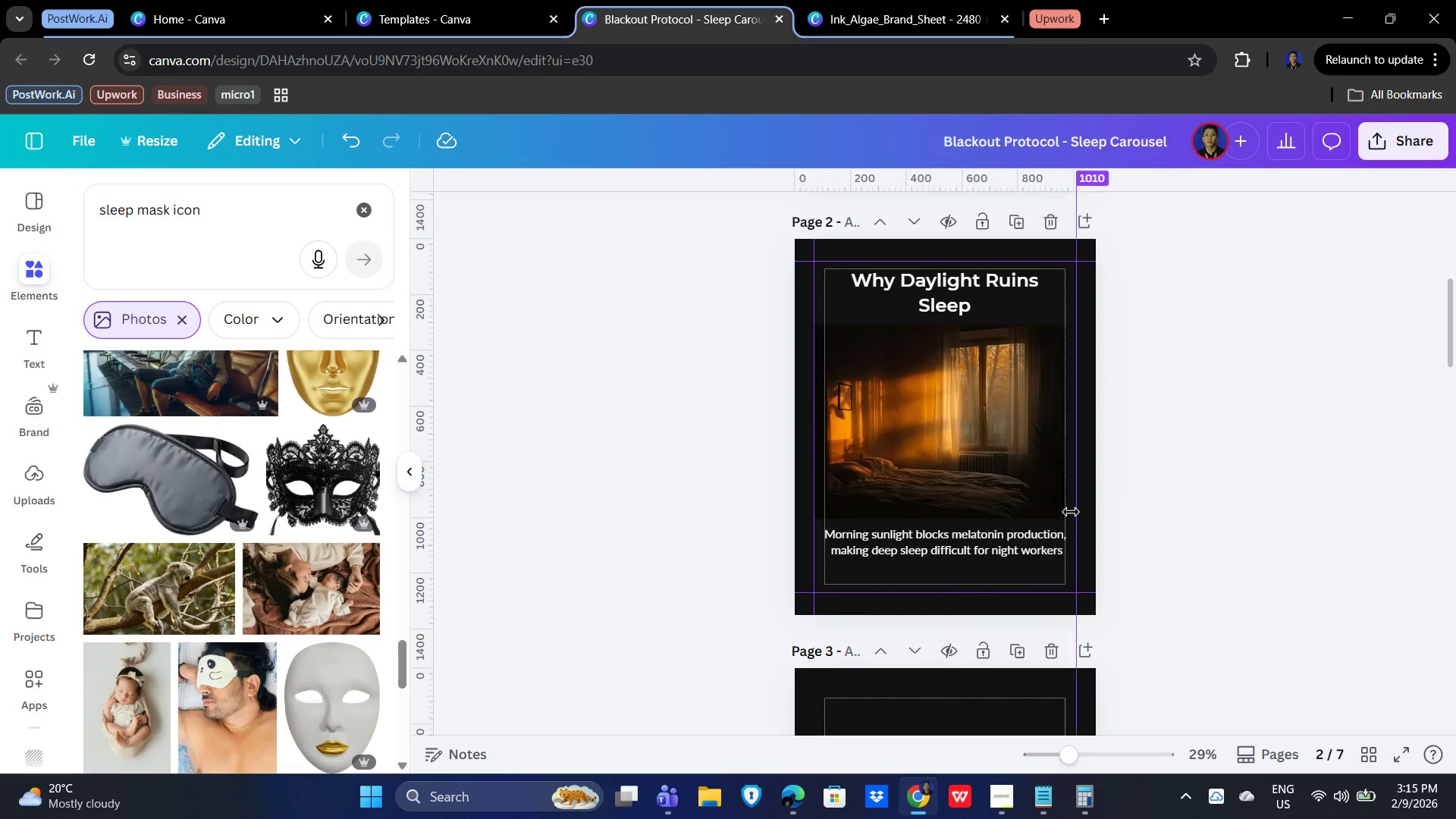 
scroll: coordinate [1009, 525], scroll_direction: up, amount: 5.0
 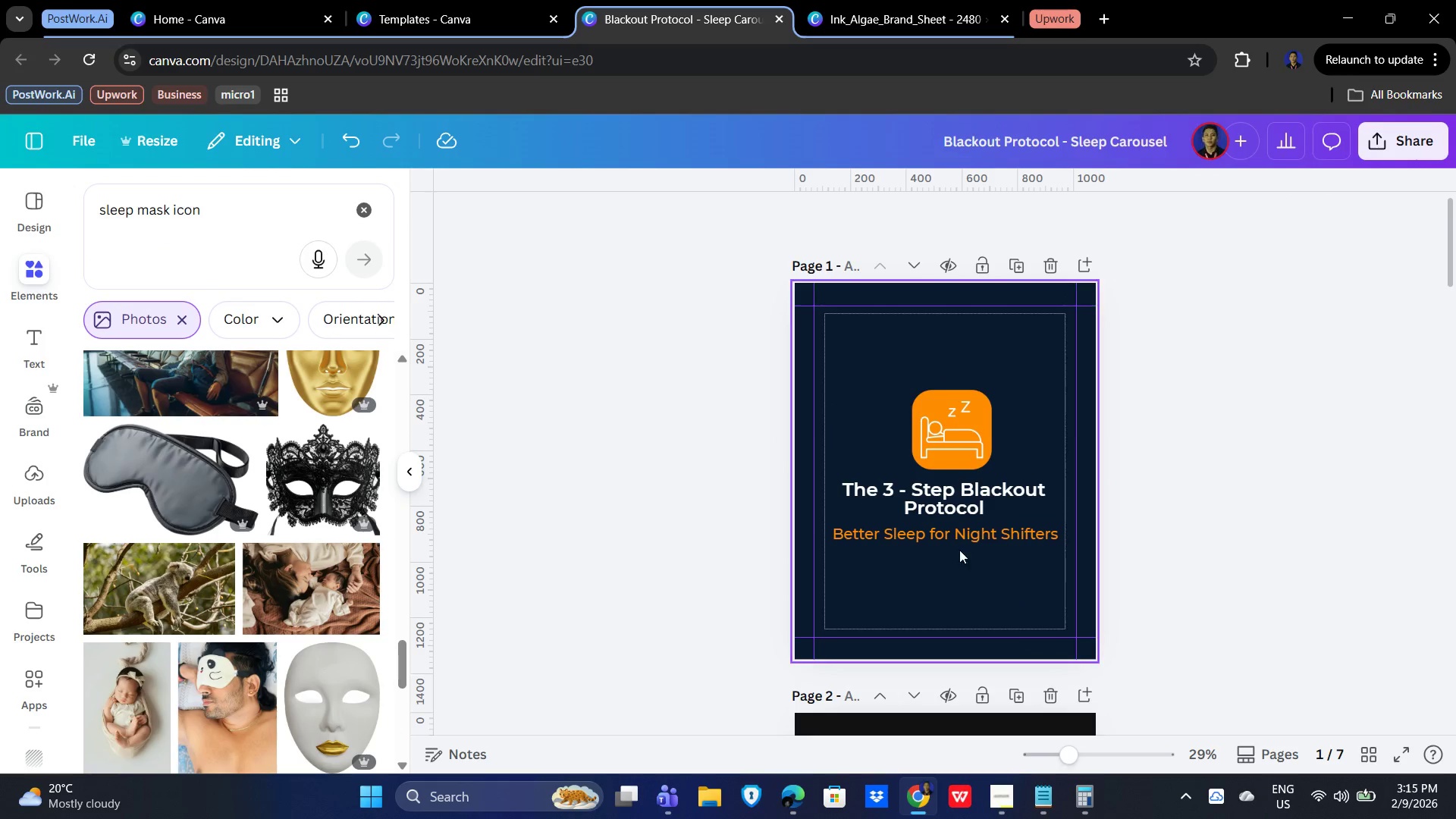 
left_click([945, 528])
 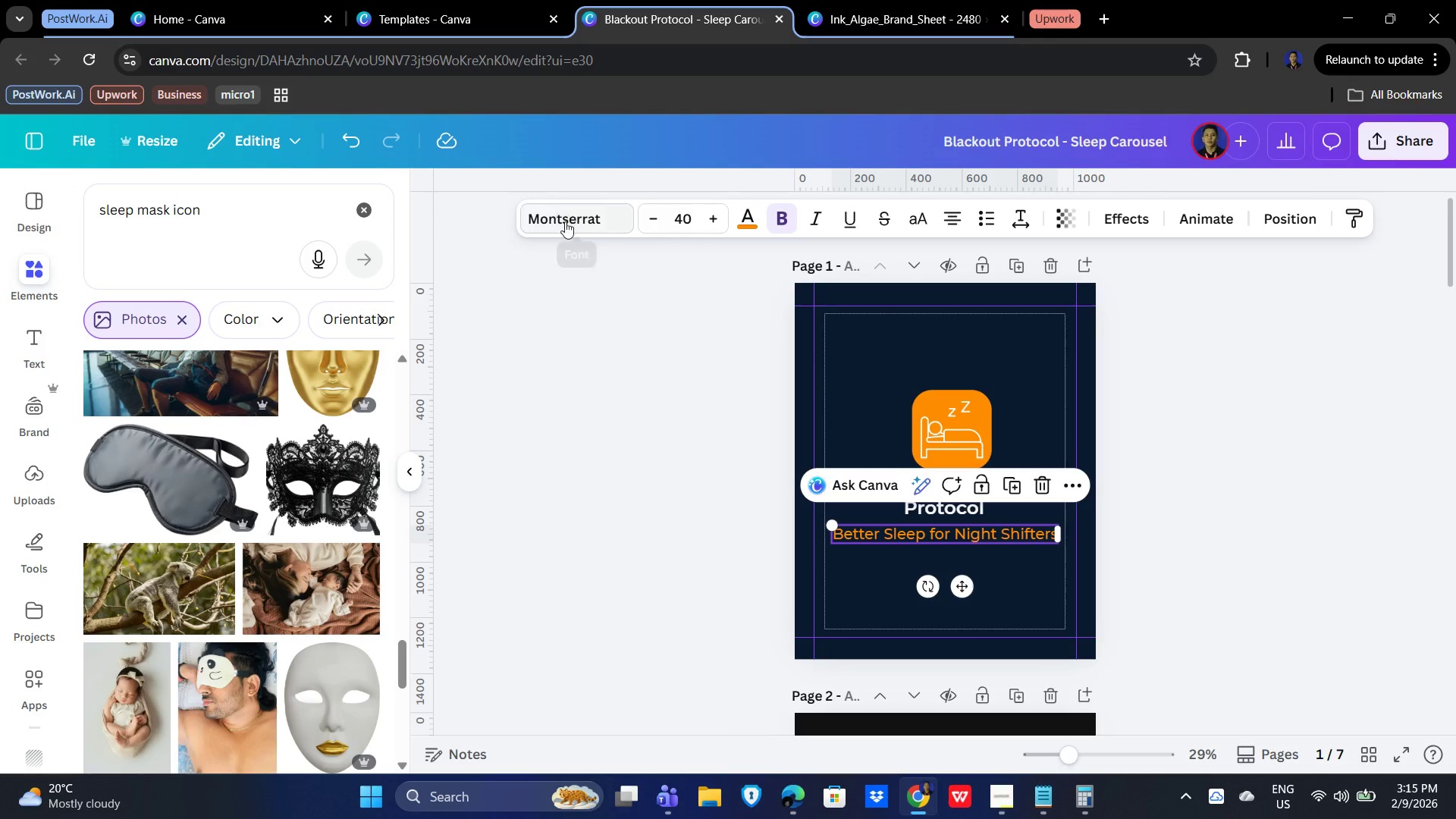 
left_click([568, 221])
 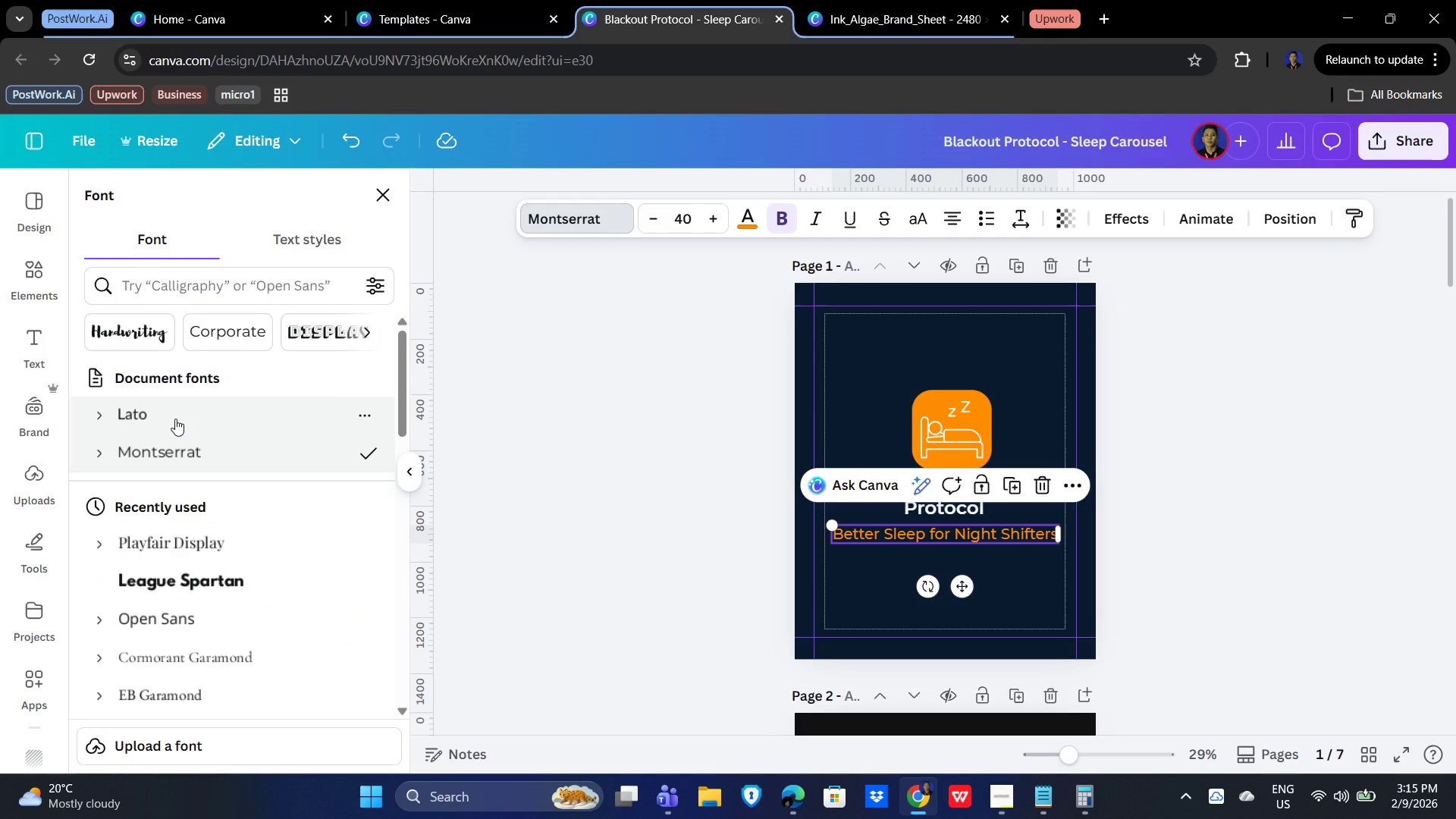 
left_click([175, 419])
 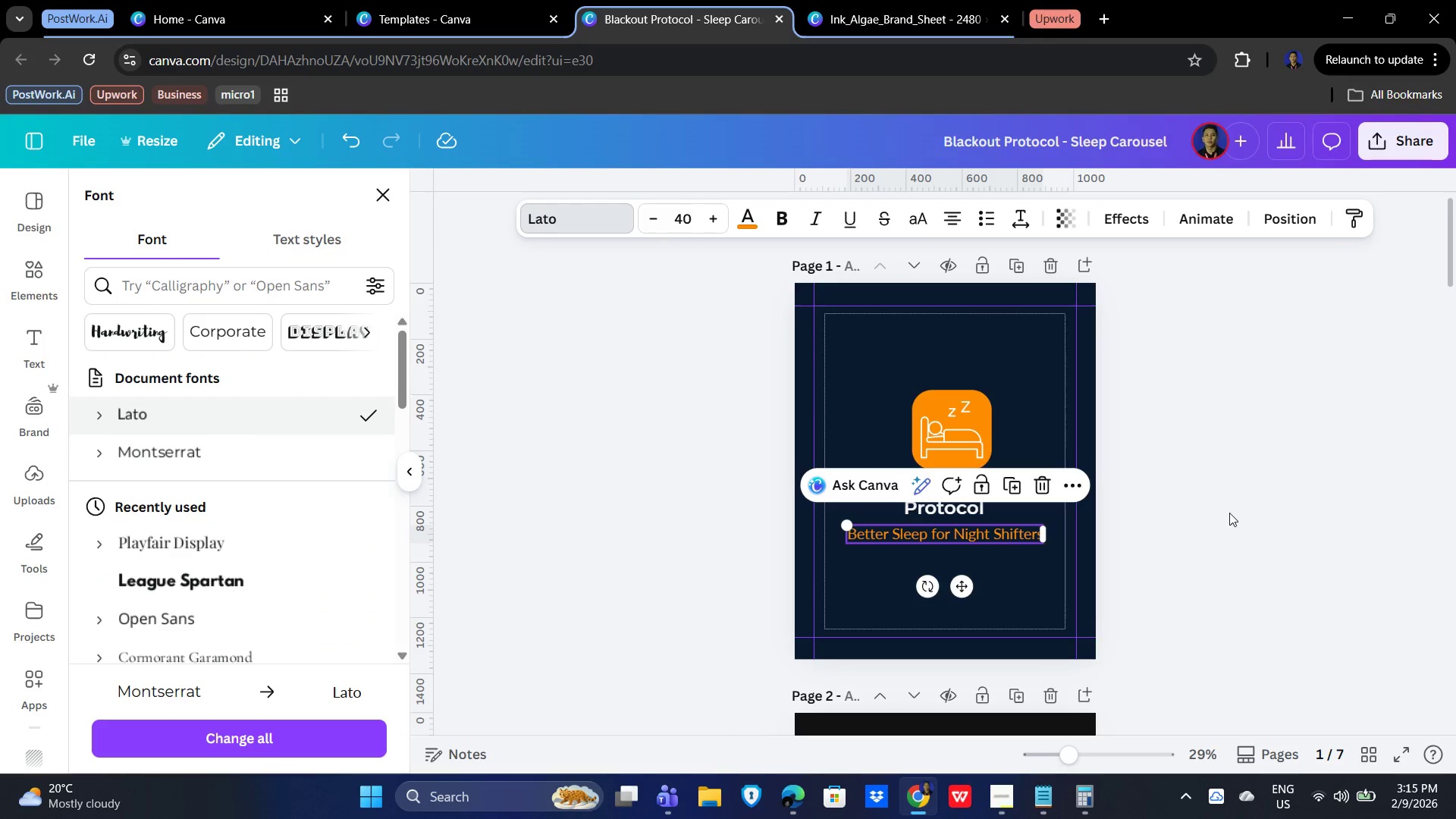 
left_click([1229, 513])
 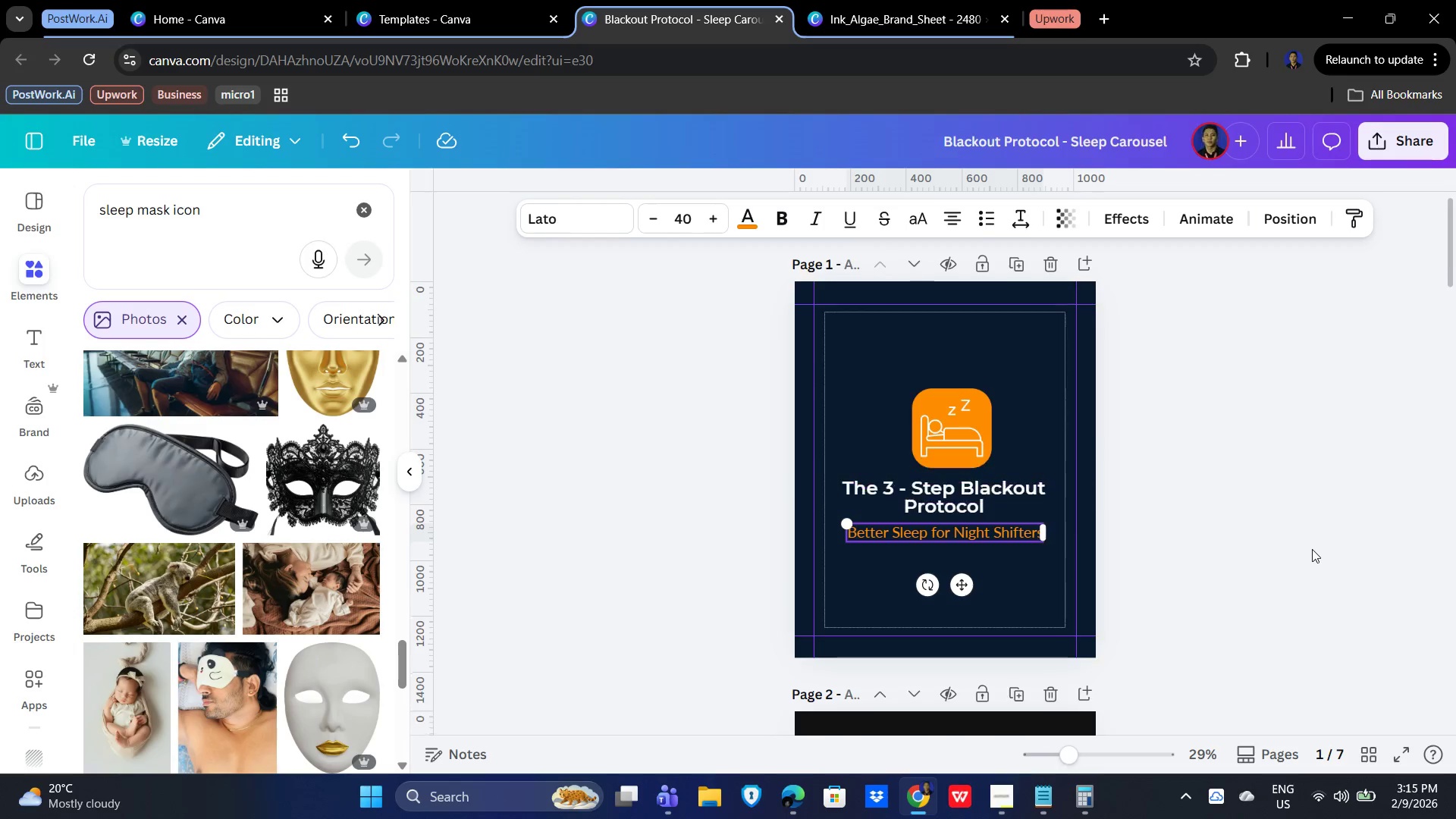 
scroll: coordinate [1041, 586], scroll_direction: down, amount: 5.0
 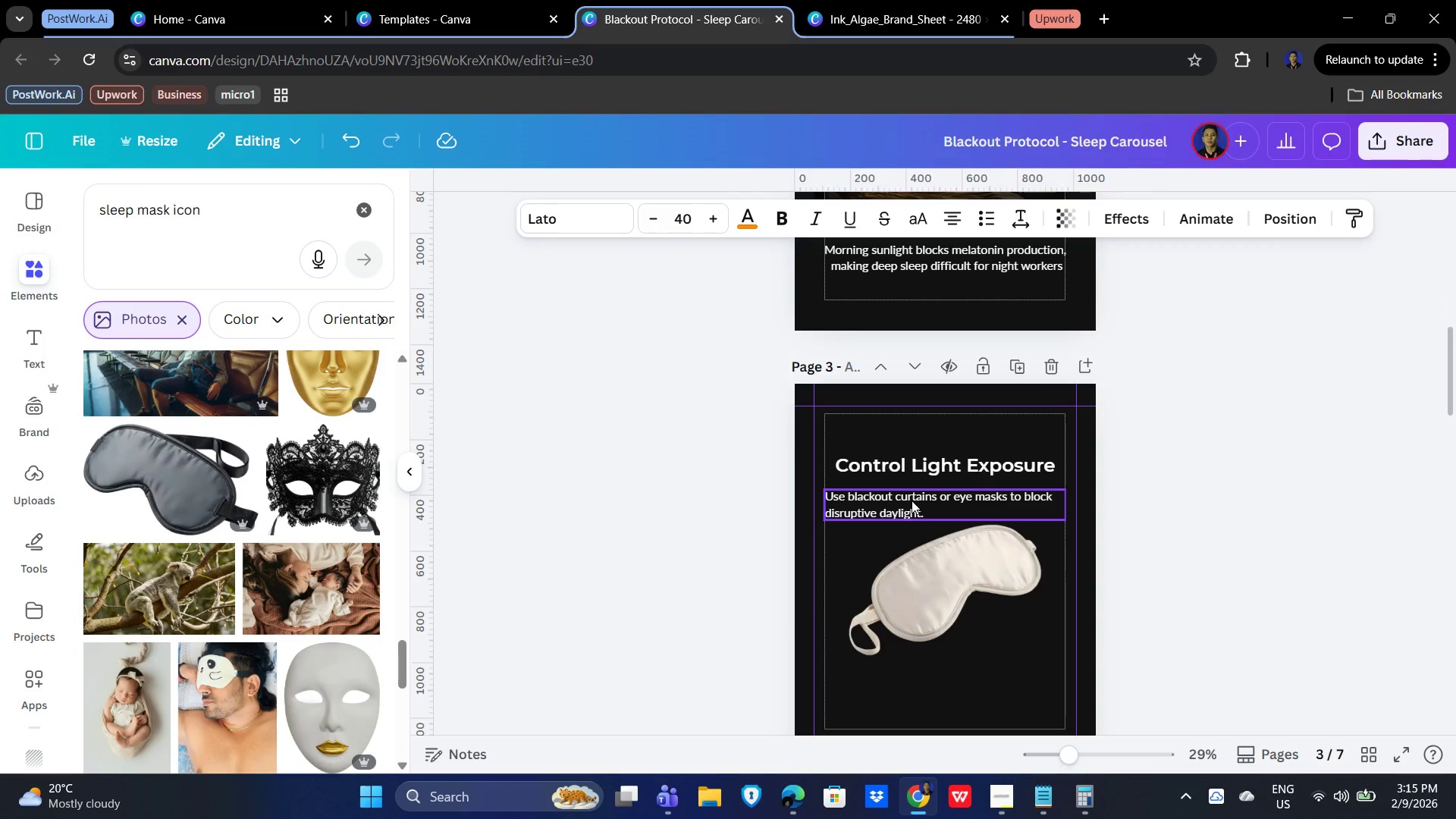 
left_click([912, 500])
 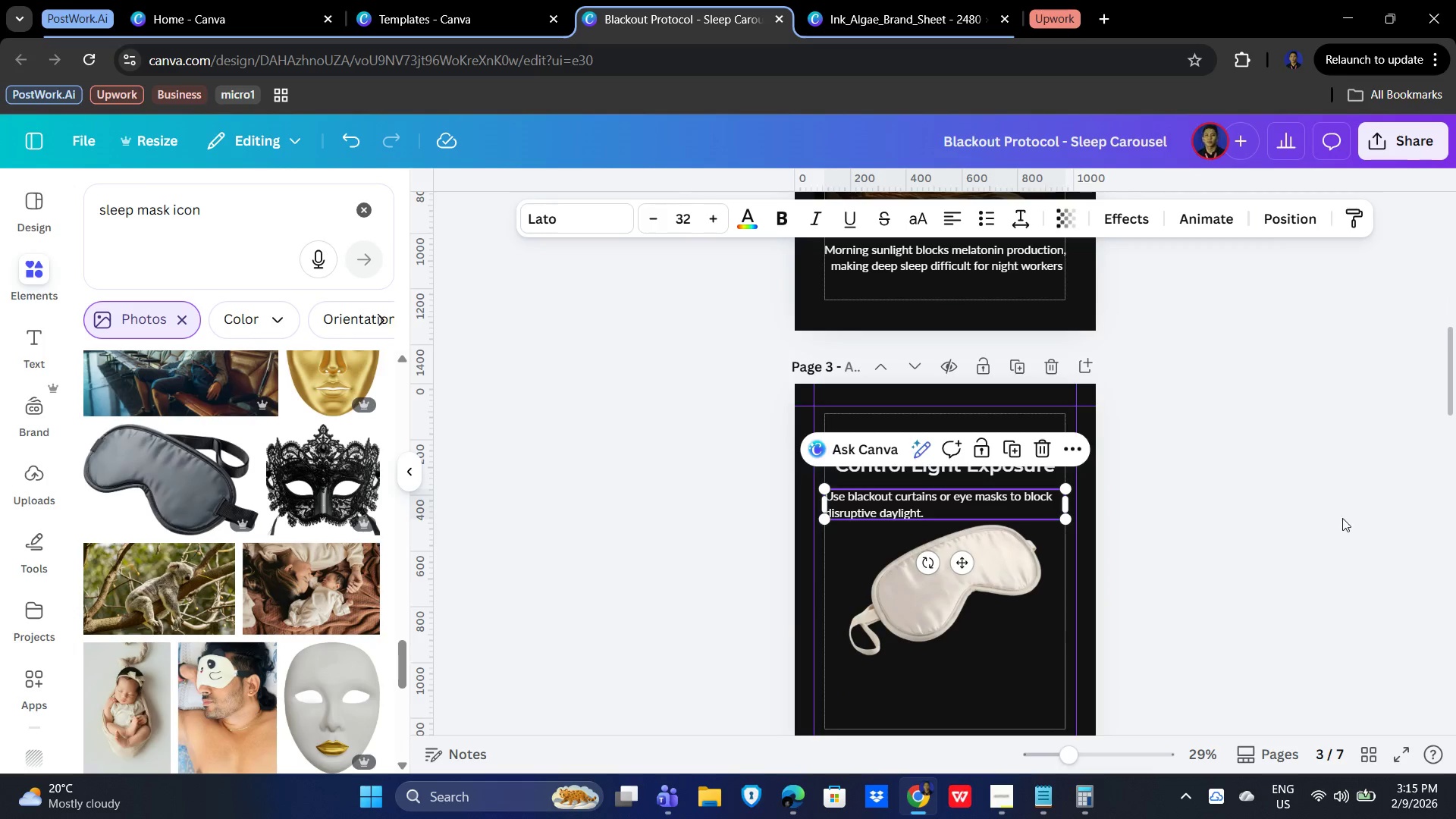 
scroll: coordinate [1175, 512], scroll_direction: up, amount: 6.0
 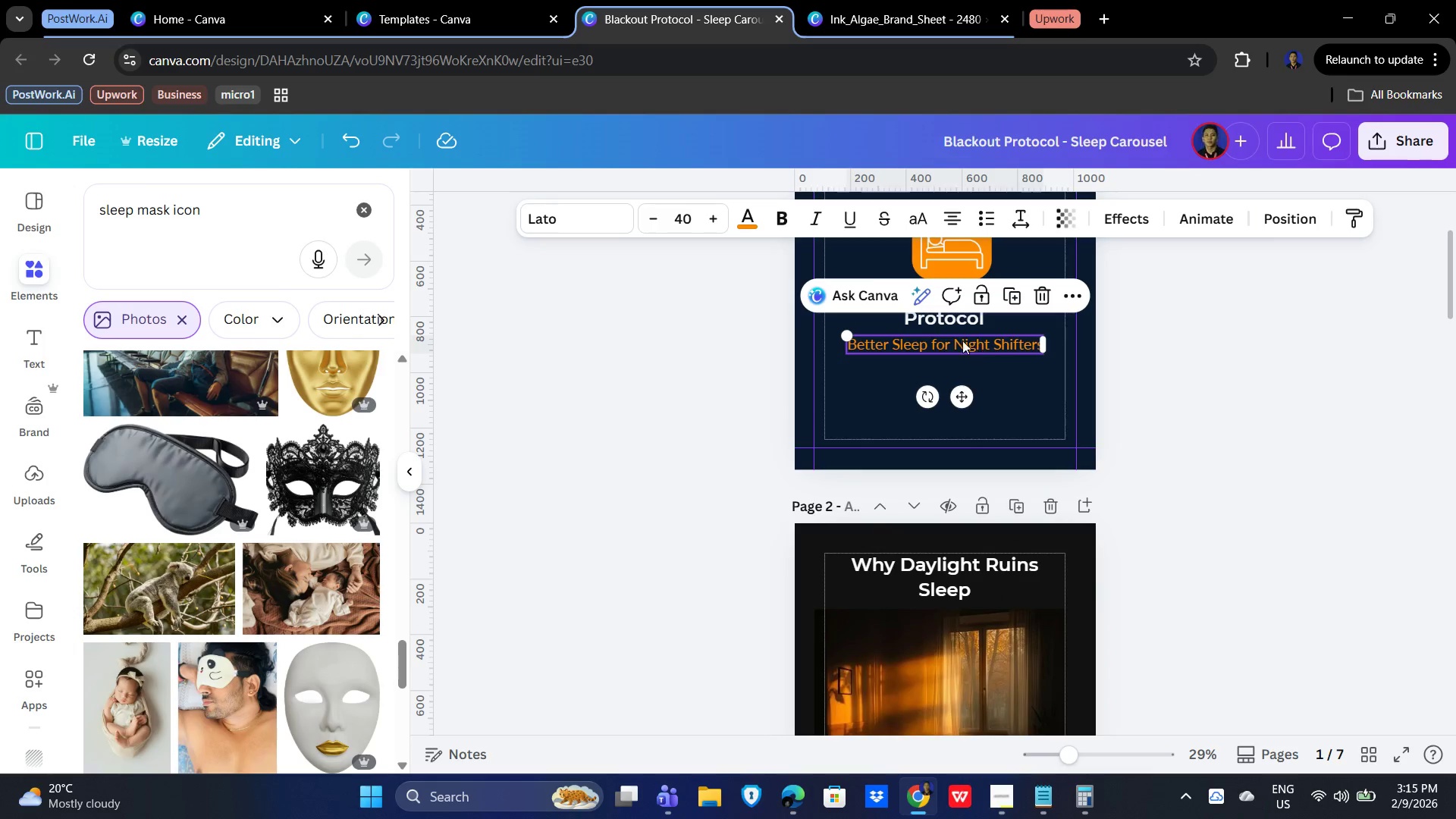 
left_click([685, 209])
 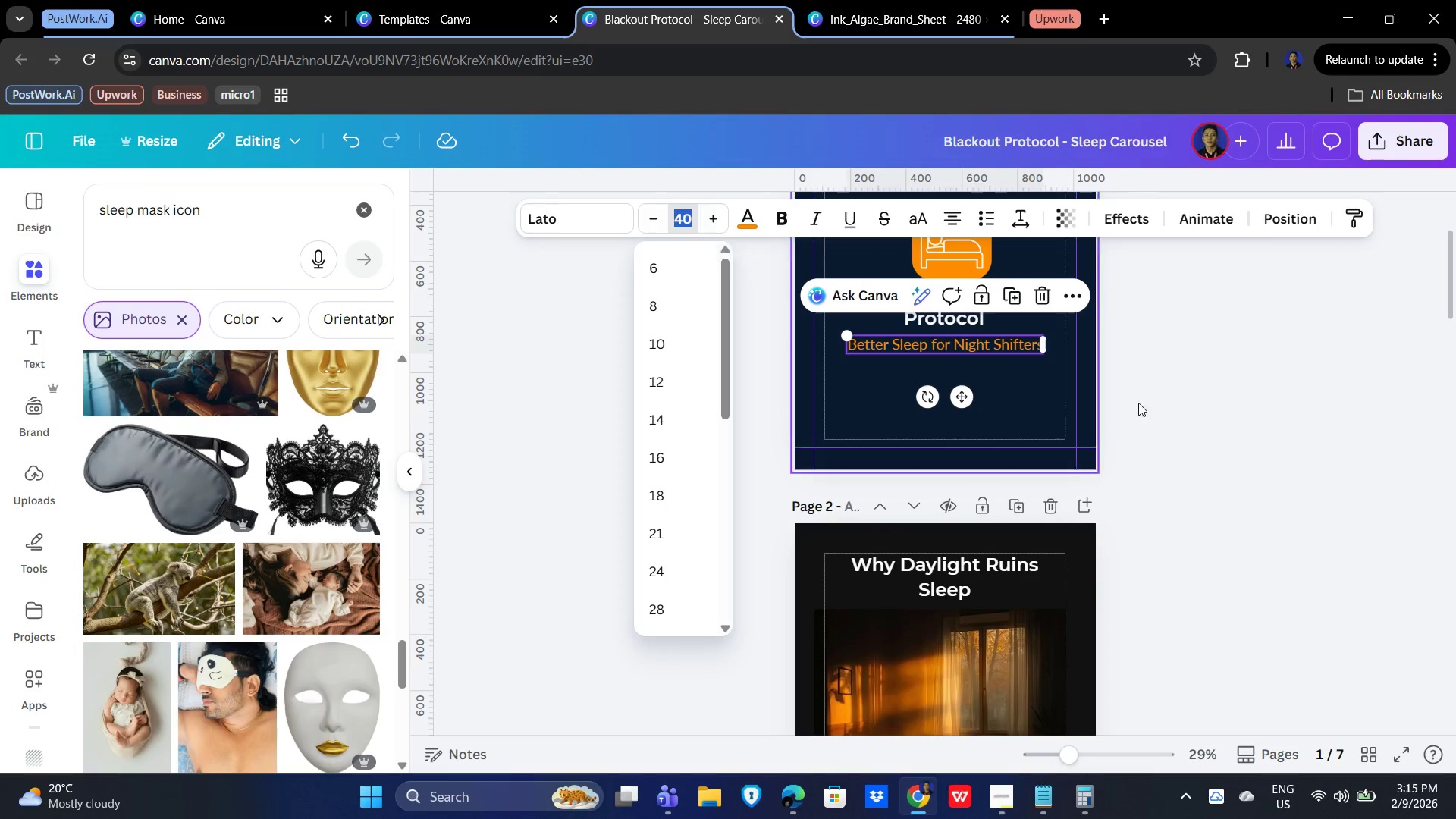 
left_click([1303, 418])
 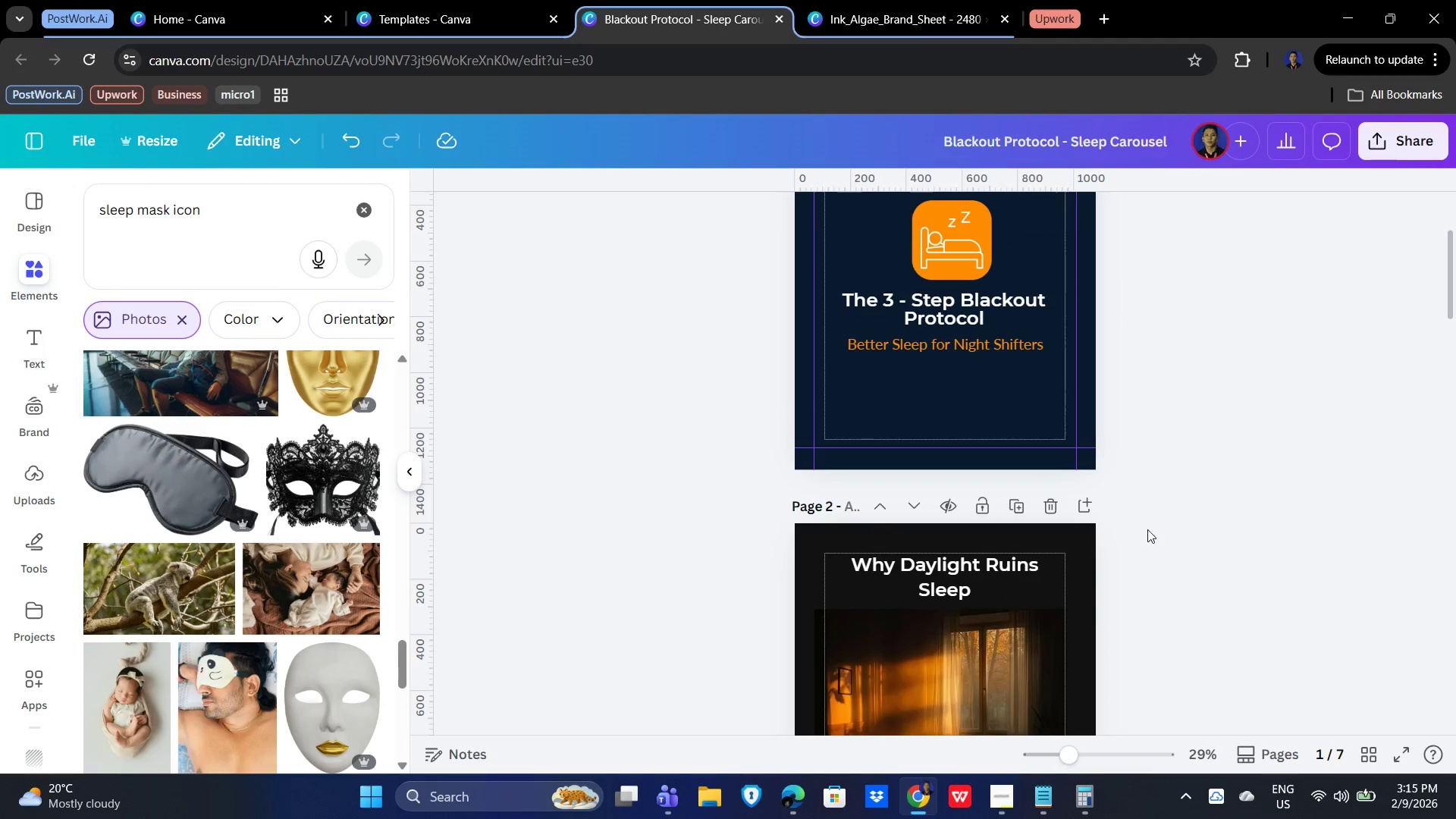 
scroll: coordinate [1147, 517], scroll_direction: down, amount: 2.0
 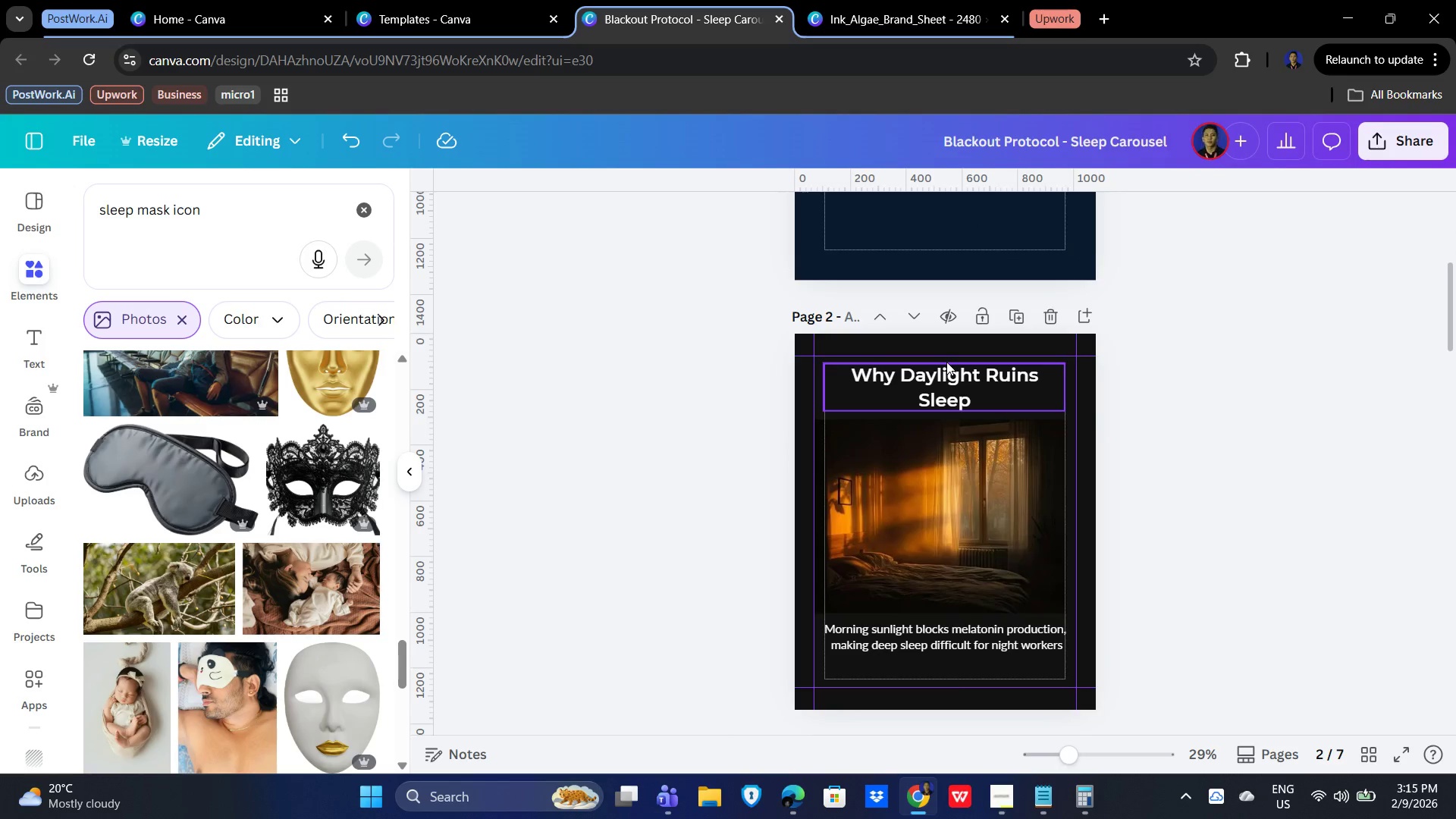 
left_click([946, 369])
 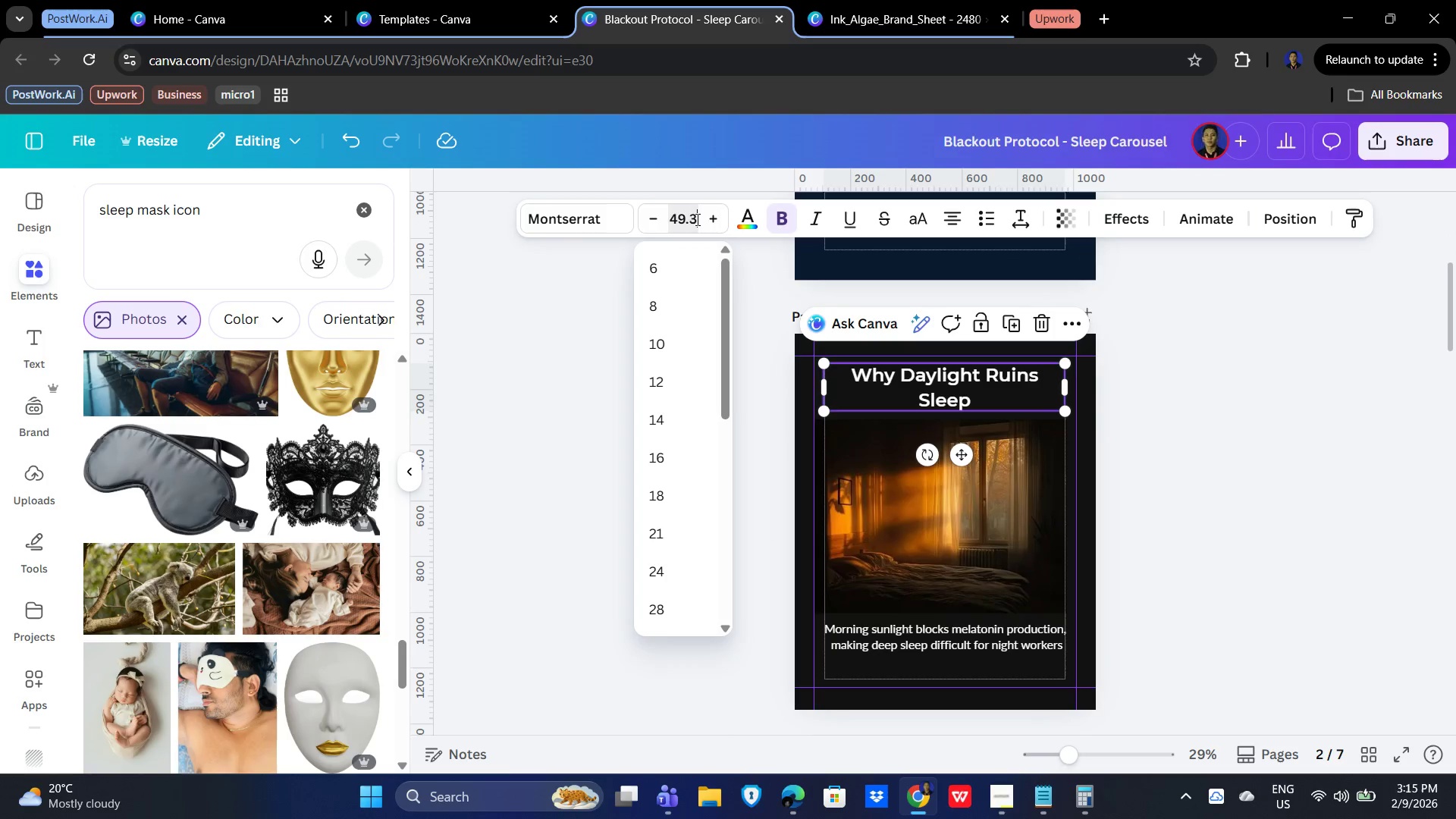 
key(Numpad5)
 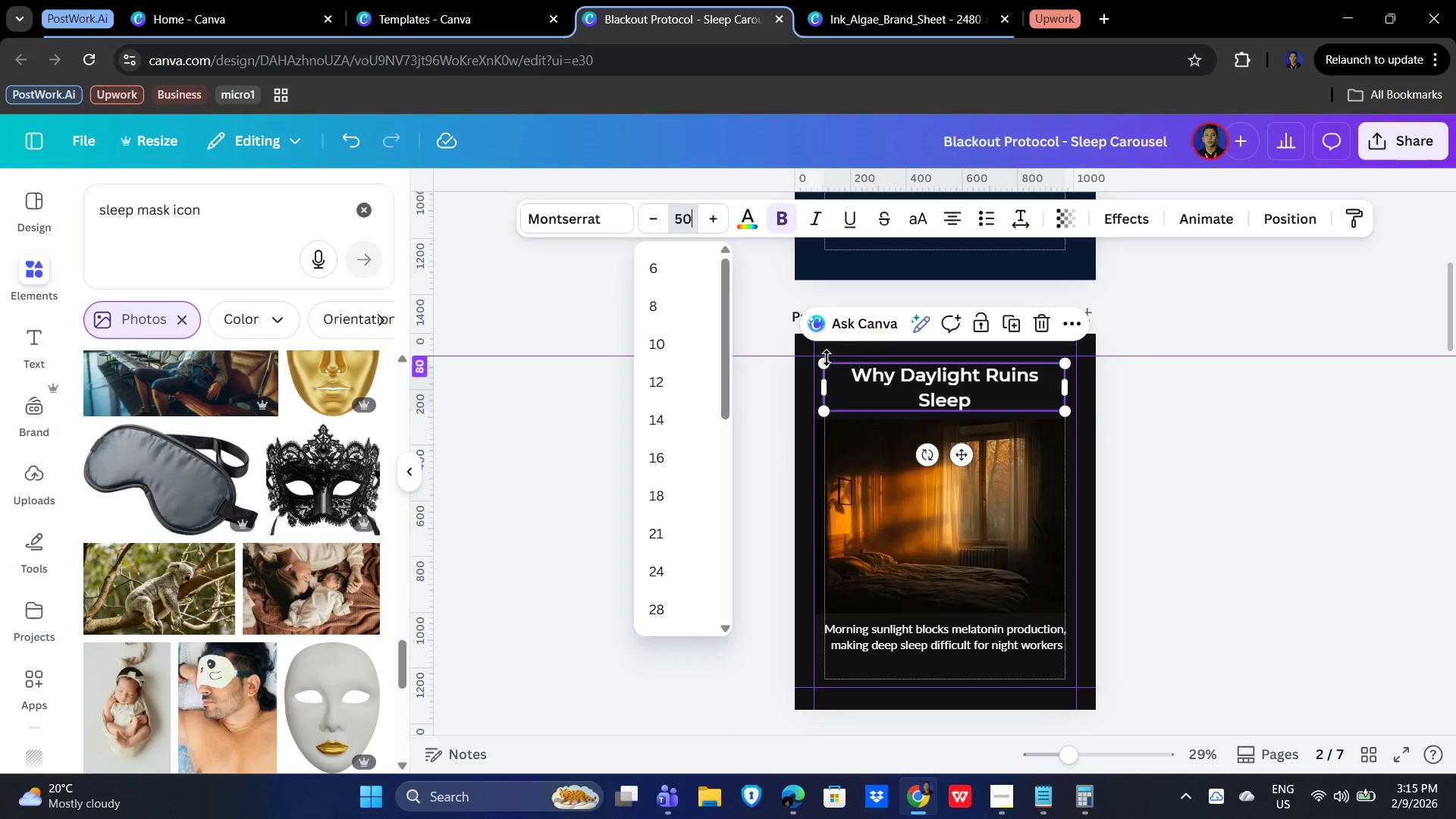 
key(Numpad0)
 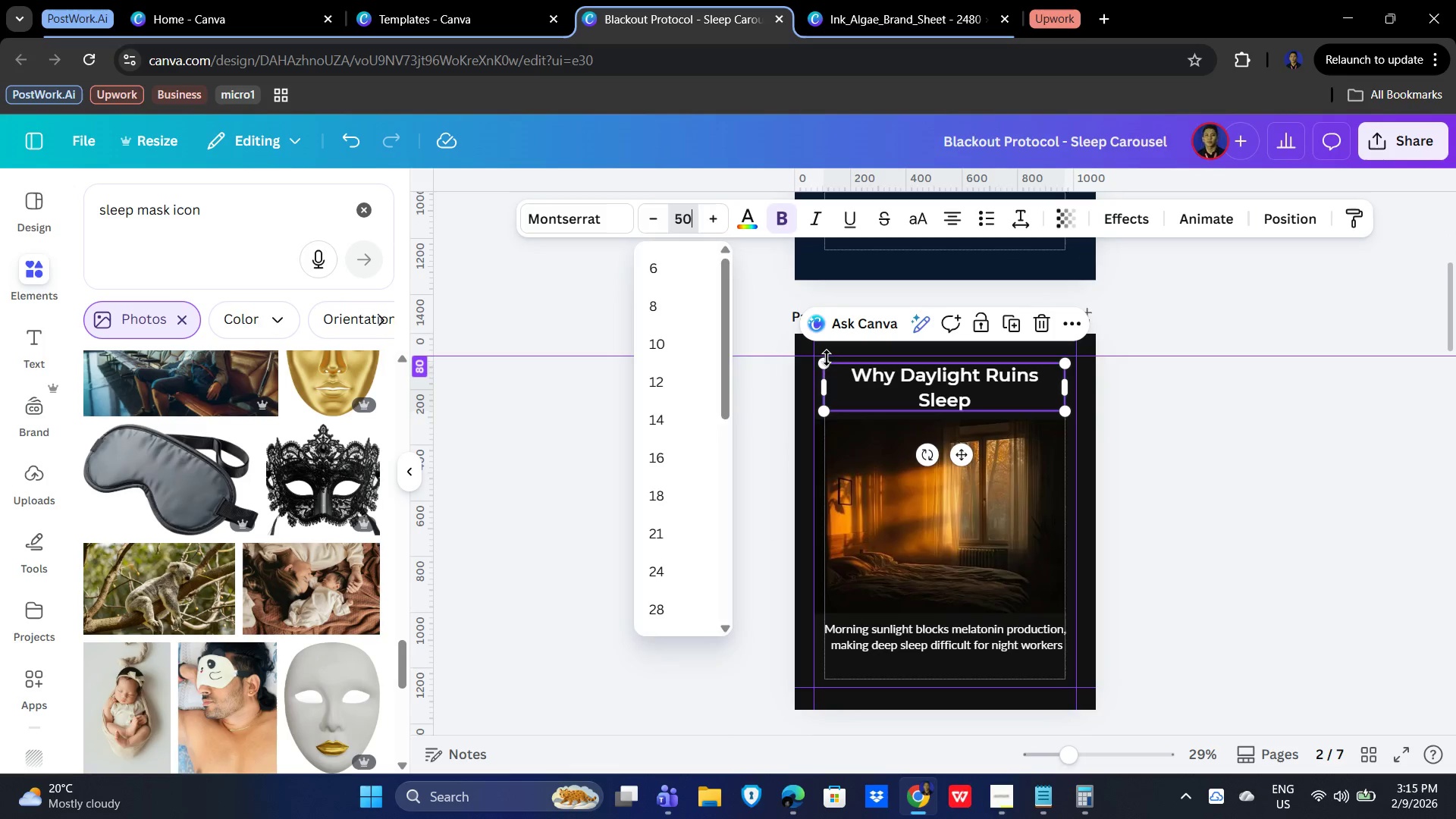 
key(NumpadEnter)
 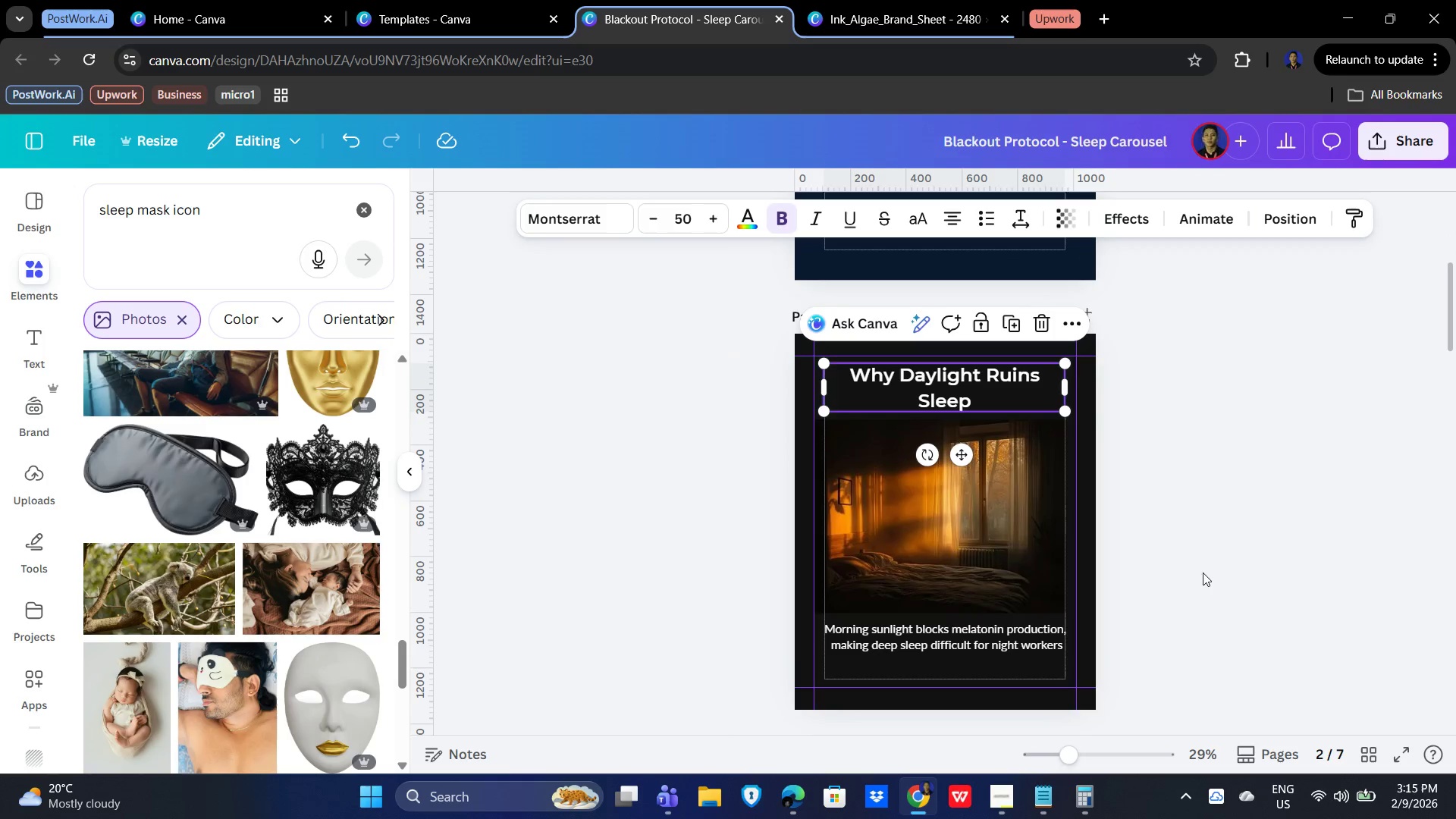 
left_click([1270, 558])
 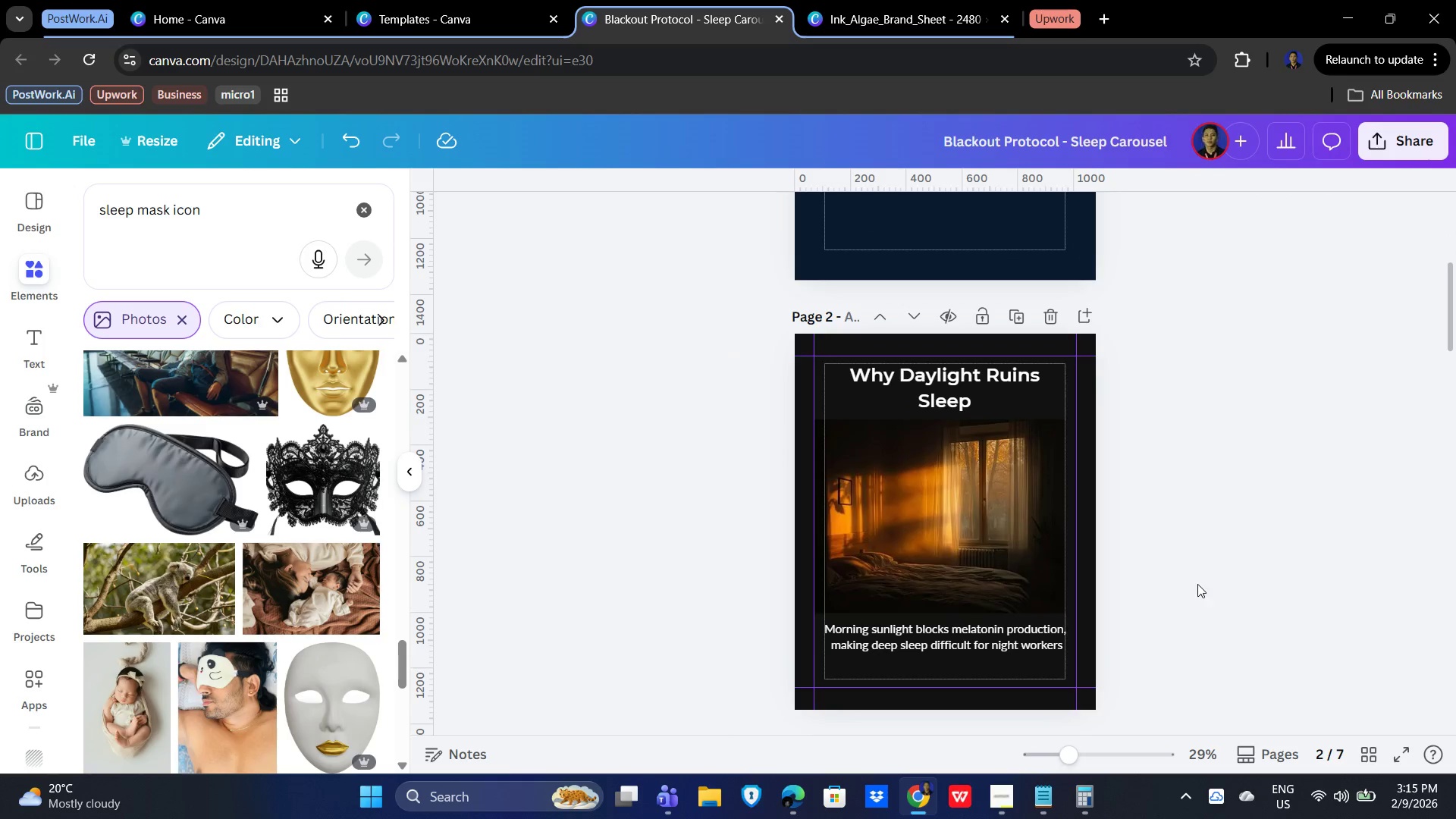 
scroll: coordinate [1282, 629], scroll_direction: up, amount: 4.0
 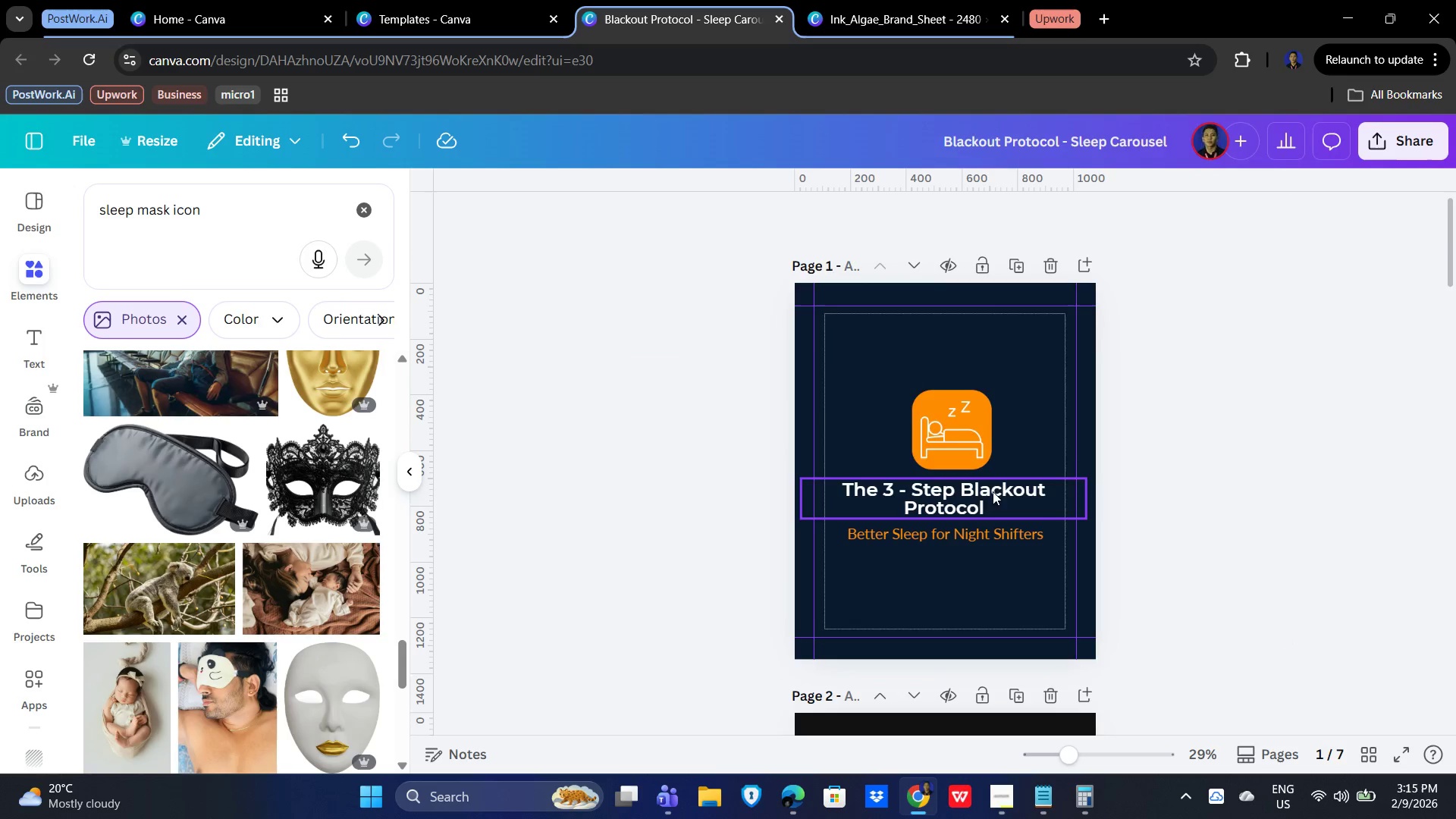 
left_click([975, 493])
 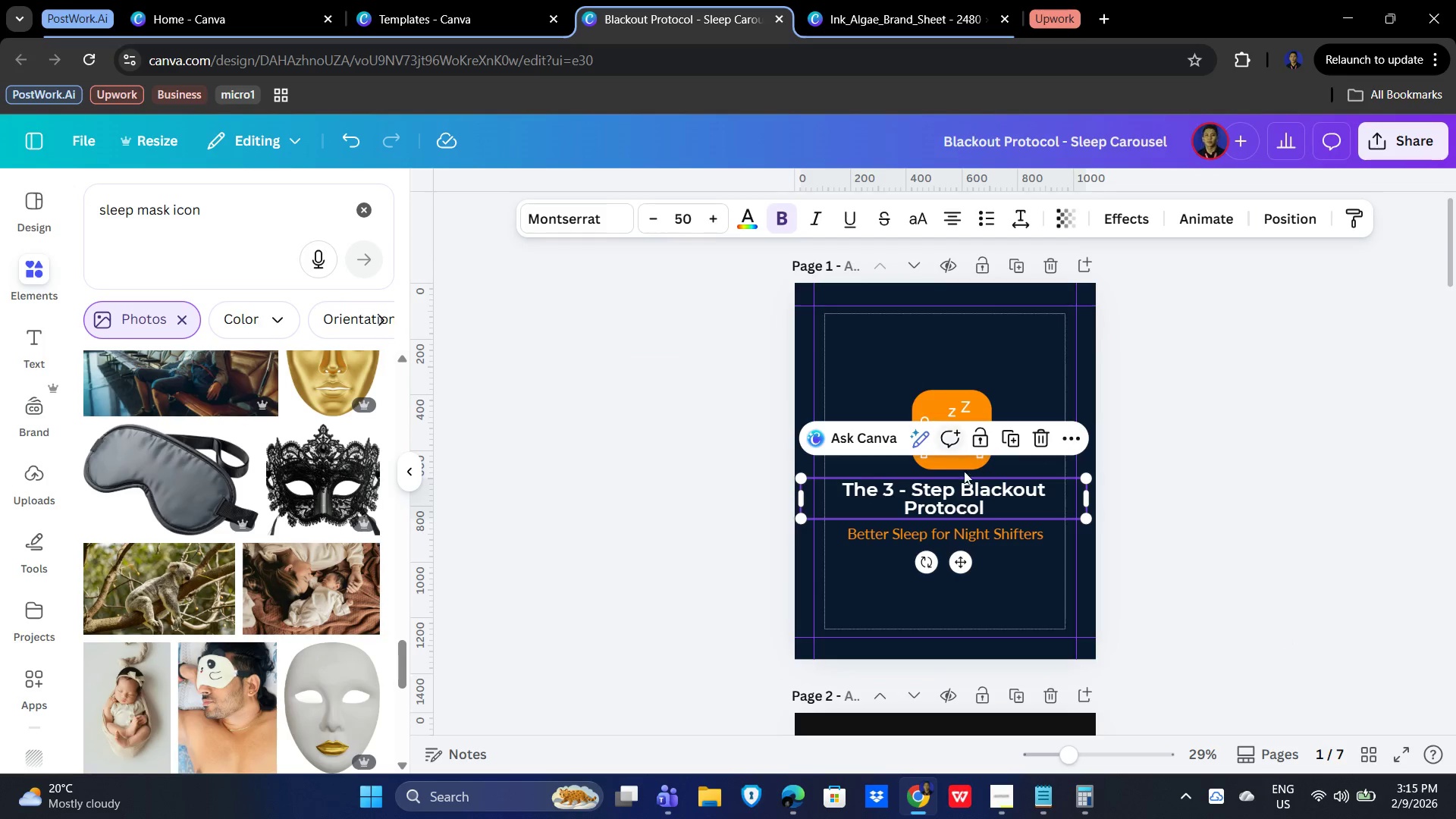 
scroll: coordinate [1141, 607], scroll_direction: down, amount: 9.0
 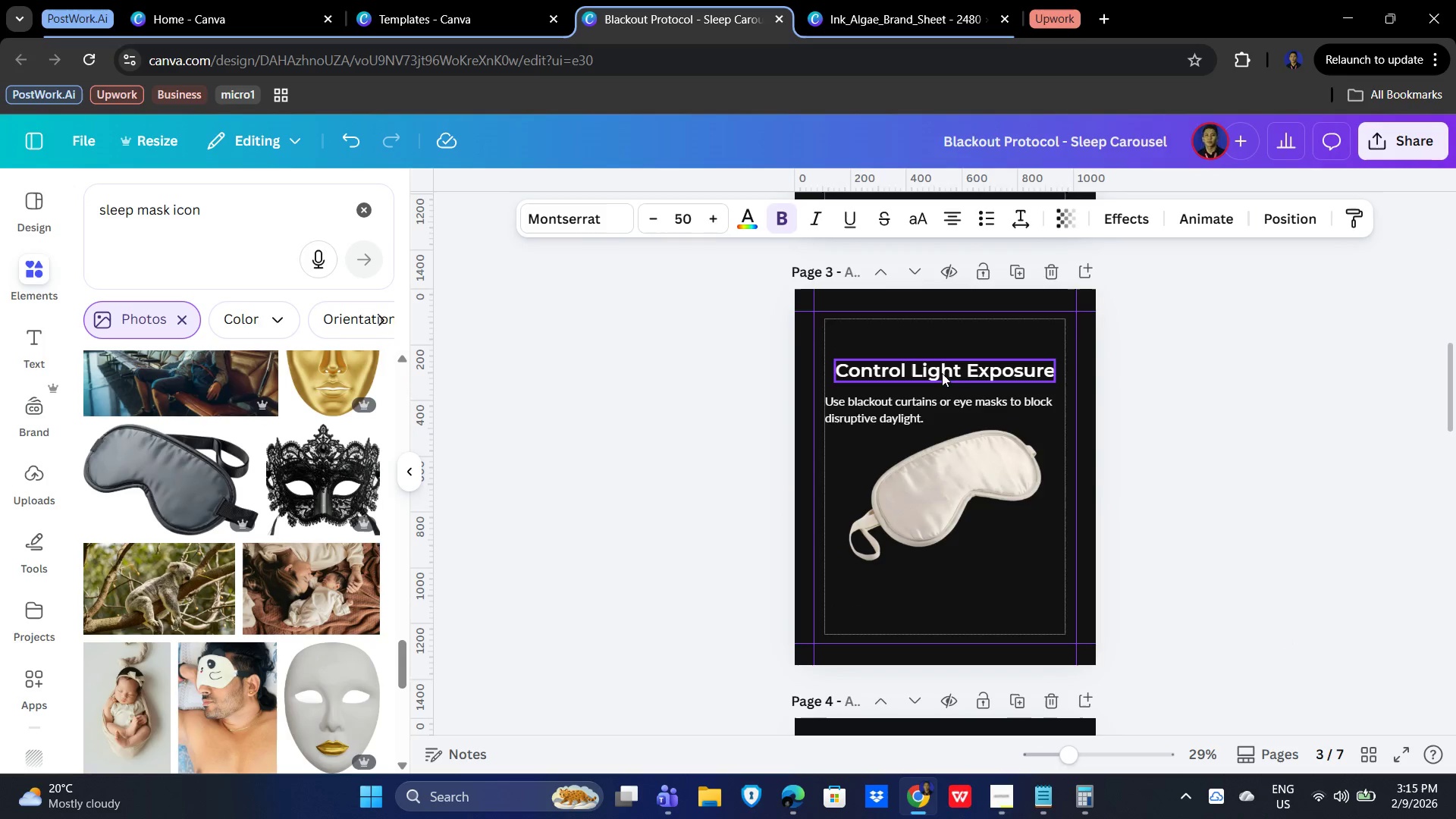 
left_click([942, 373])
 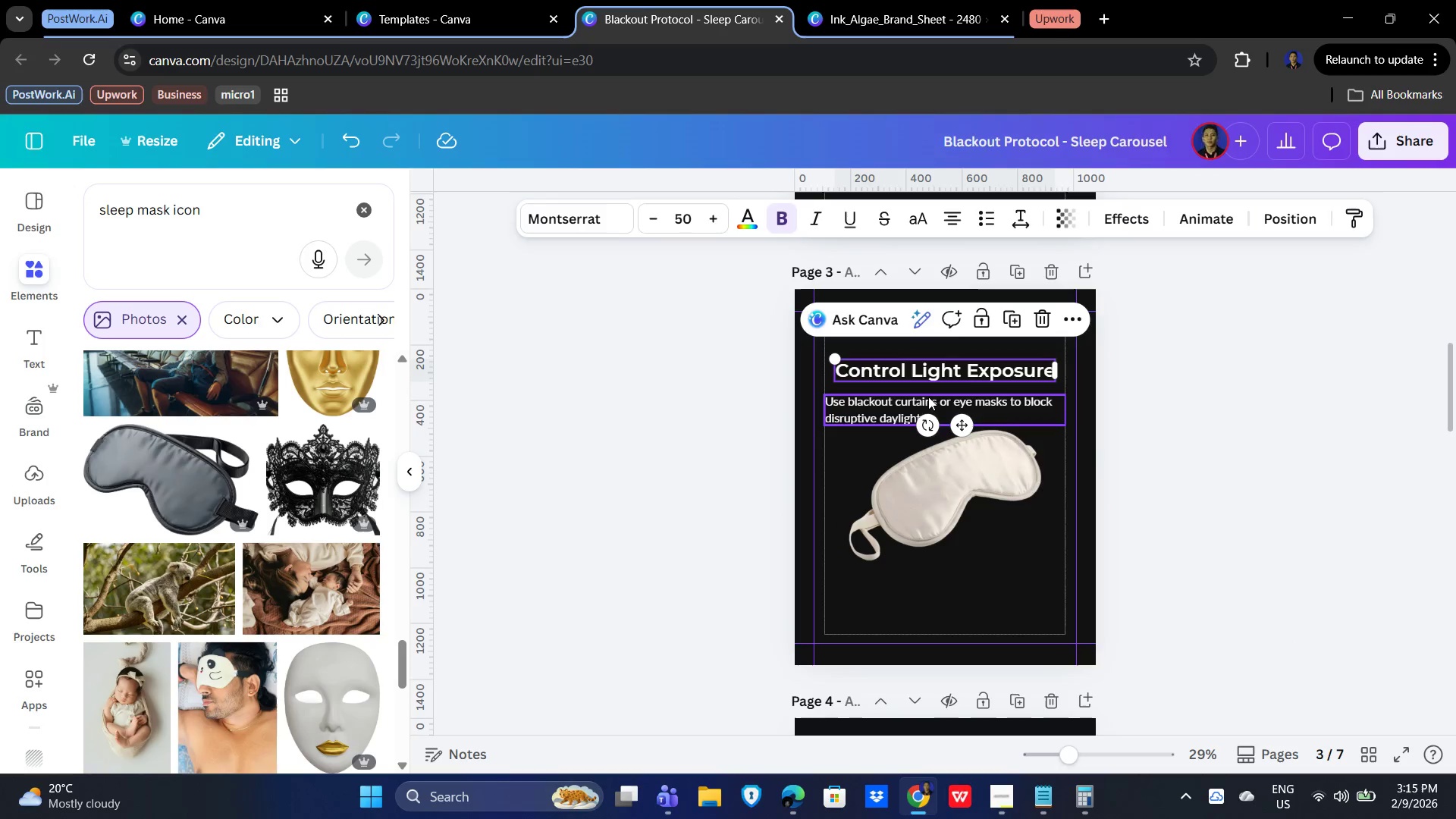 
left_click([916, 411])
 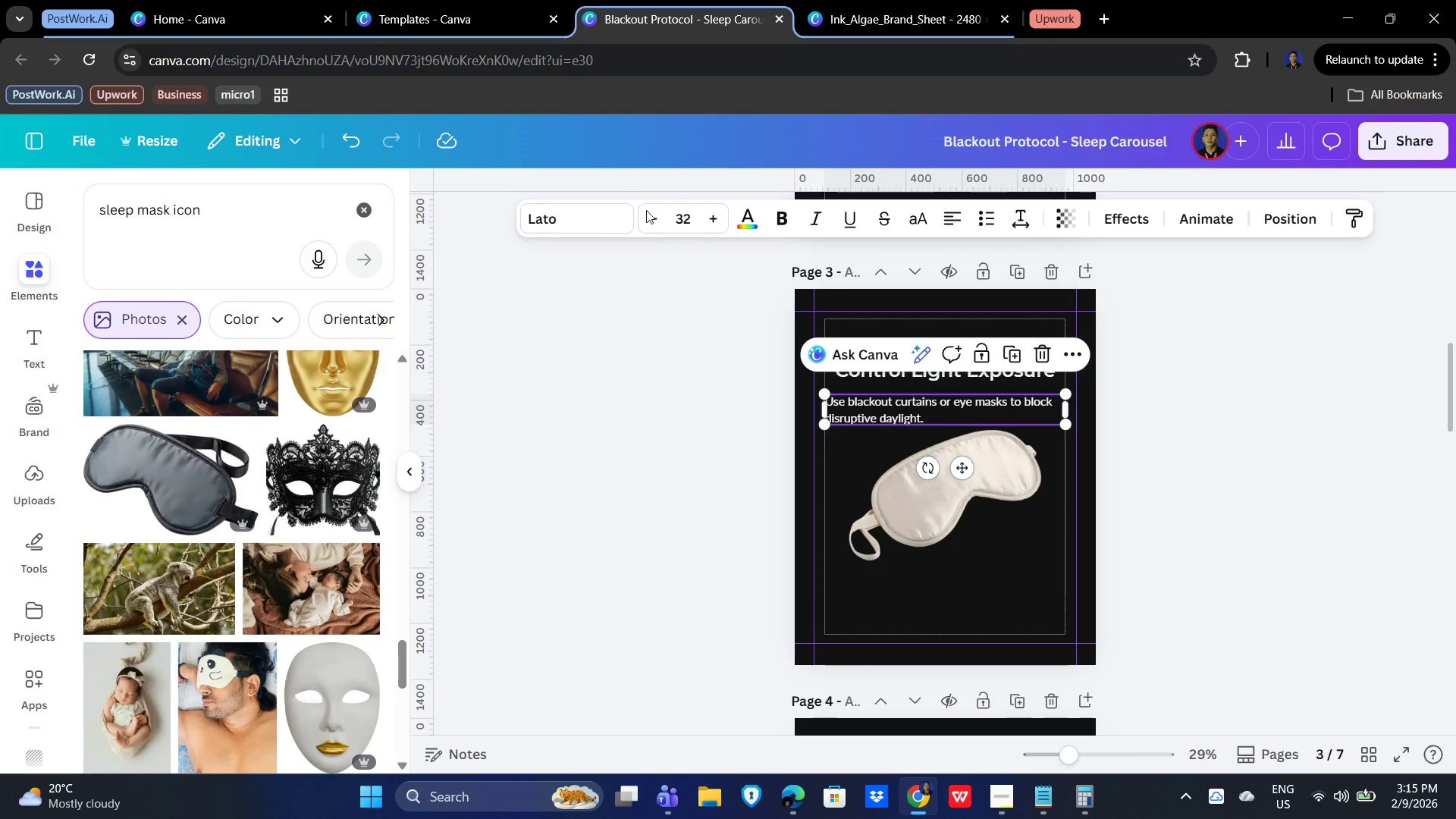 
left_click([684, 216])
 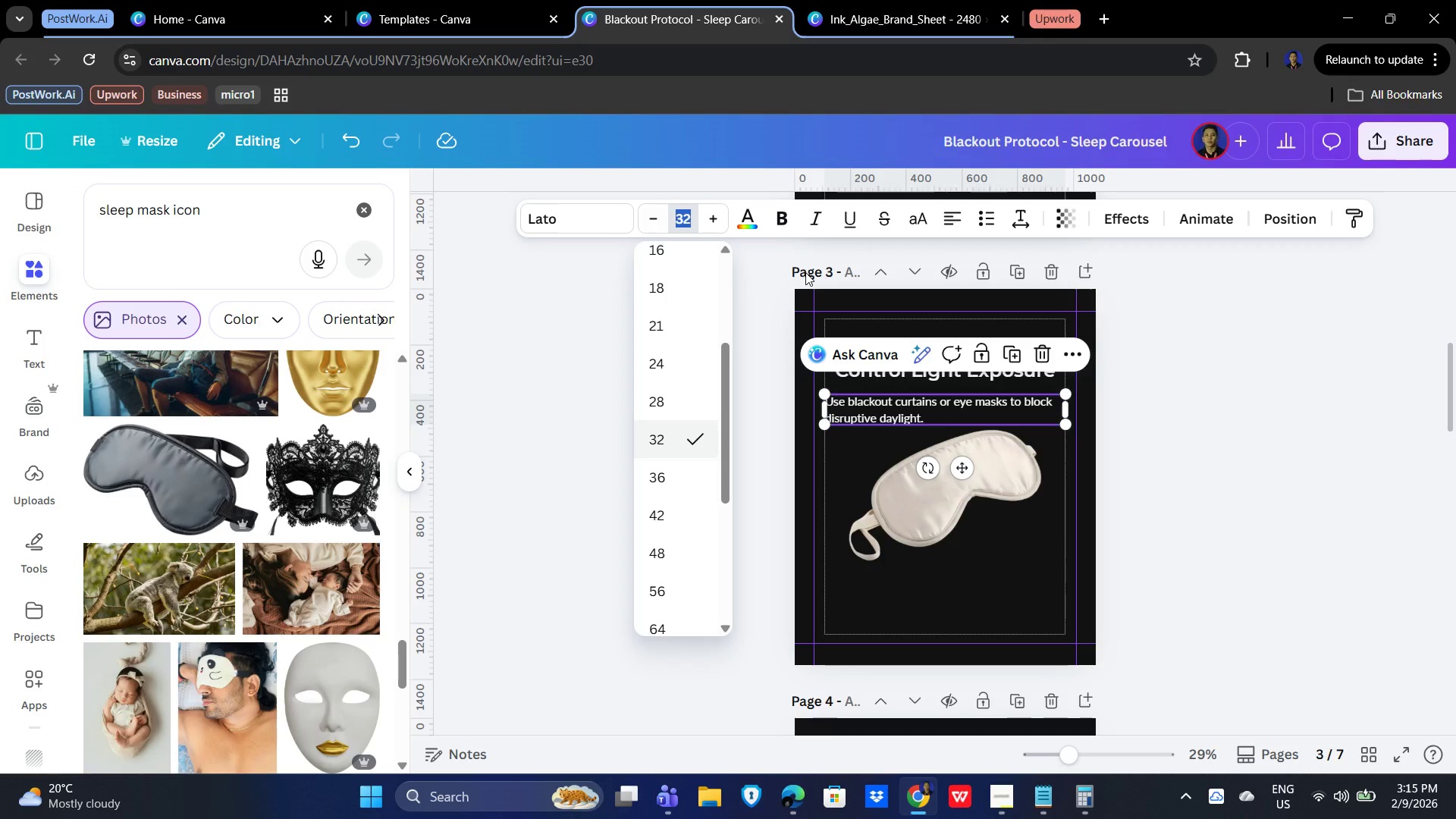 
key(Numpad4)
 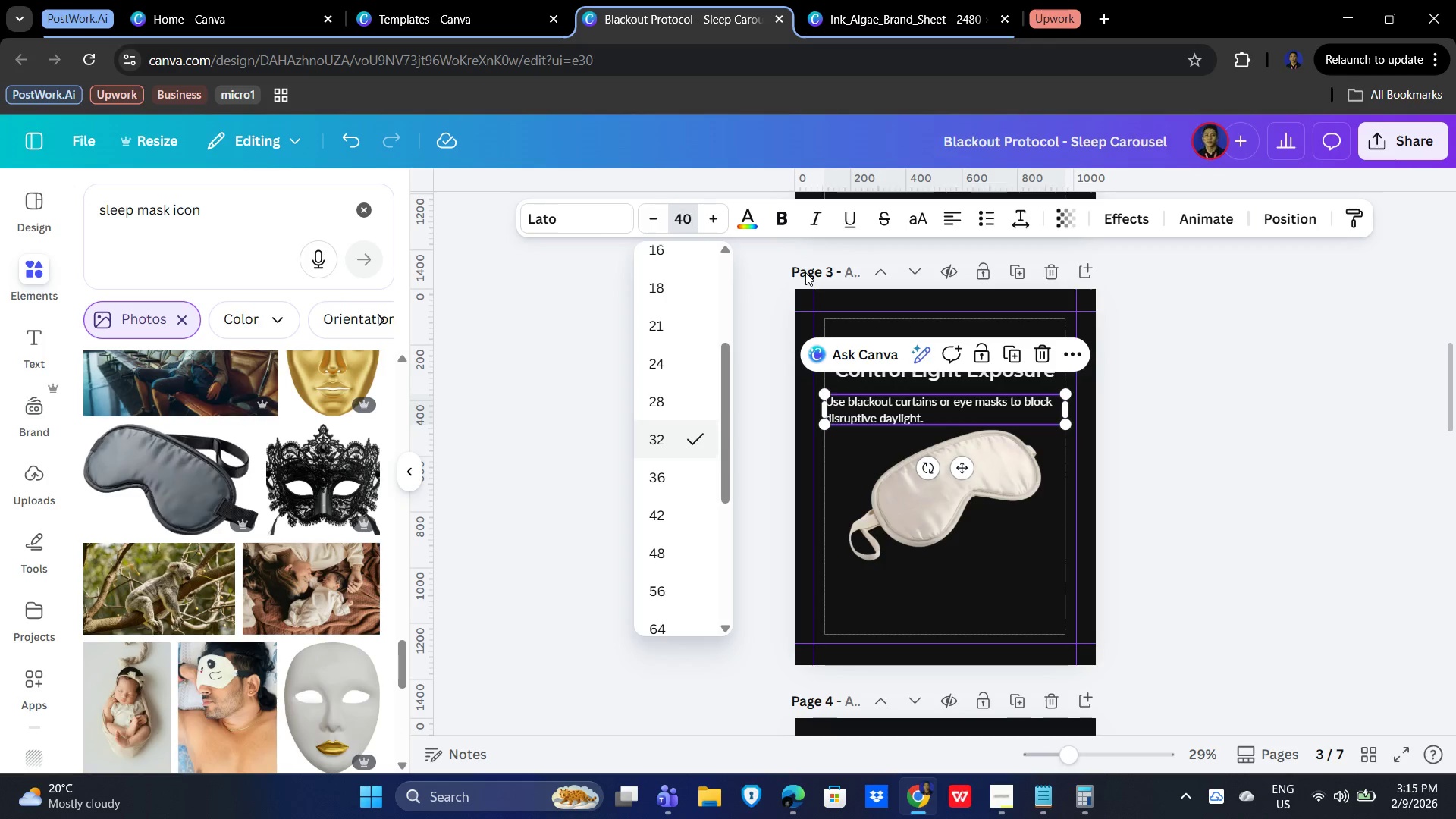 
key(Numpad0)
 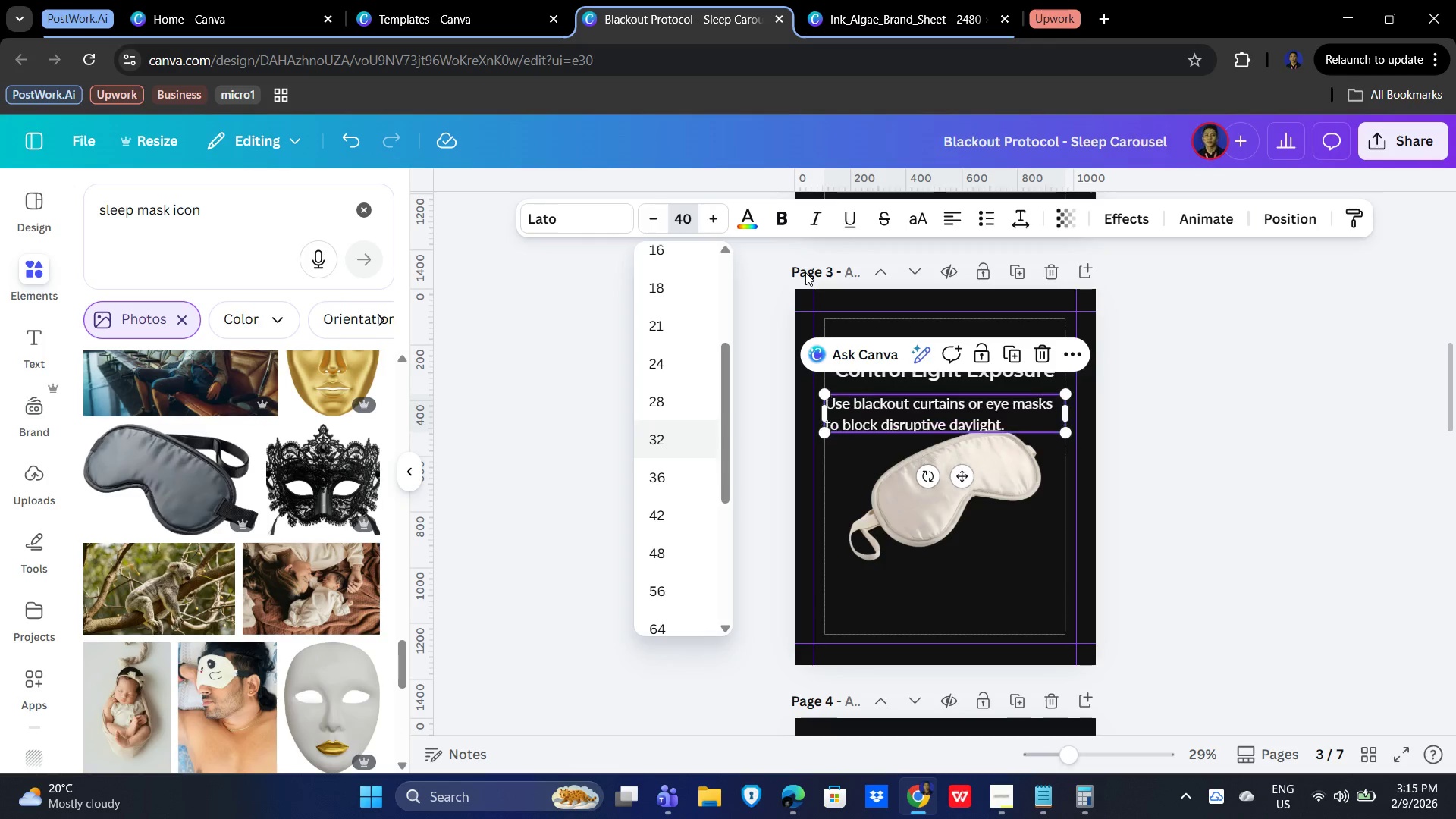 
key(NumpadEnter)
 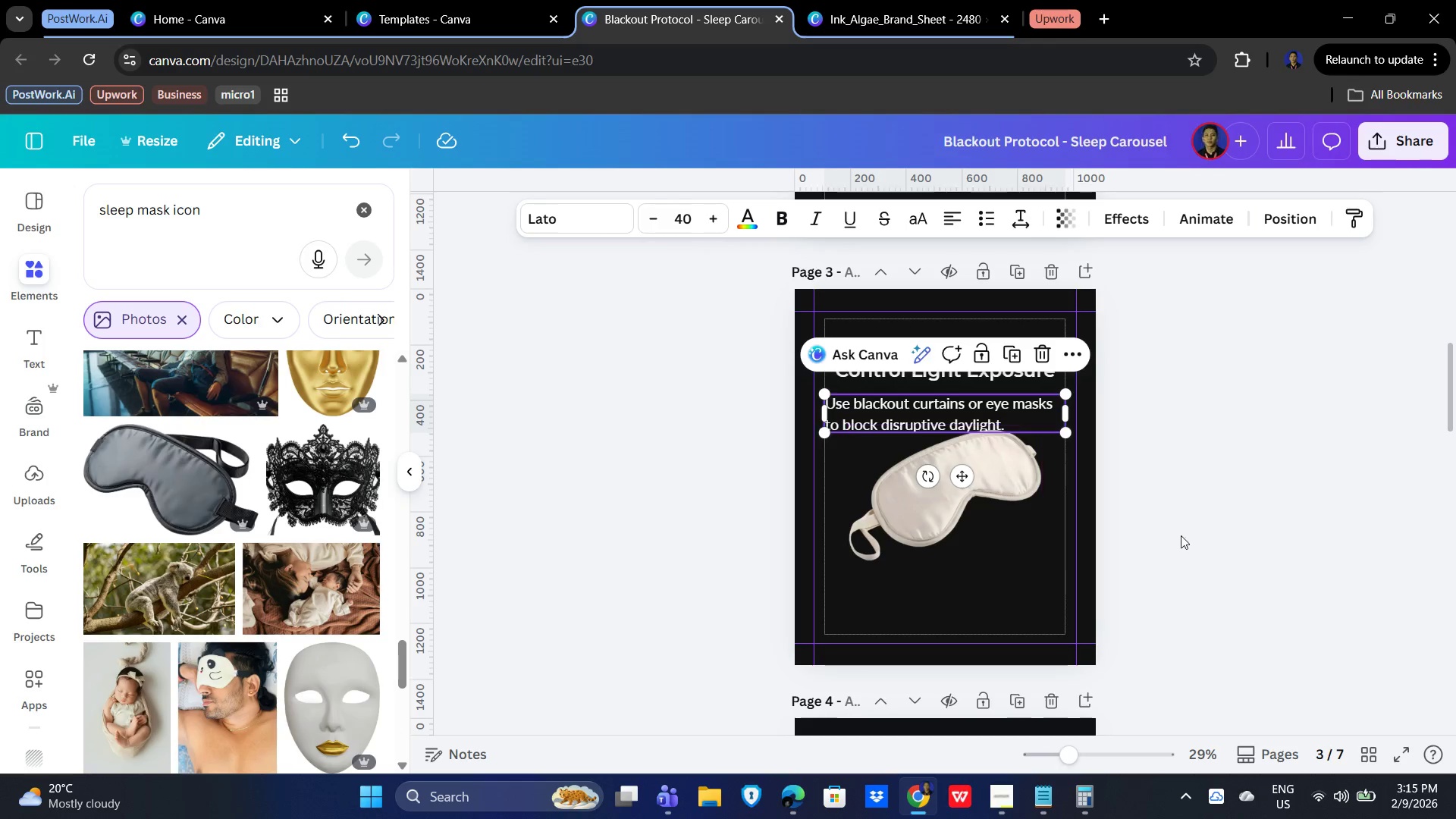 
left_click([1206, 534])
 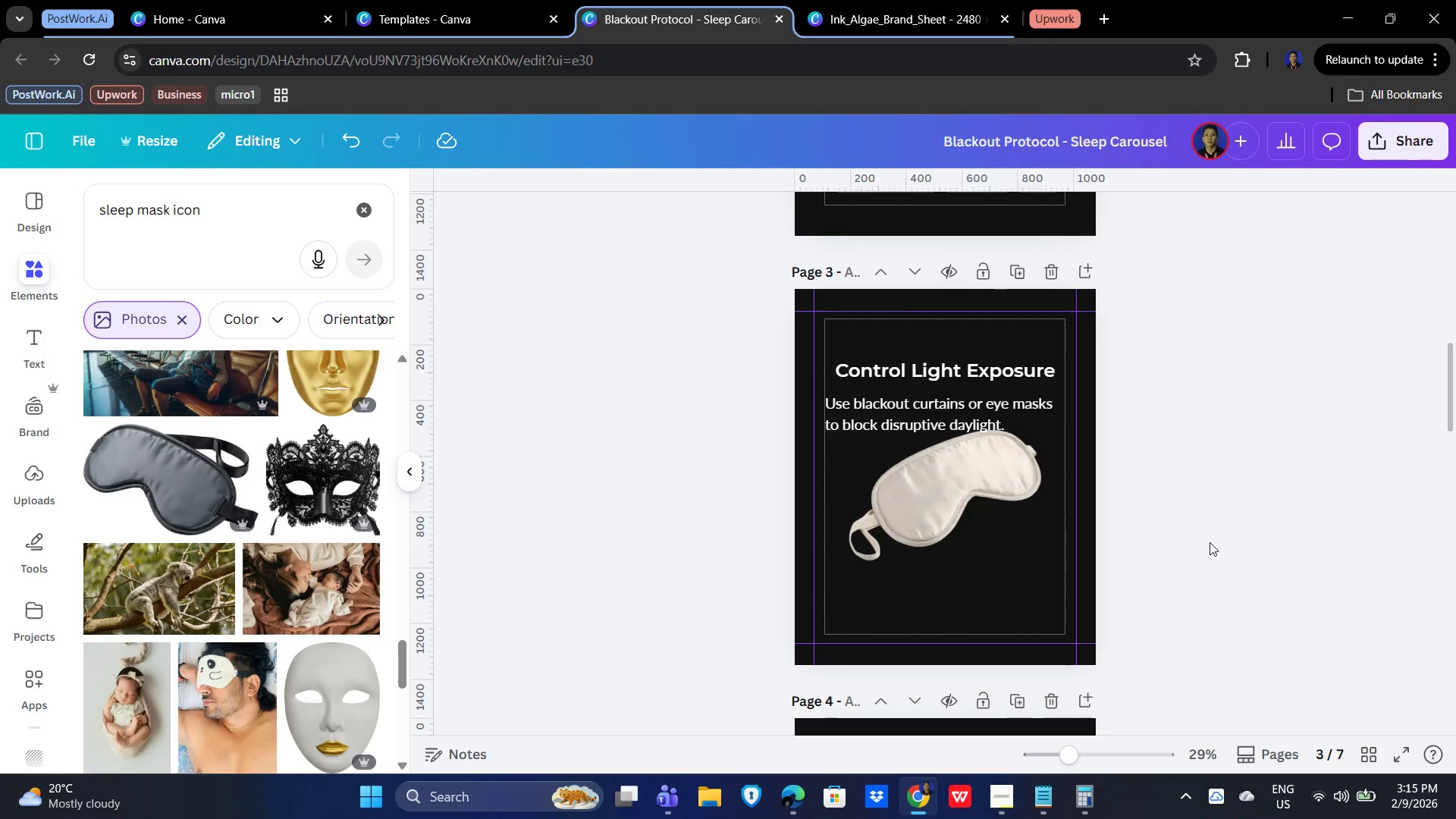 
scroll: coordinate [1218, 554], scroll_direction: up, amount: 4.0
 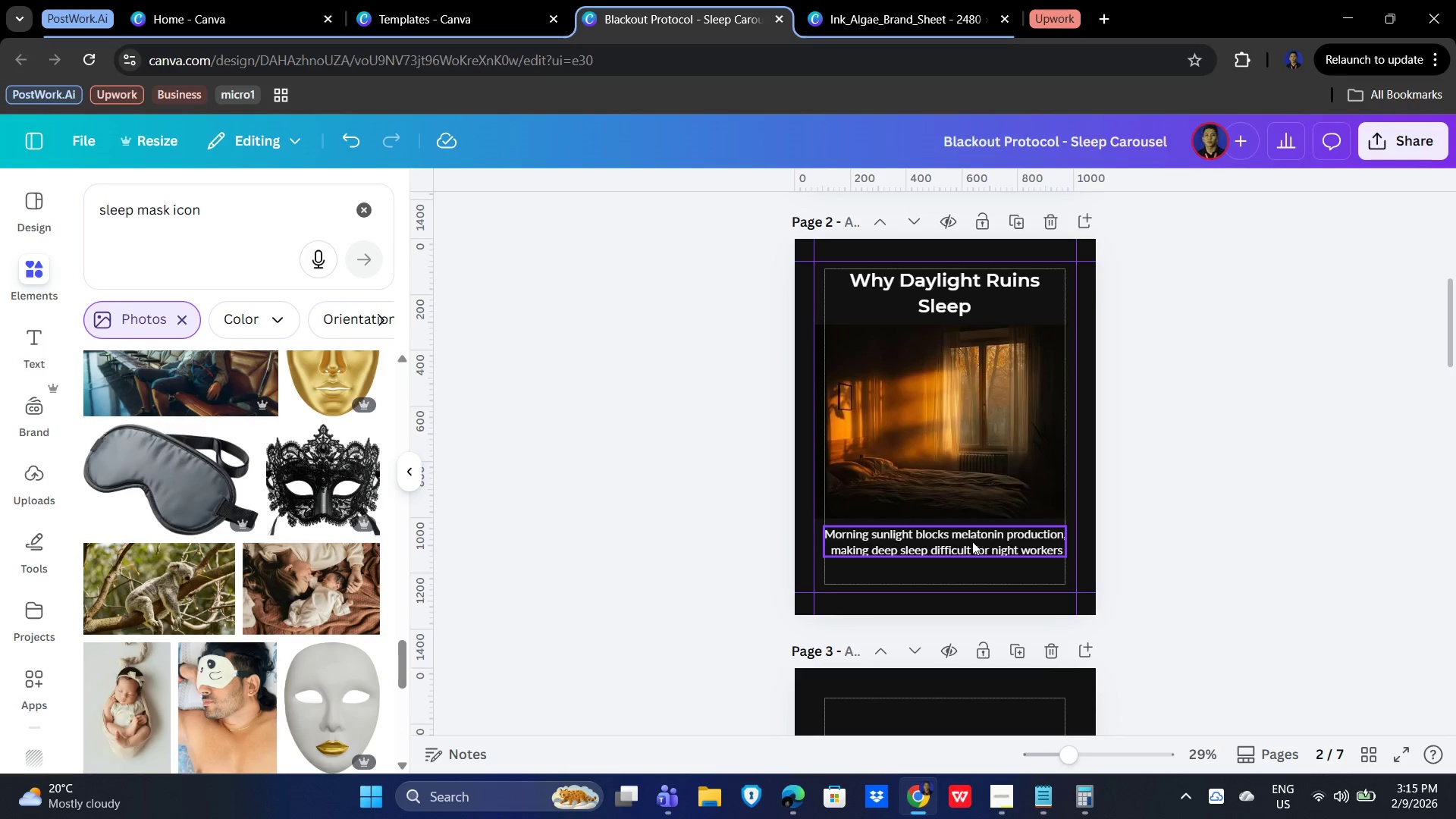 
left_click([960, 538])
 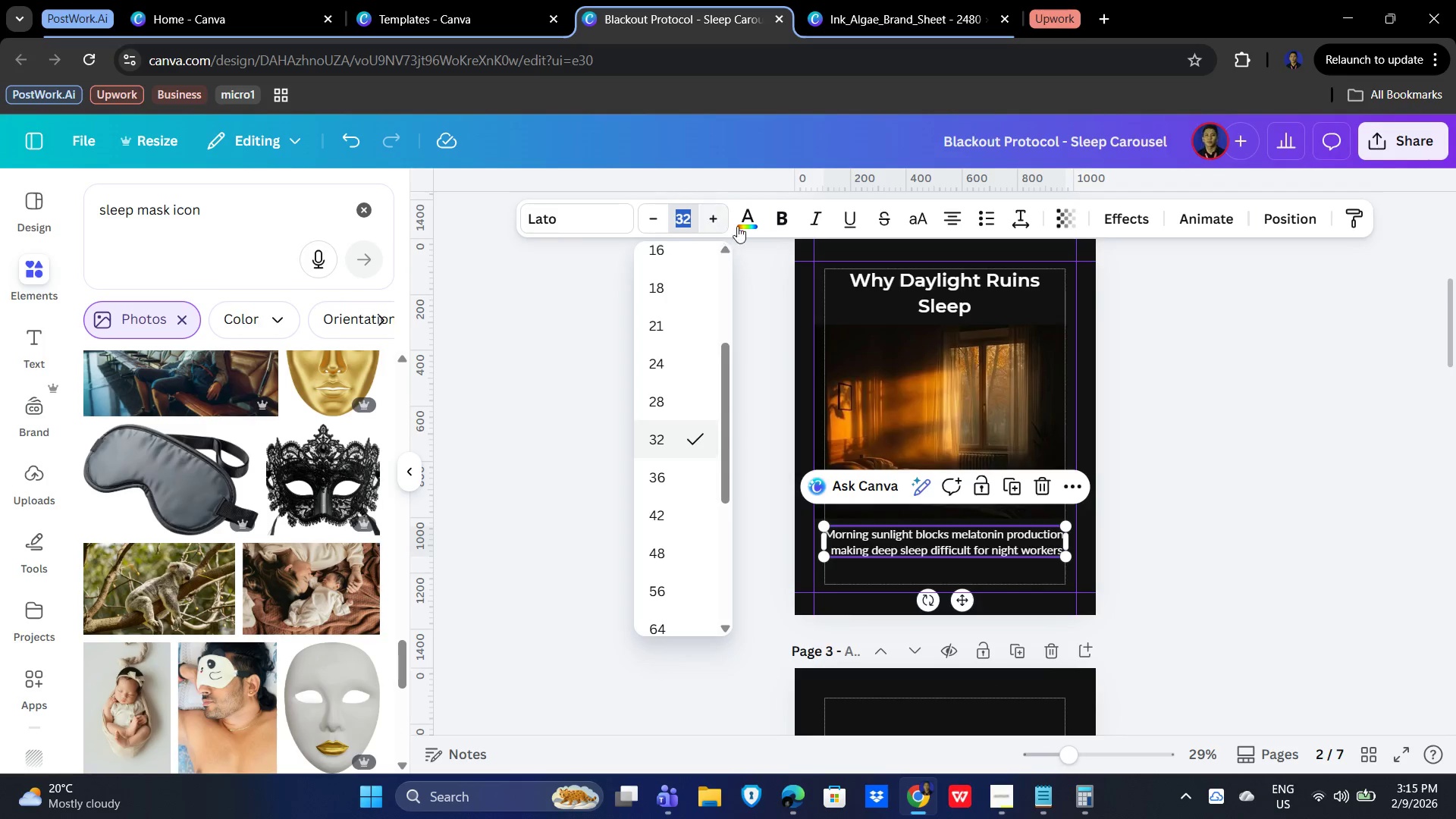 
key(Numpad4)
 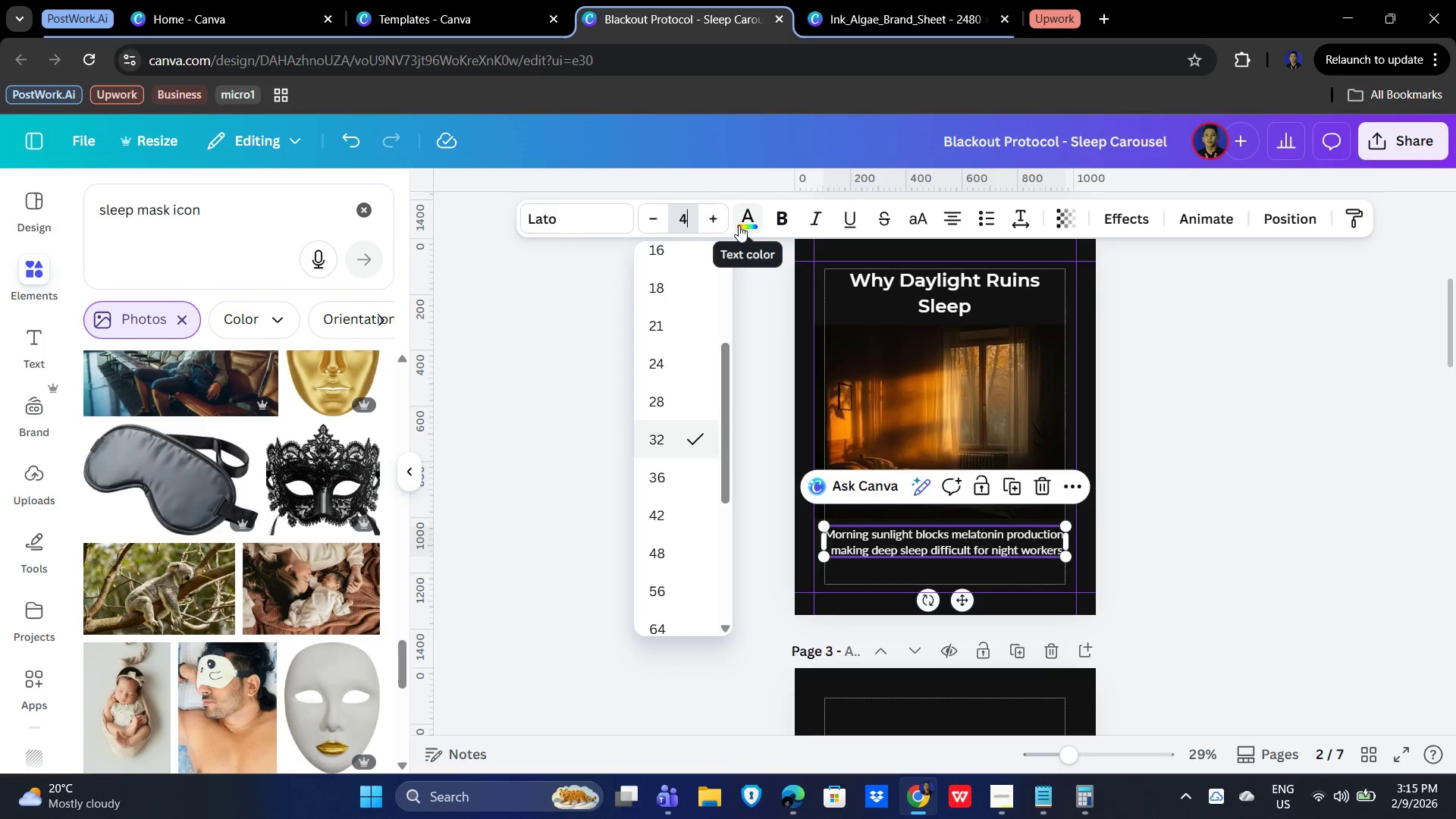 
key(Numpad0)
 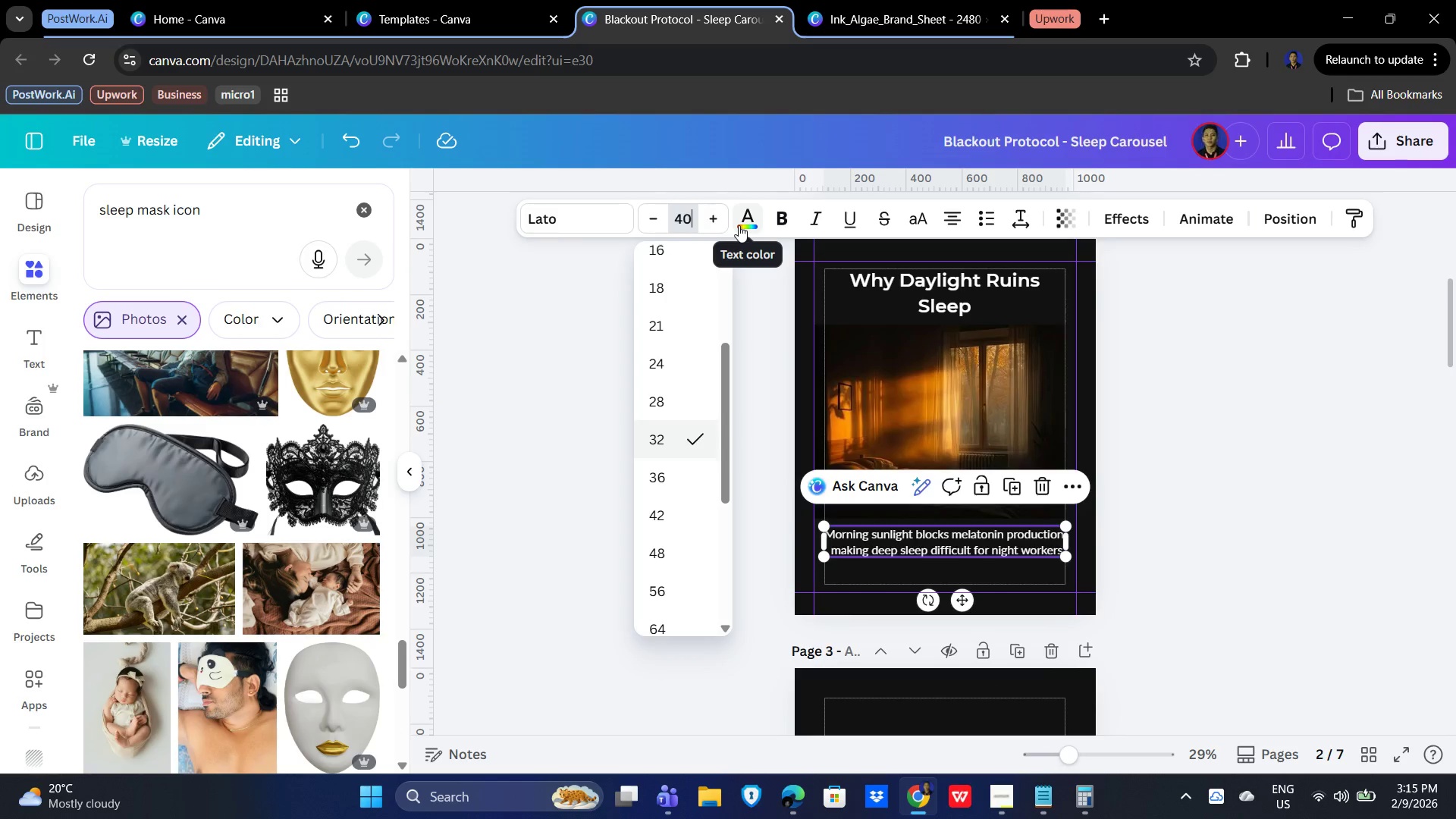 
key(NumpadEnter)
 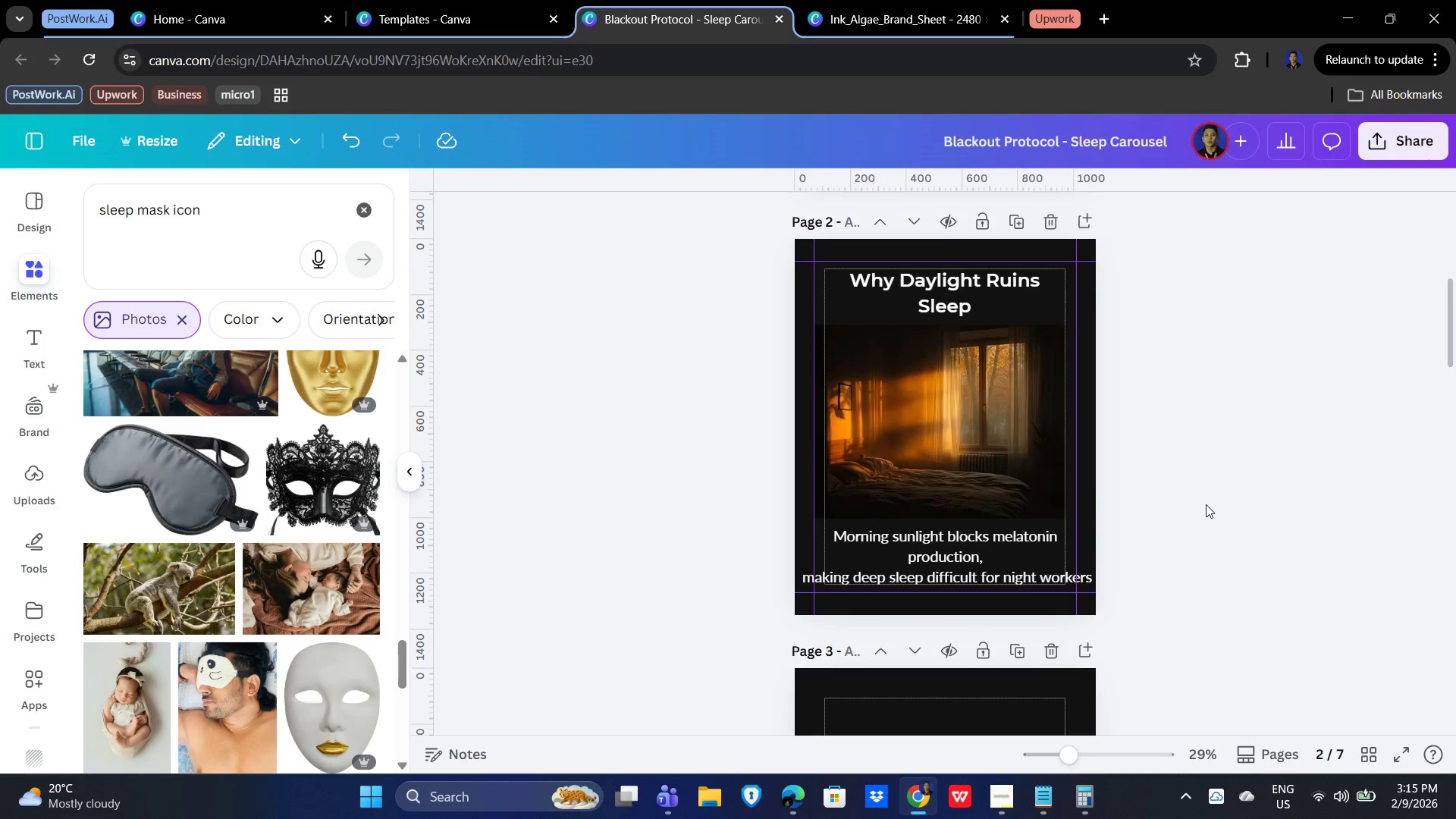 
left_click([916, 579])
 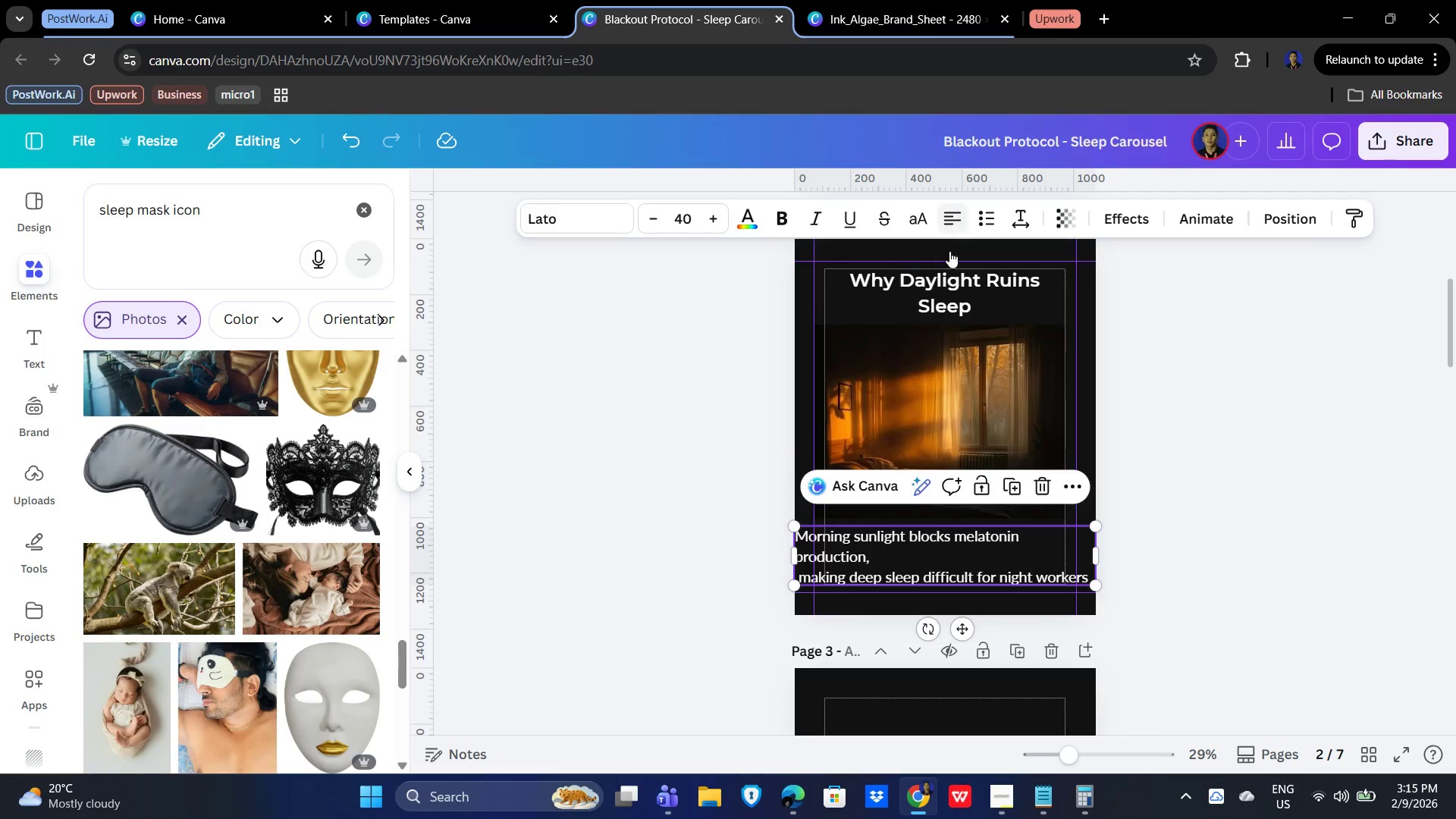 
left_click([882, 550])
 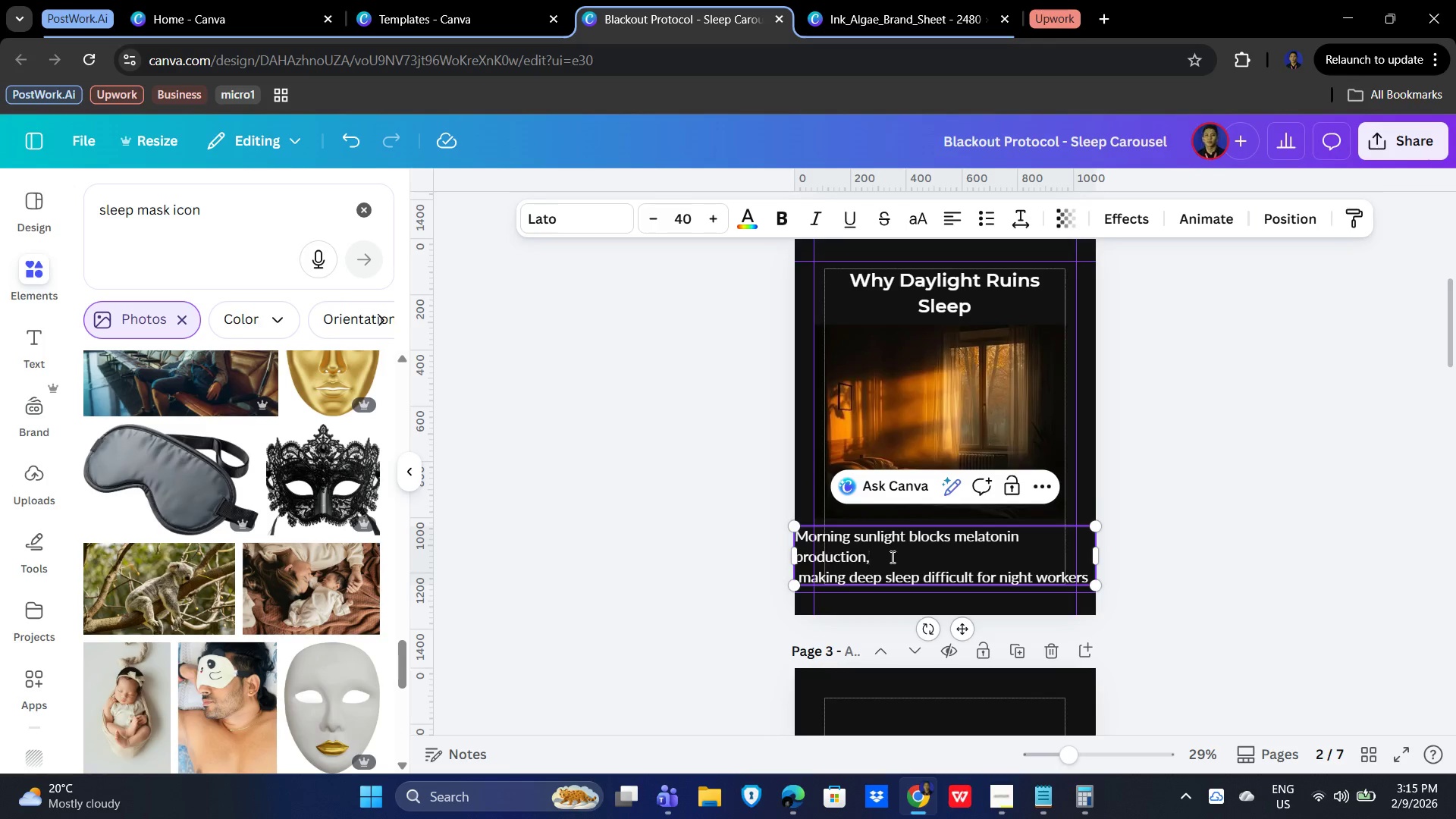 
key(Delete)
 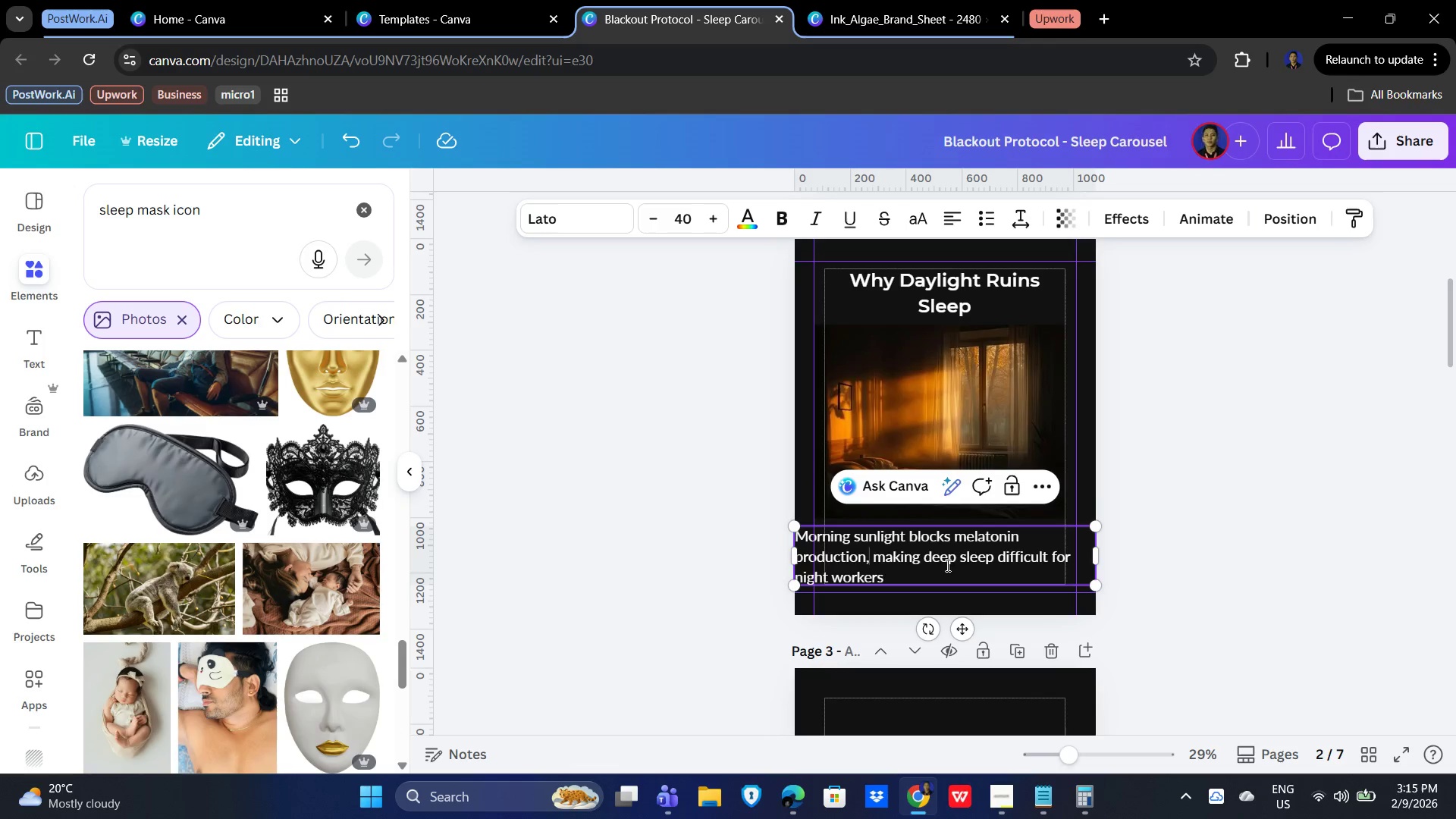 
left_click([967, 573])
 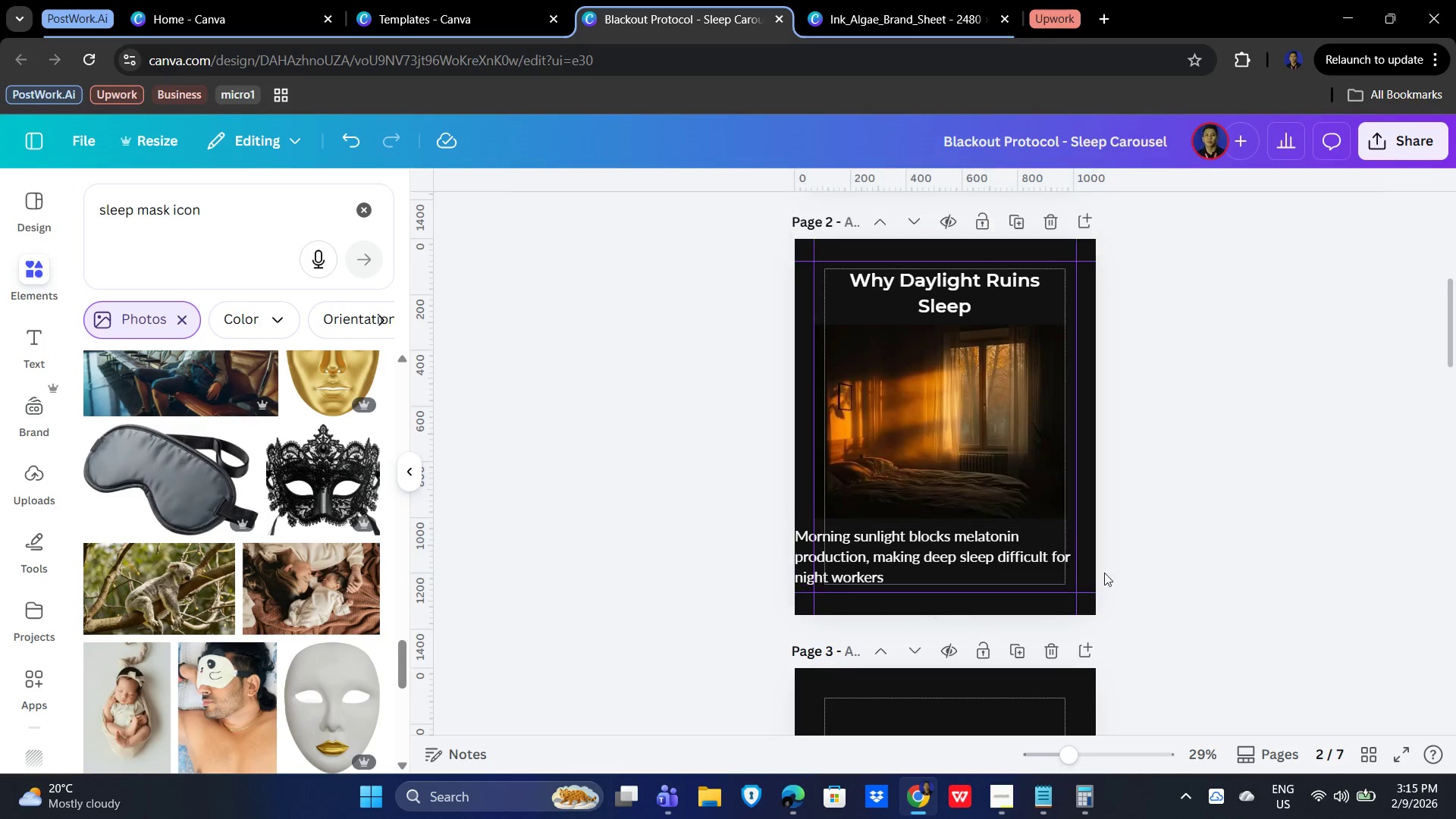 
left_click_drag(start_coordinate=[940, 549], to_coordinate=[969, 526])
 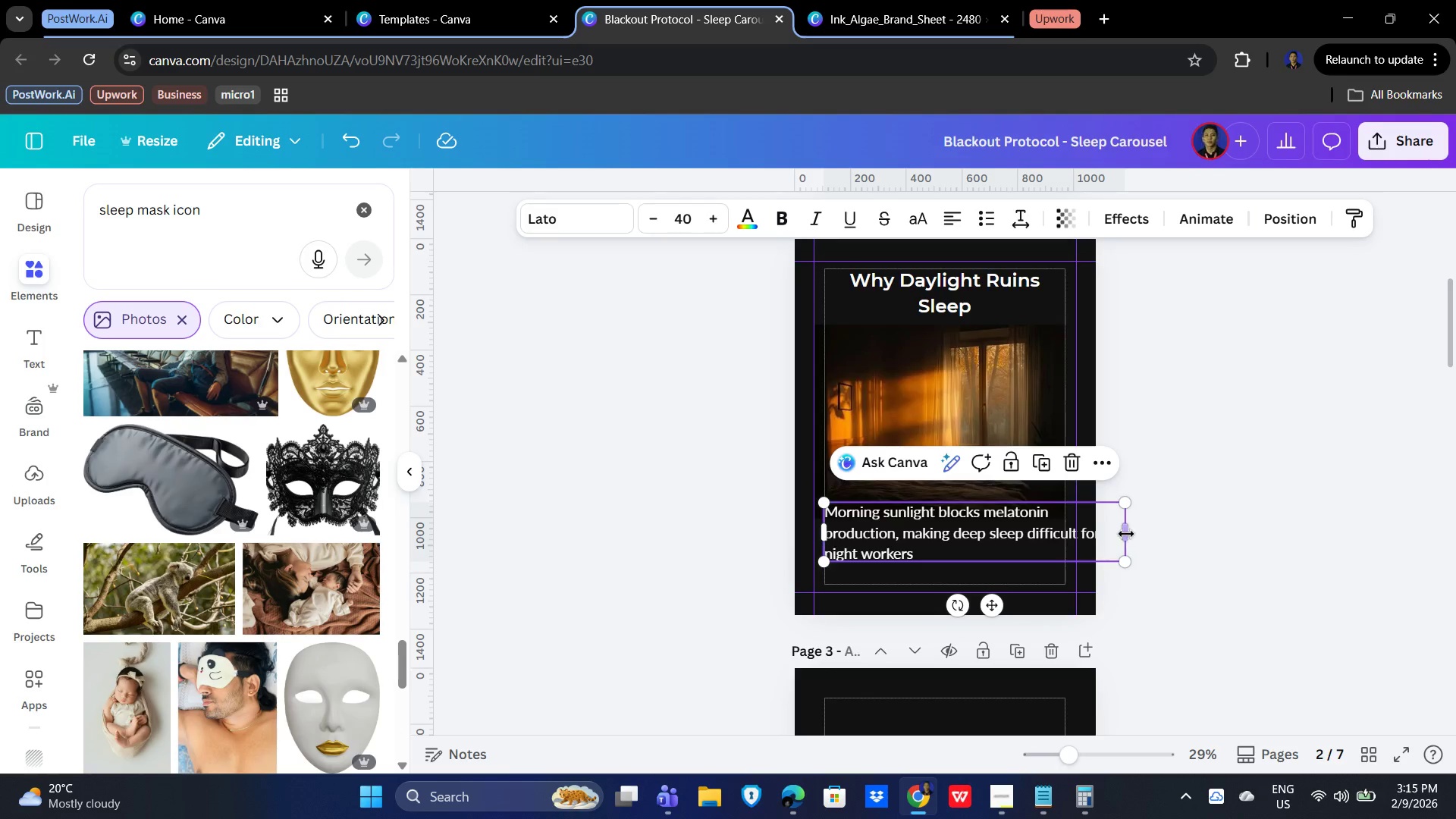 
left_click_drag(start_coordinate=[1126, 534], to_coordinate=[1063, 530])
 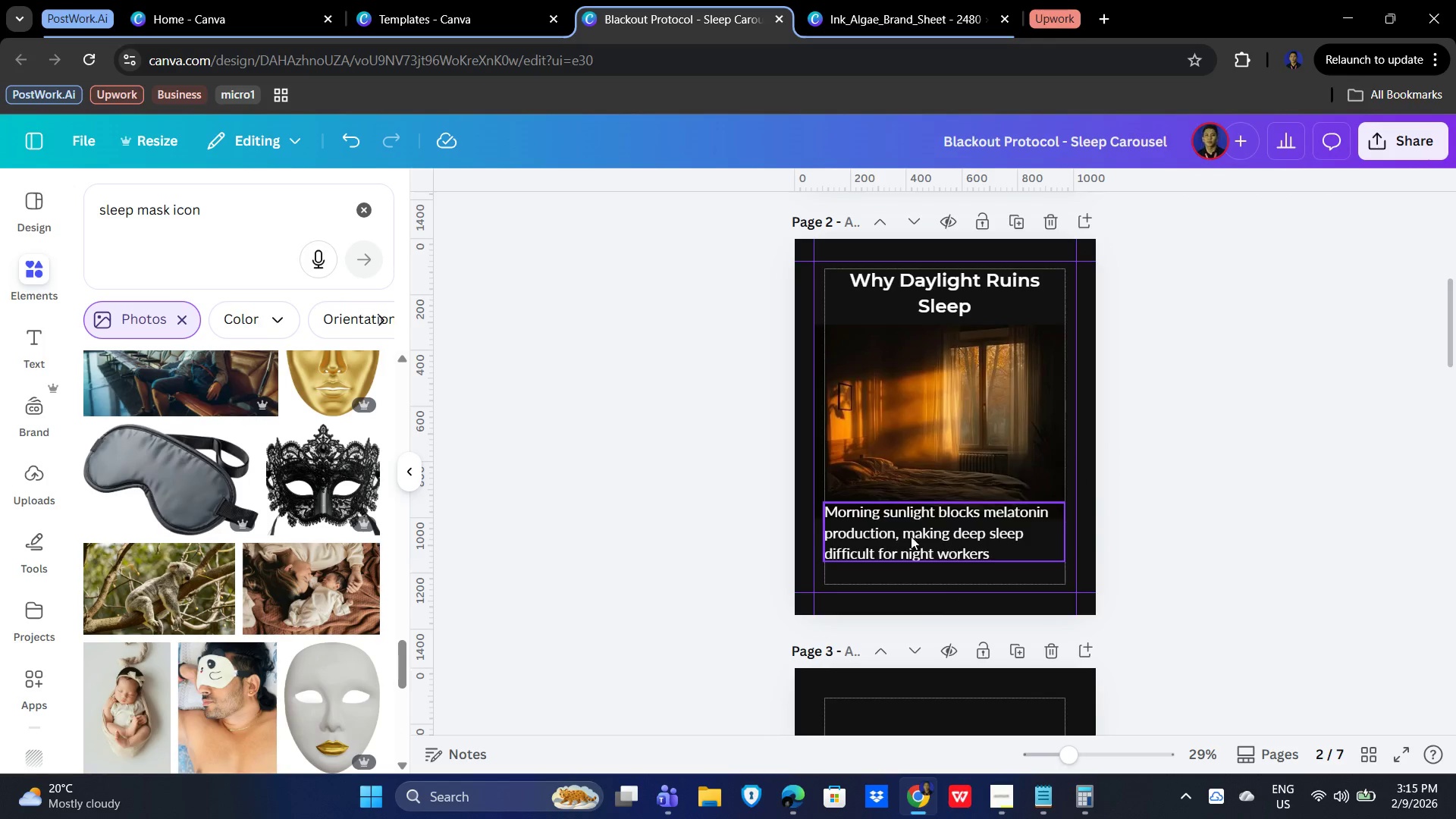 
left_click([902, 530])
 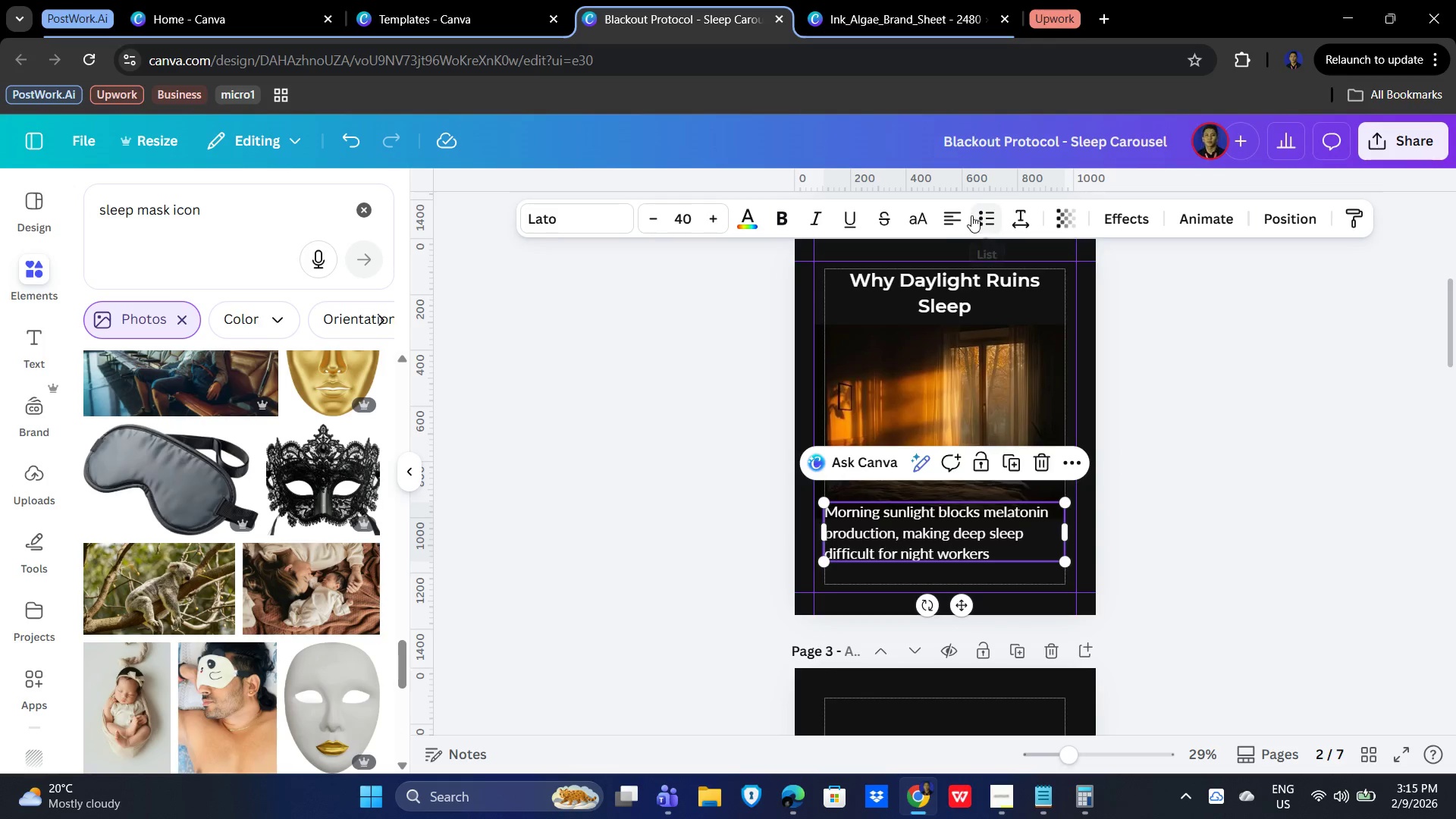 
left_click([1011, 215])
 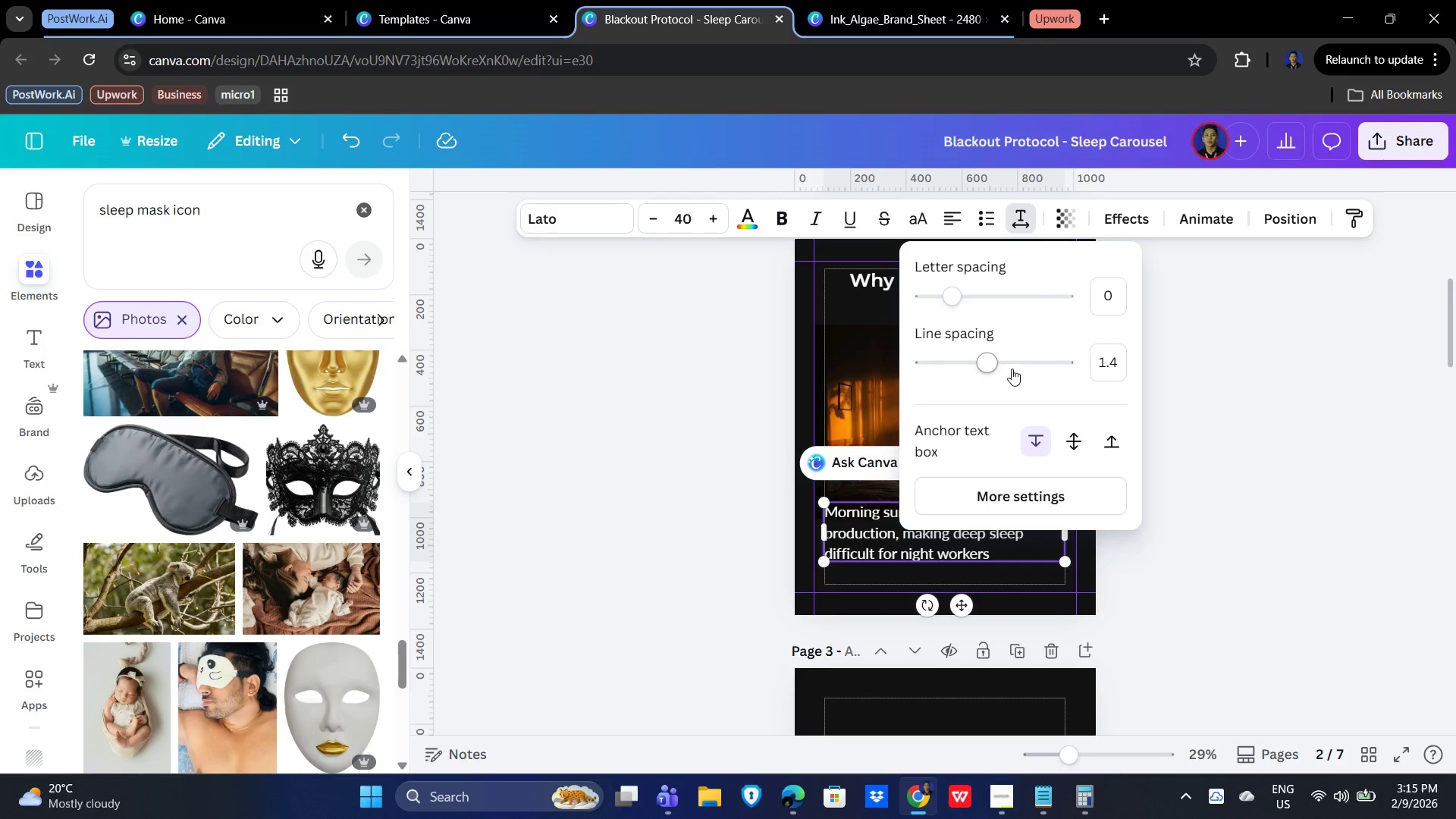 
left_click([1234, 413])
 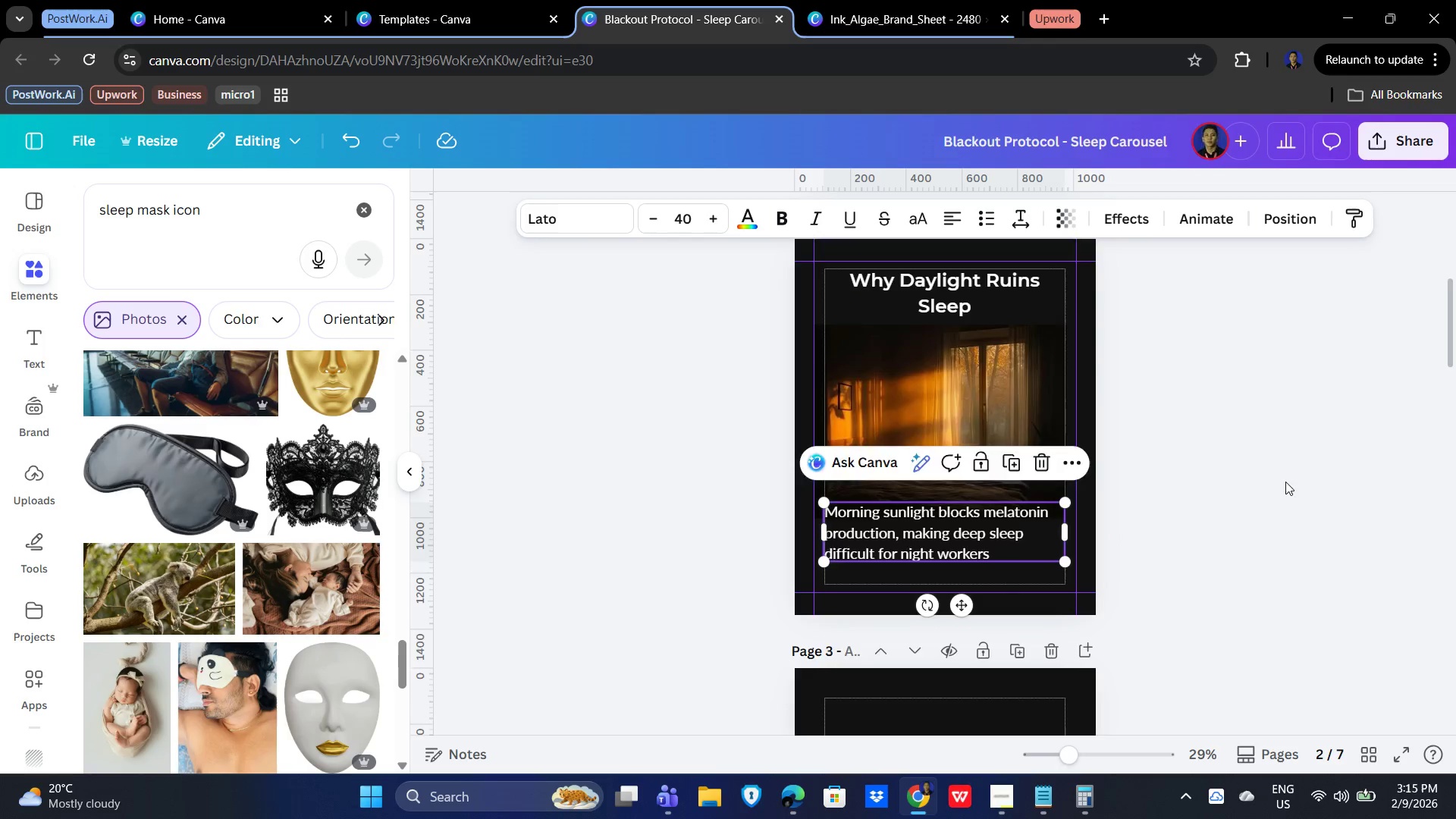 
scroll: coordinate [1290, 482], scroll_direction: down, amount: 3.0
 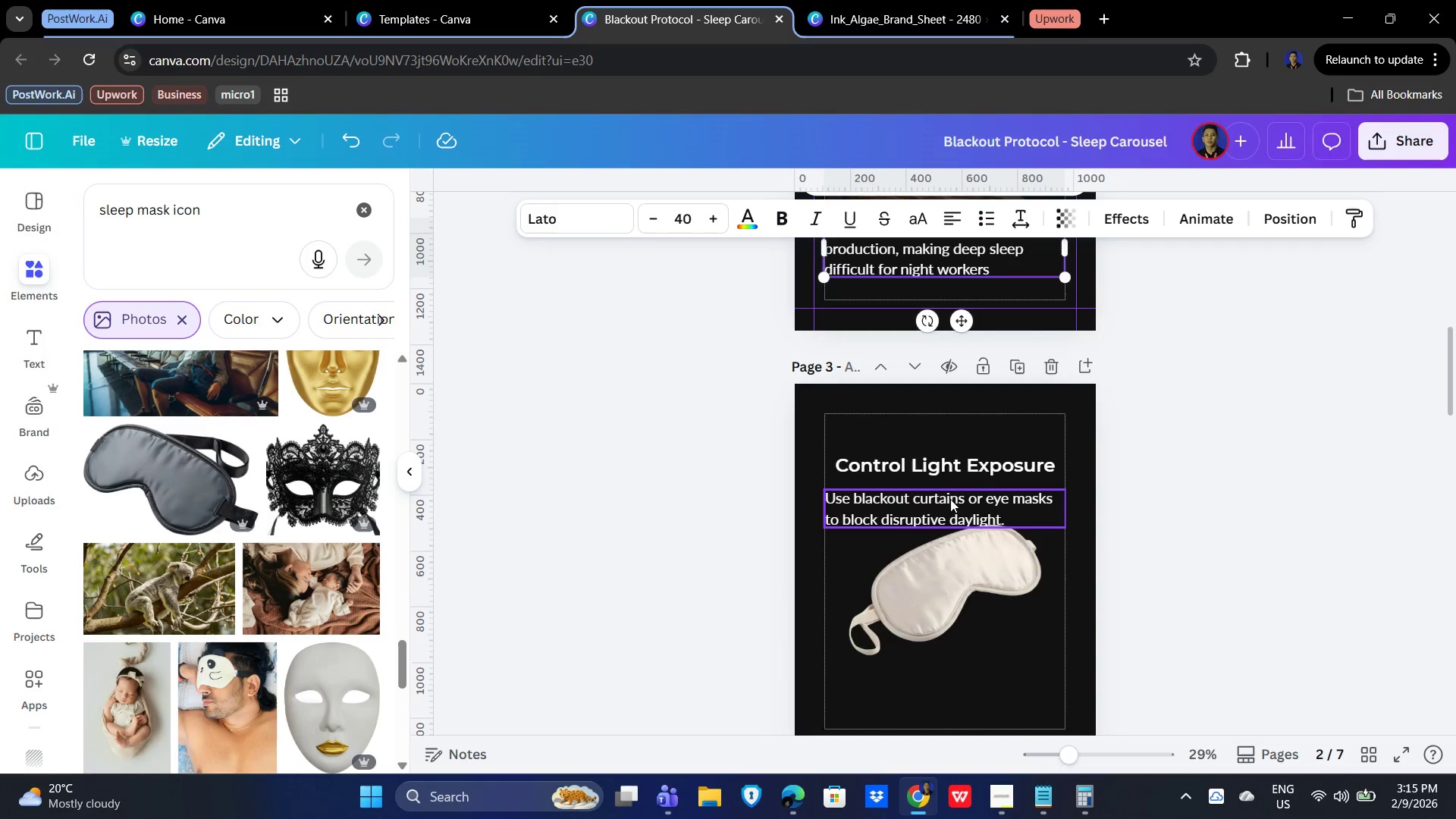 
left_click([943, 509])
 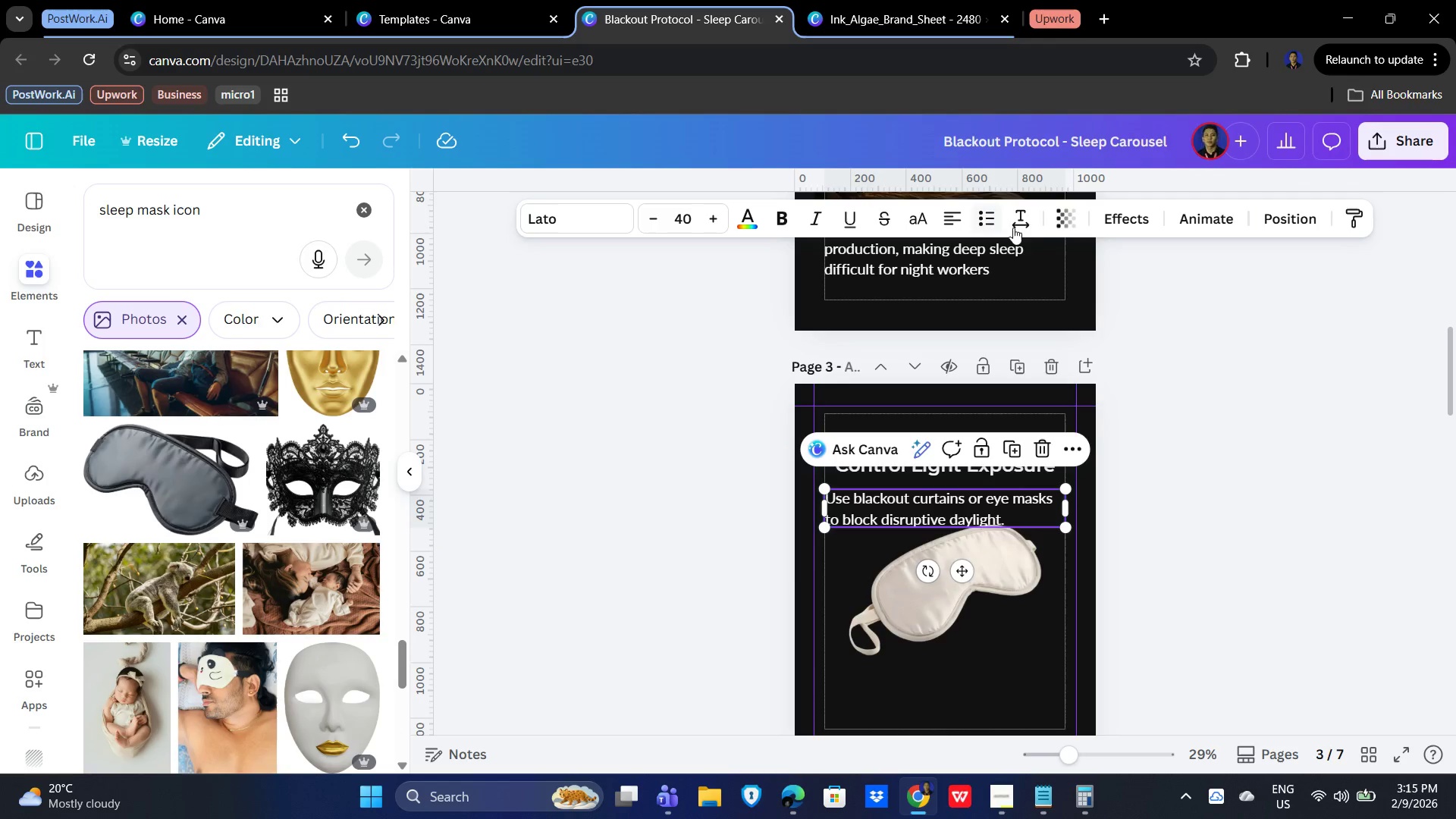 
left_click([1025, 215])
 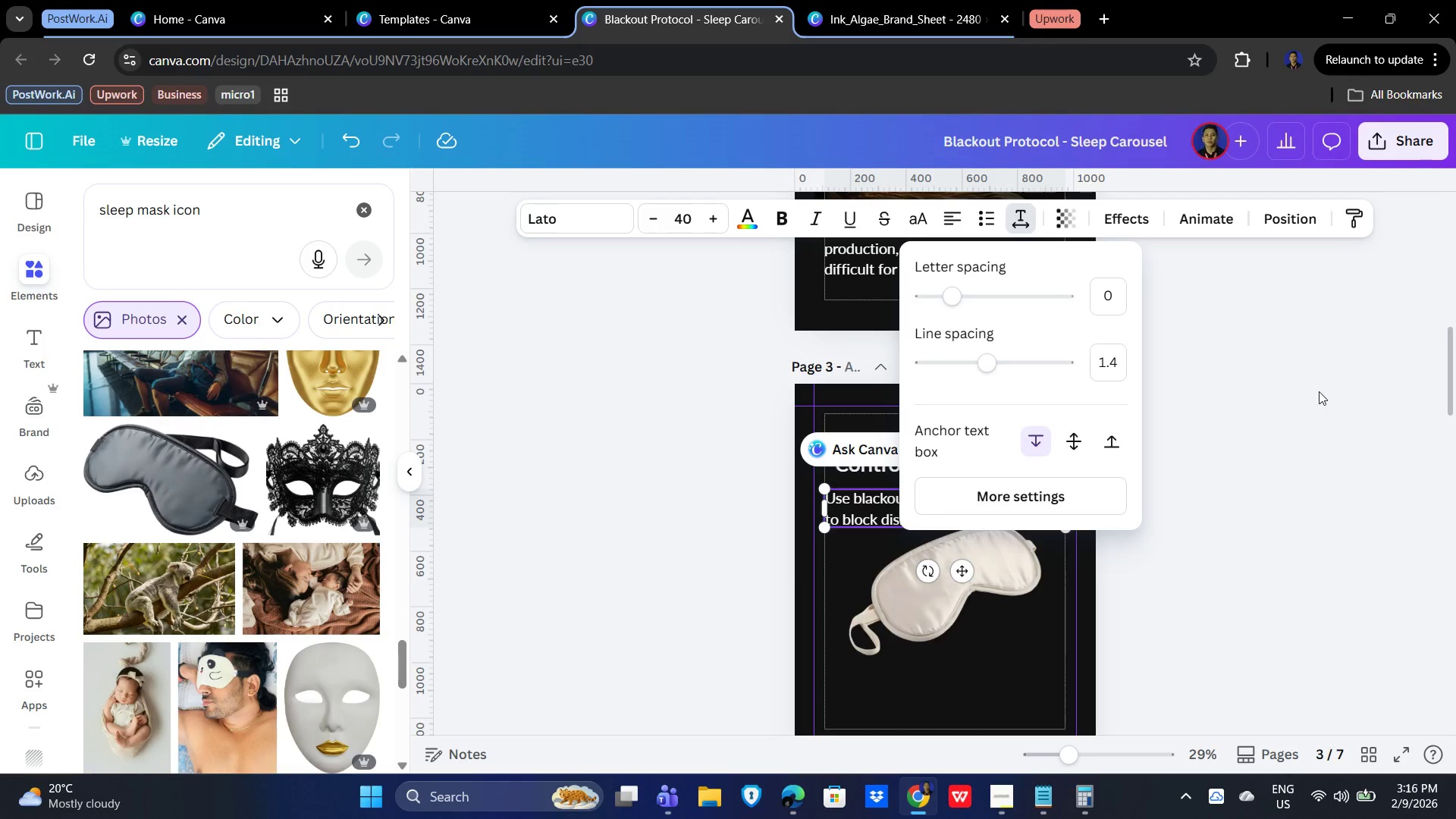 
left_click([1323, 388])
 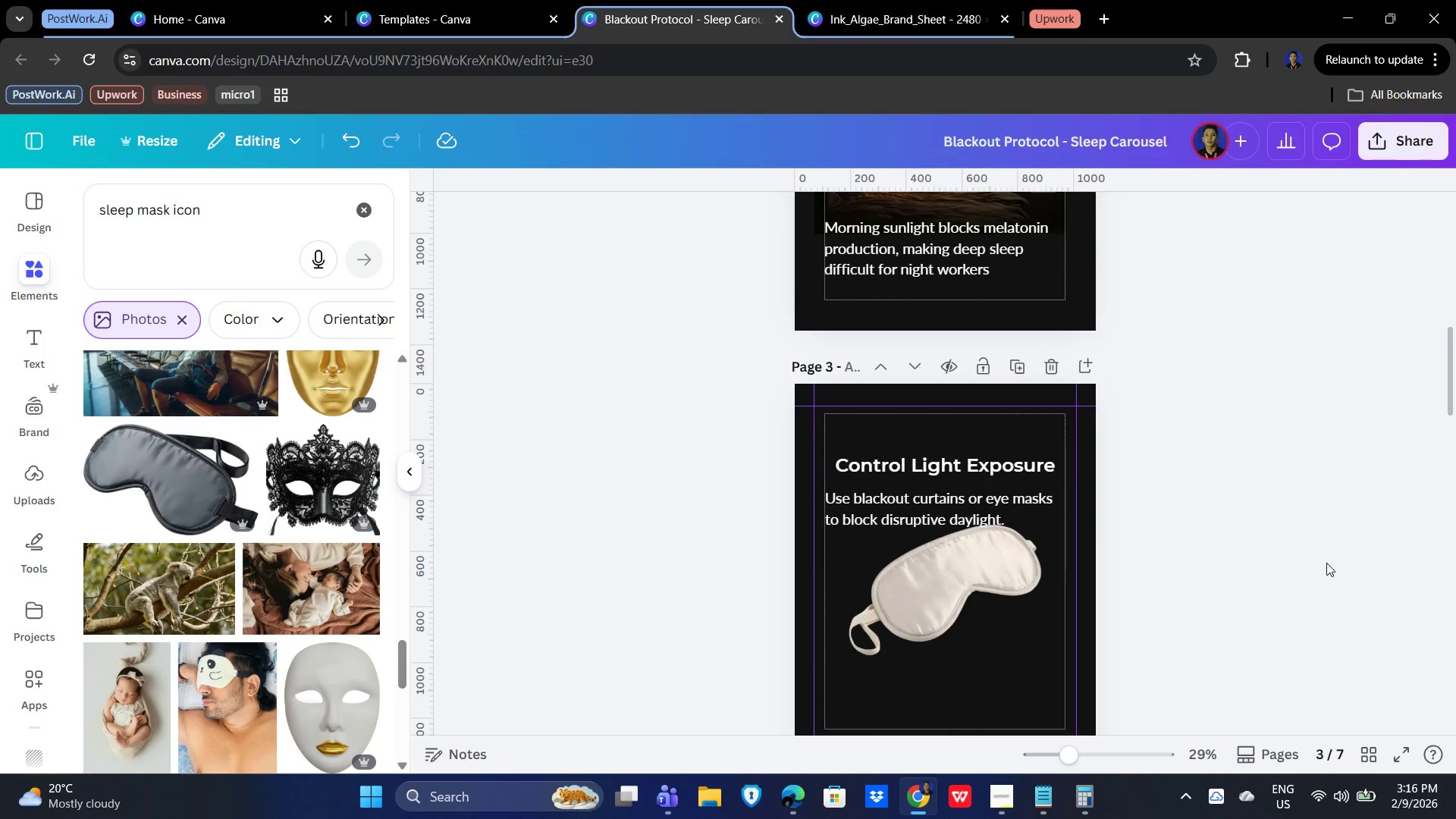 
scroll: coordinate [1327, 542], scroll_direction: up, amount: 4.0
 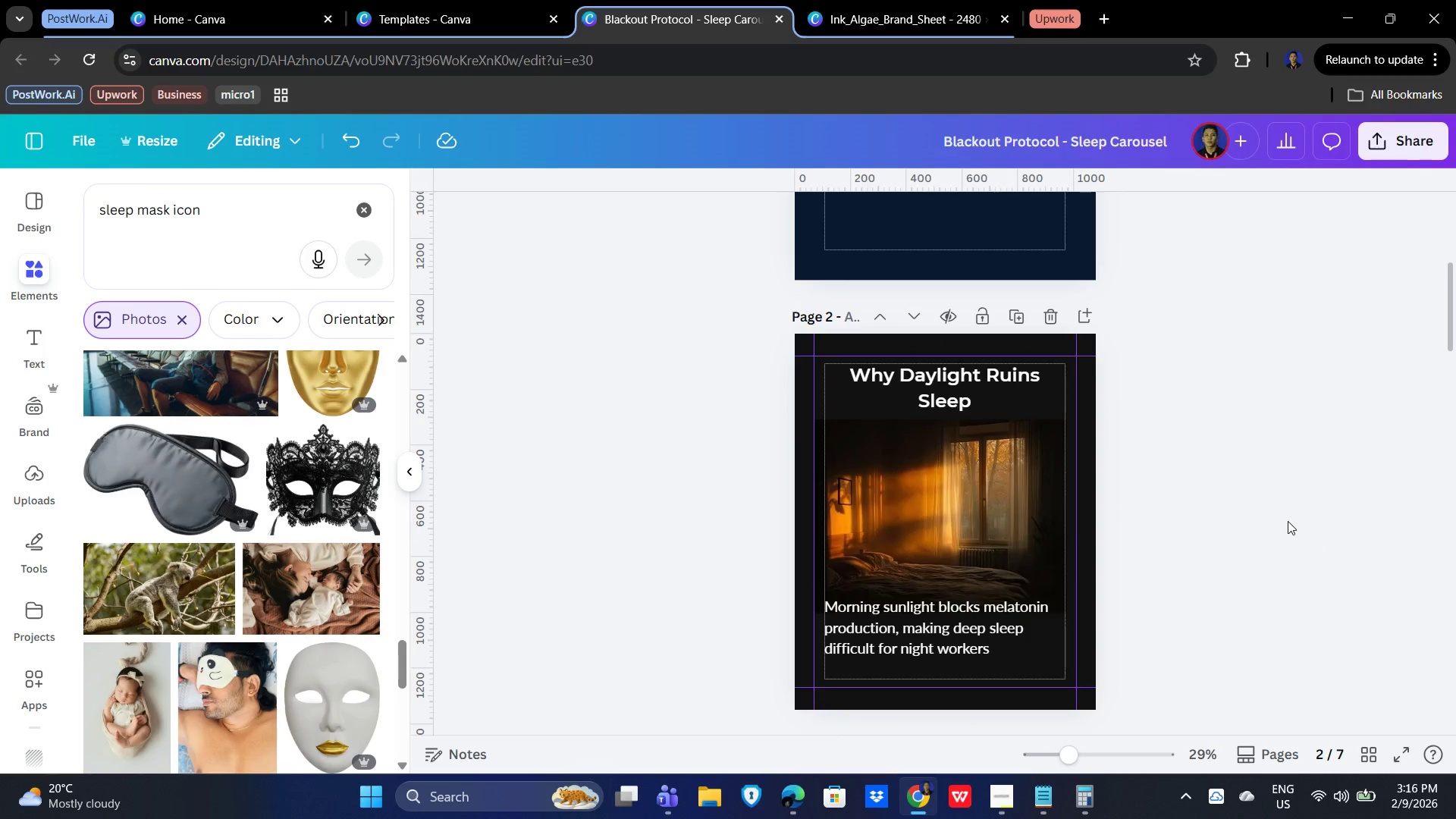 
scroll: coordinate [1282, 517], scroll_direction: down, amount: 5.0
 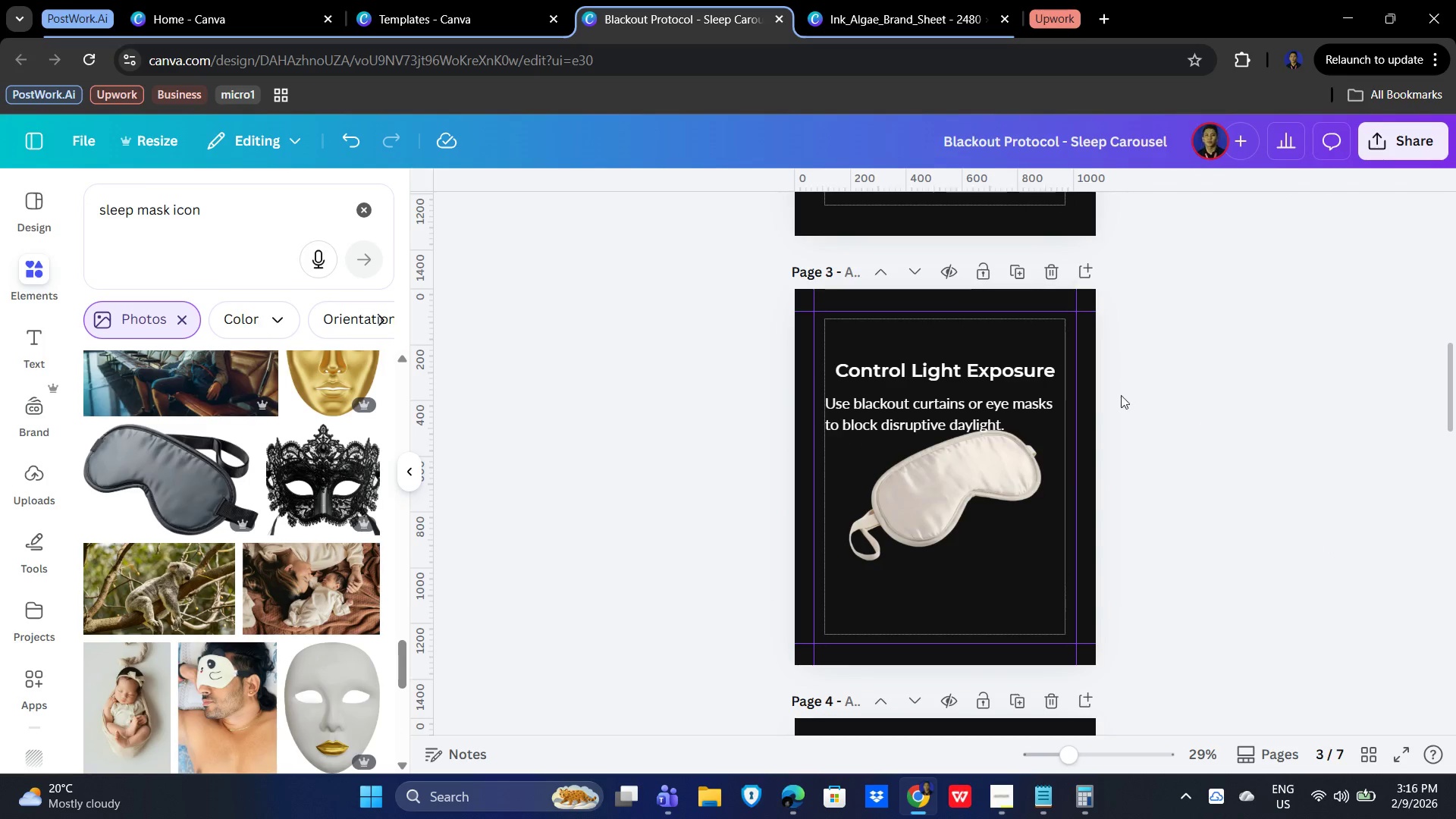 
scroll: coordinate [1245, 490], scroll_direction: none, amount: 0.0
 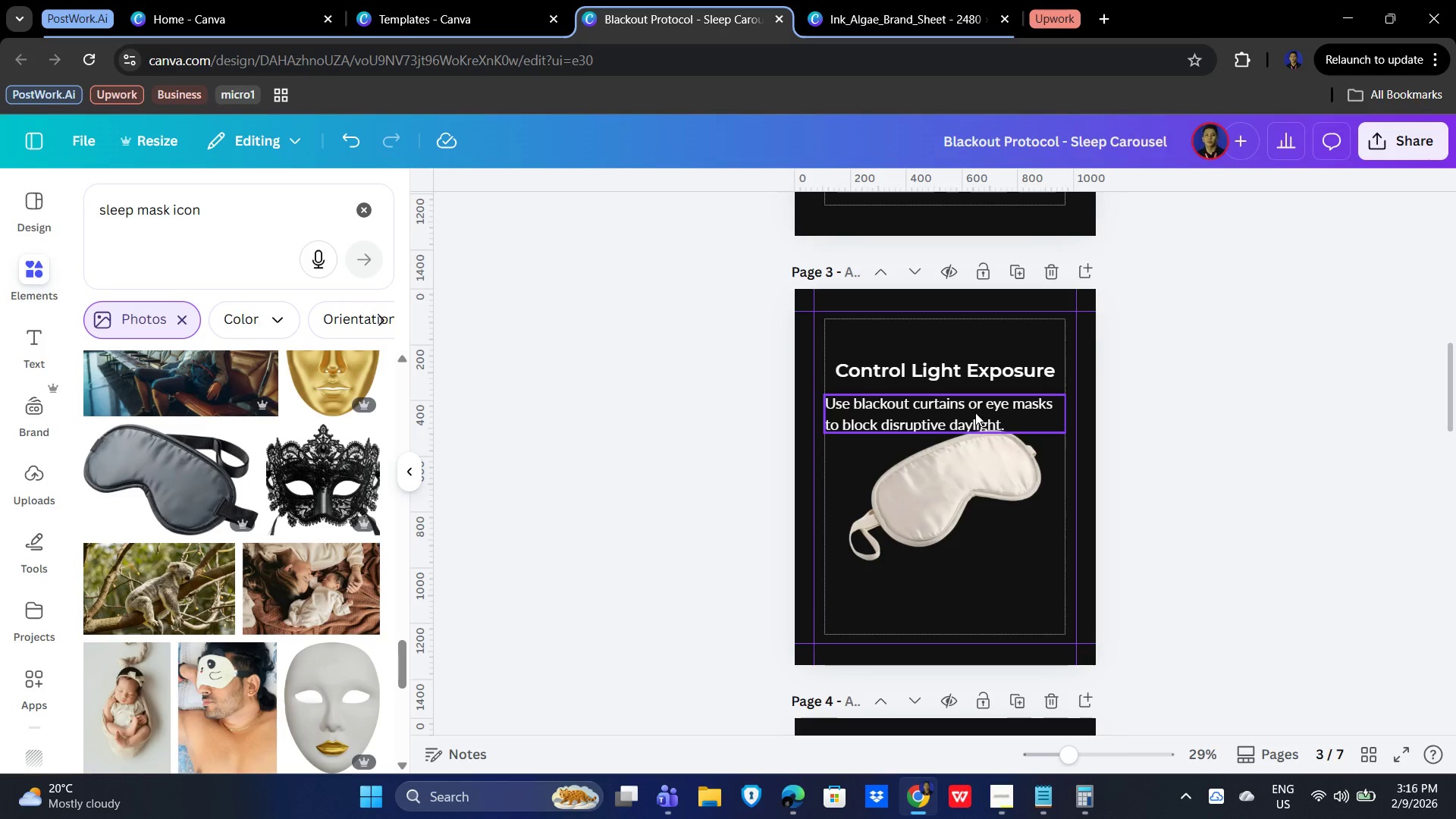 
left_click([975, 413])
 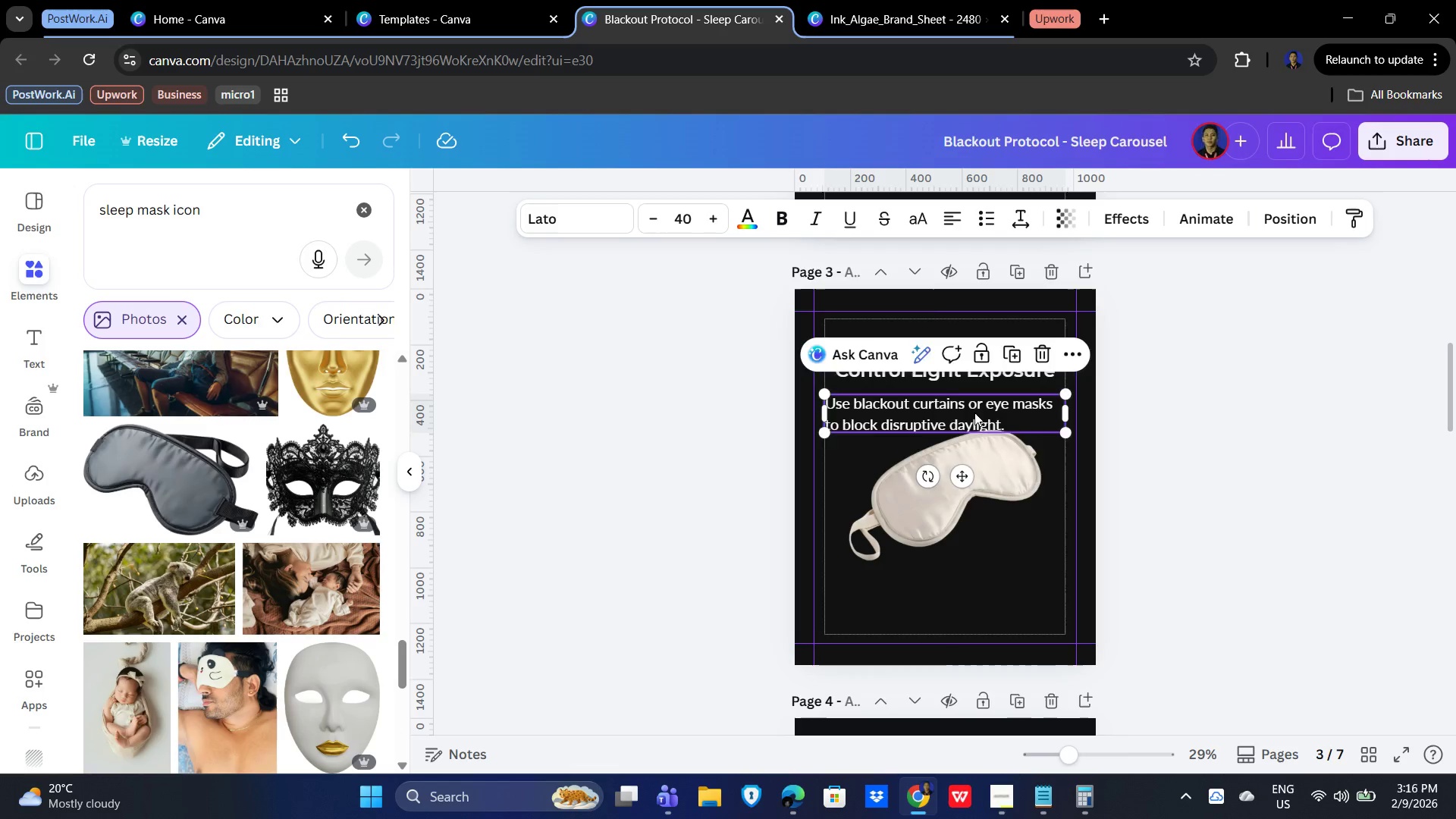 
left_click_drag(start_coordinate=[974, 413], to_coordinate=[975, 559])
 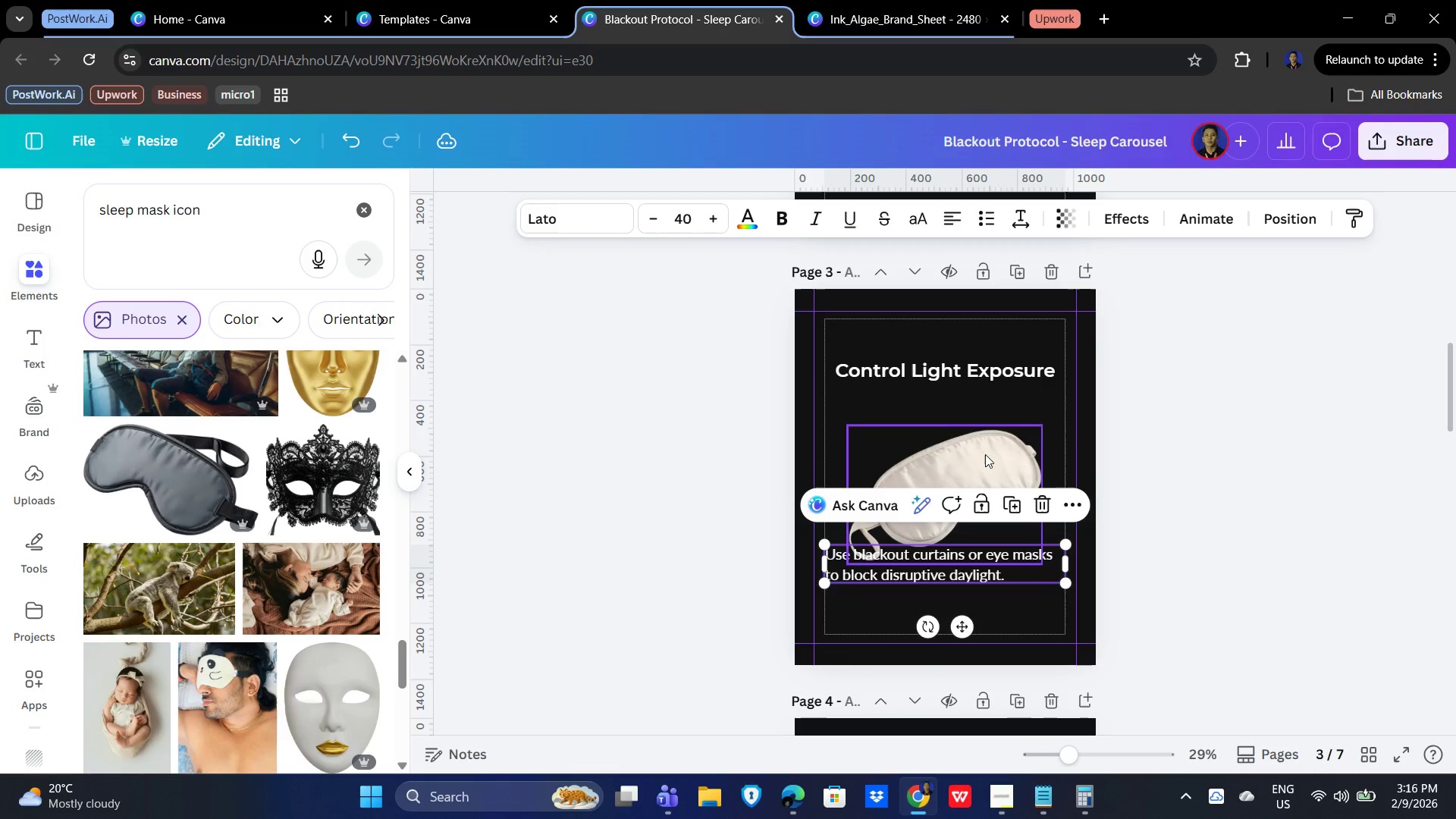 
left_click([1294, 442])
 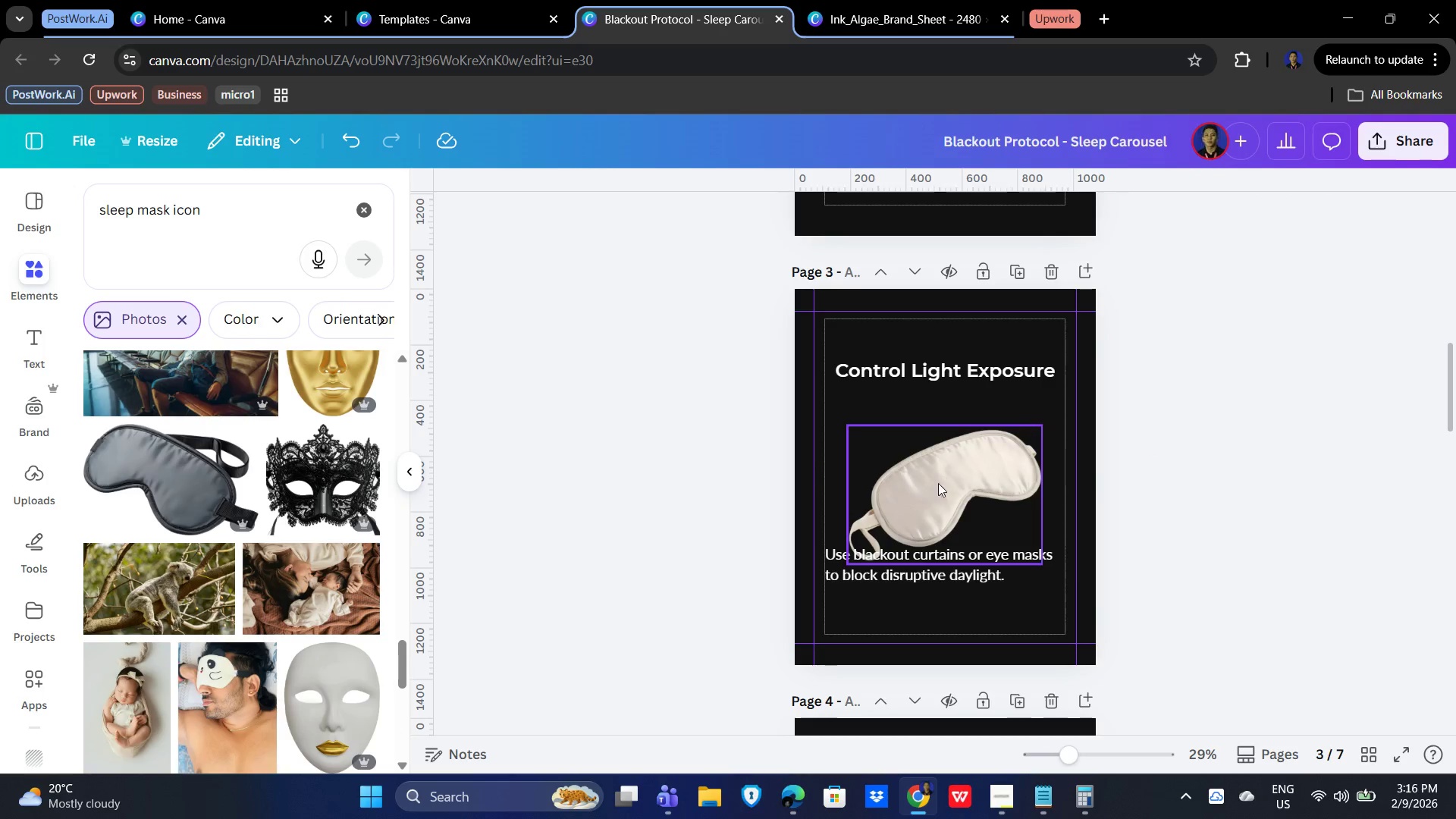 
left_click_drag(start_coordinate=[937, 494], to_coordinate=[938, 454])
 